 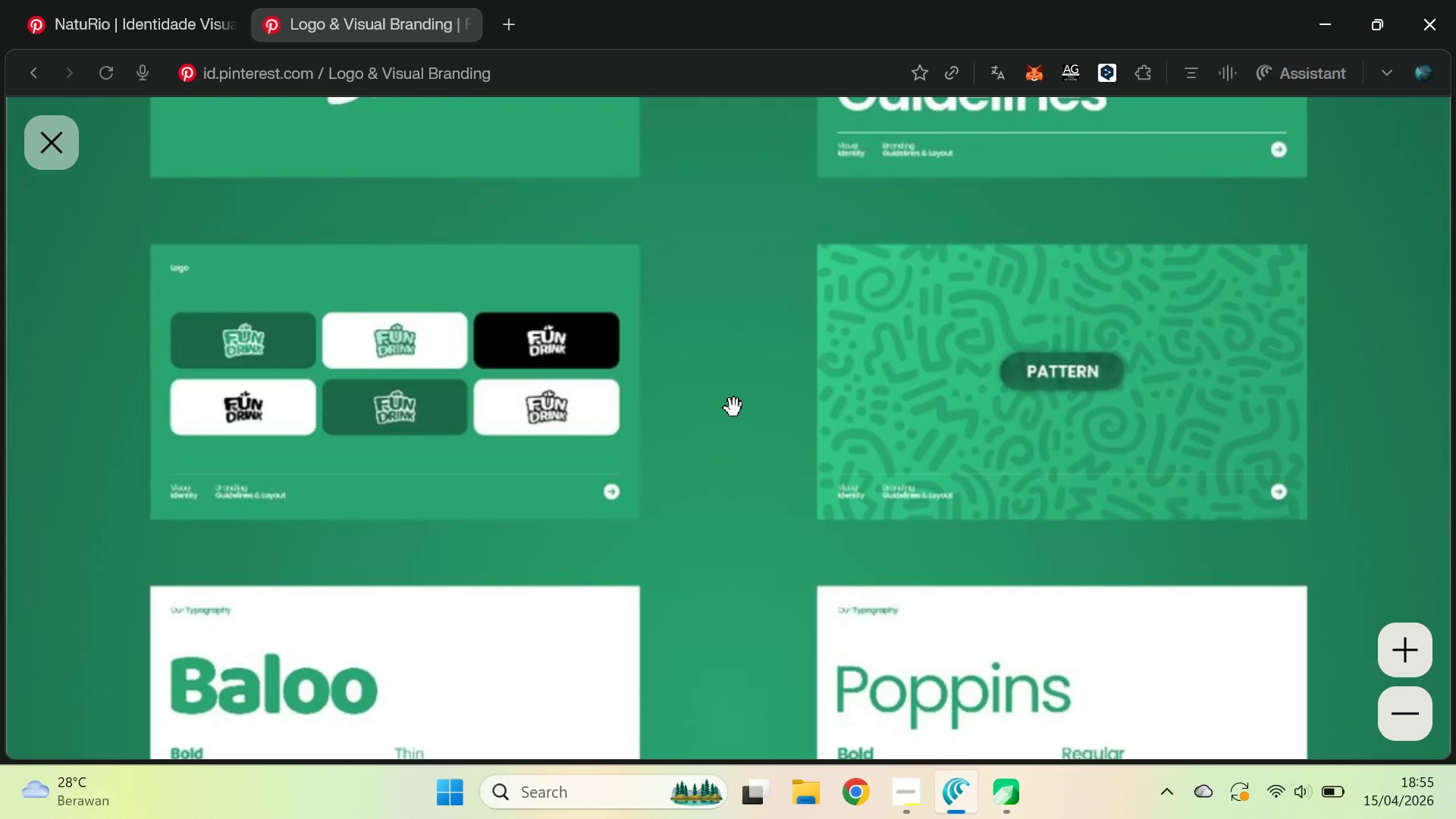 
key(Alt+Tab)
 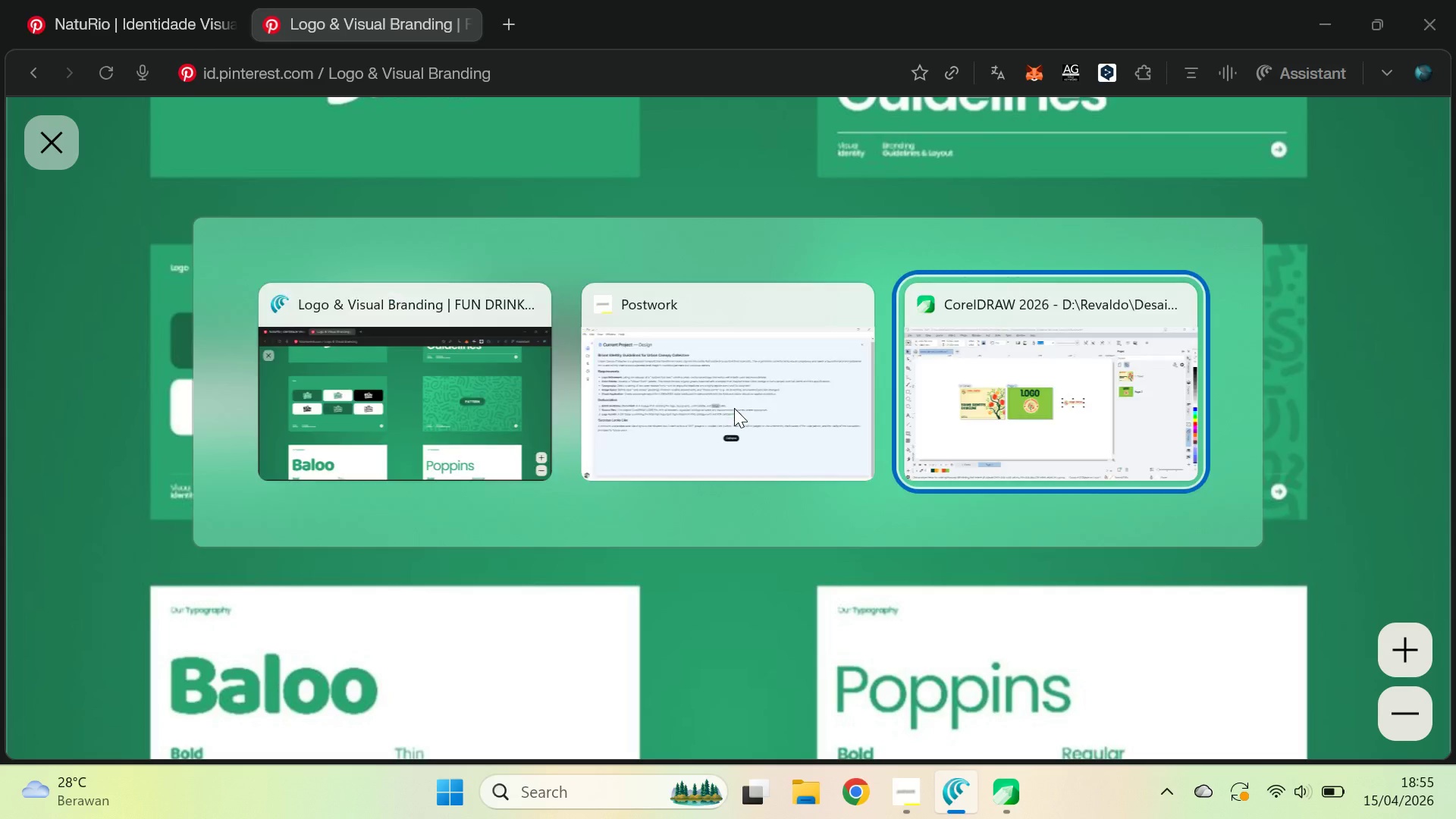 
key(Alt+Tab)
 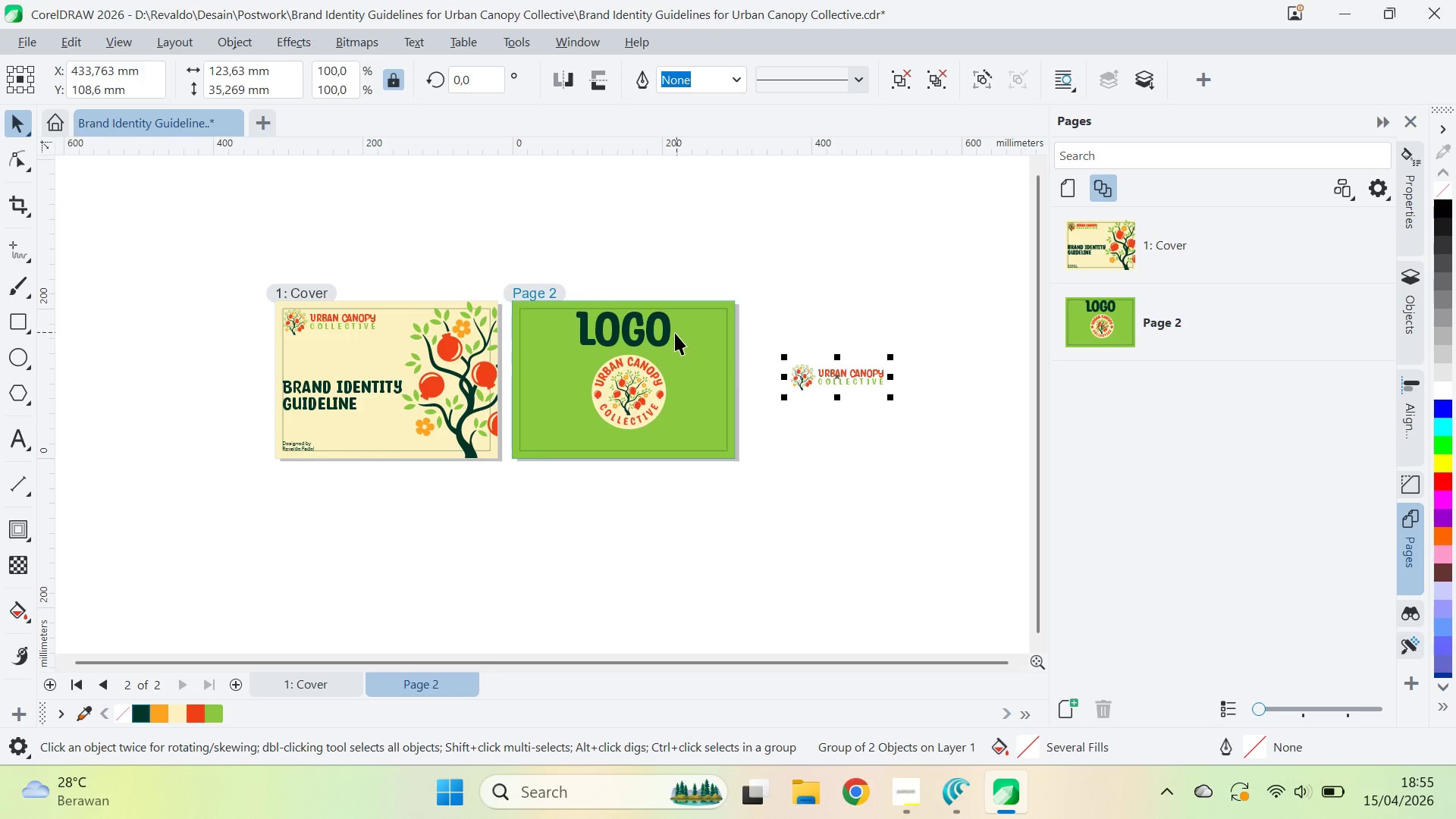 
scroll: coordinate [666, 342], scroll_direction: up, amount: 8.0
 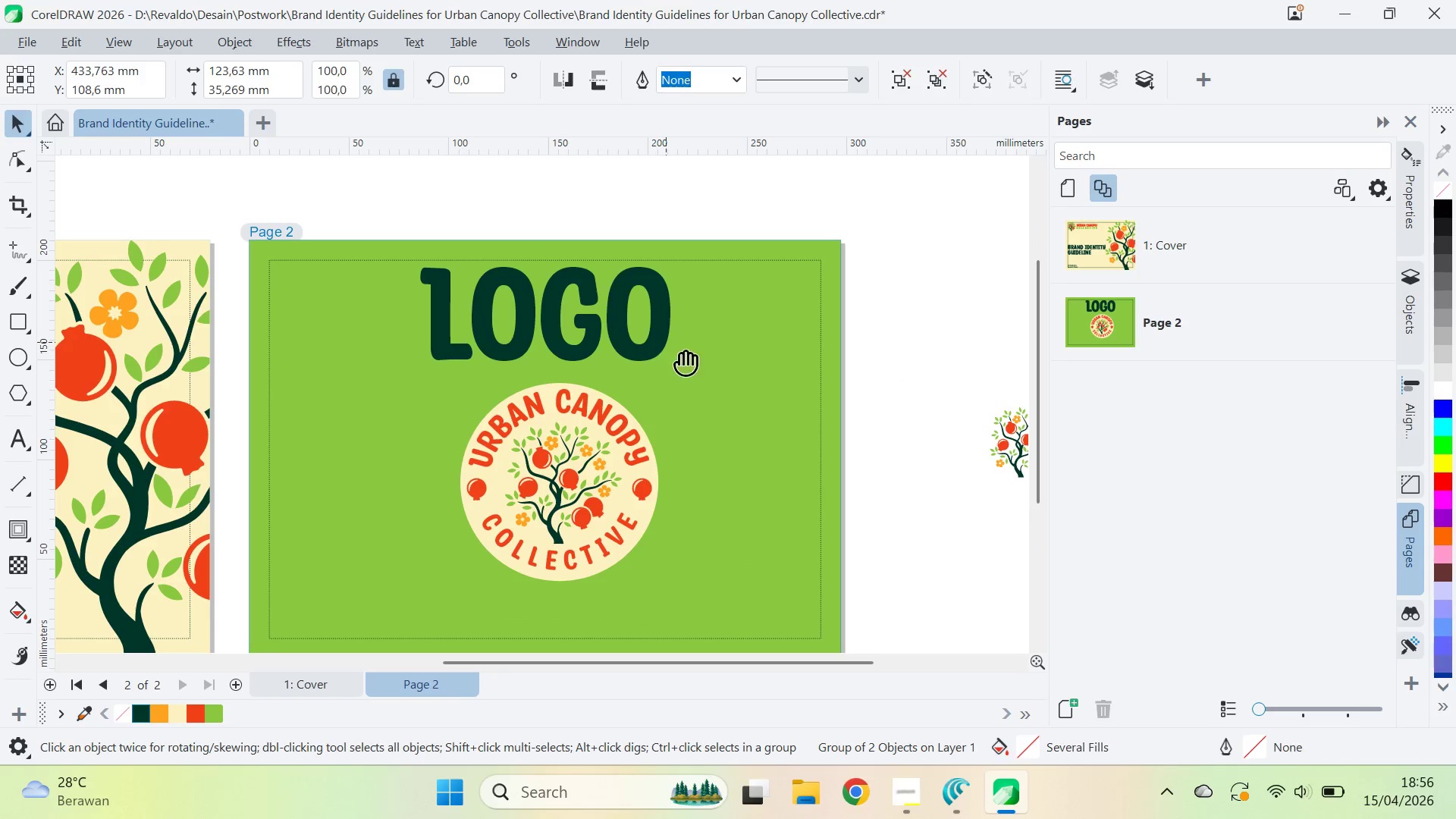 
type(qv)
 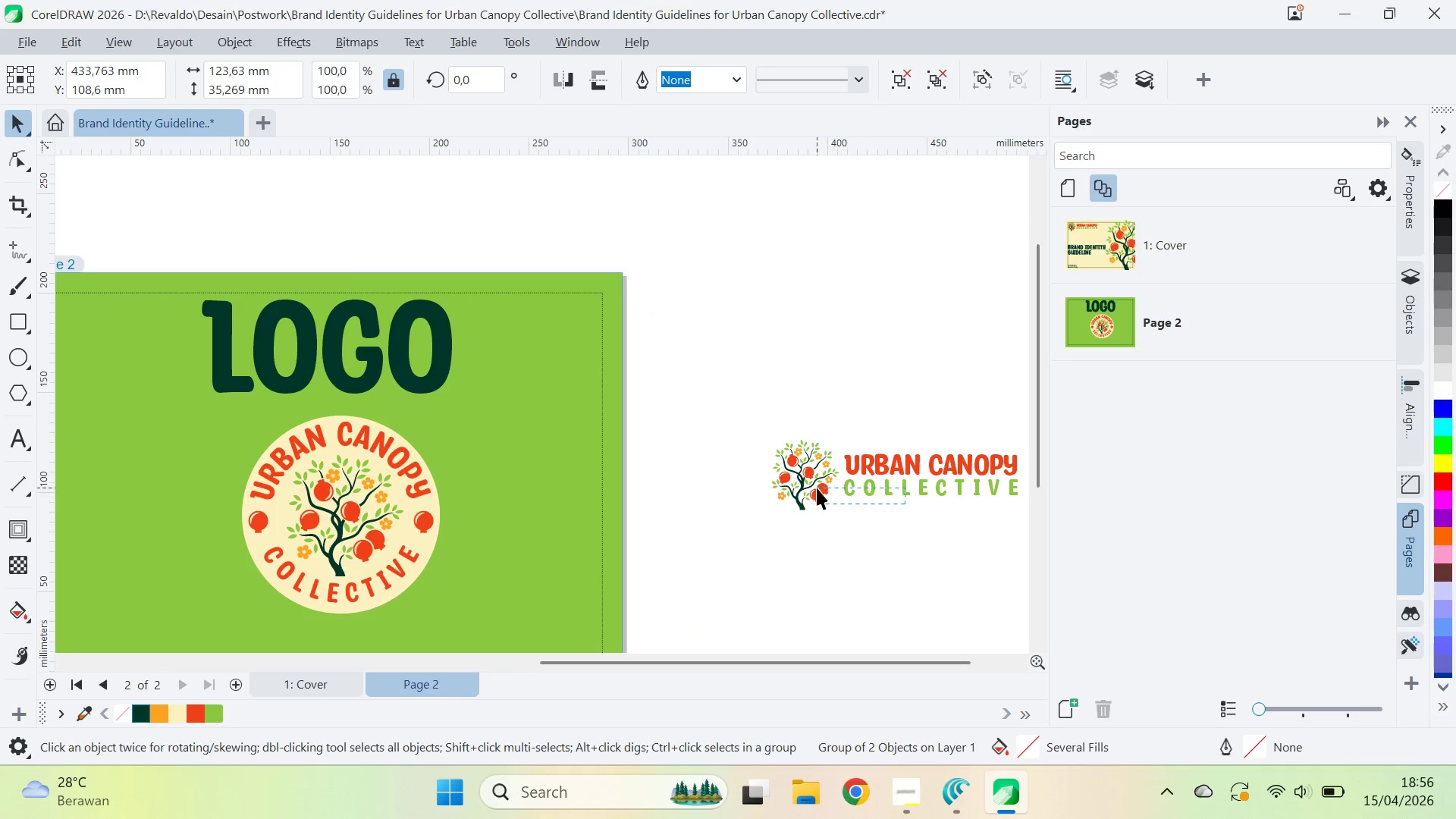 
left_click_drag(start_coordinate=[693, 363], to_coordinate=[475, 396])
 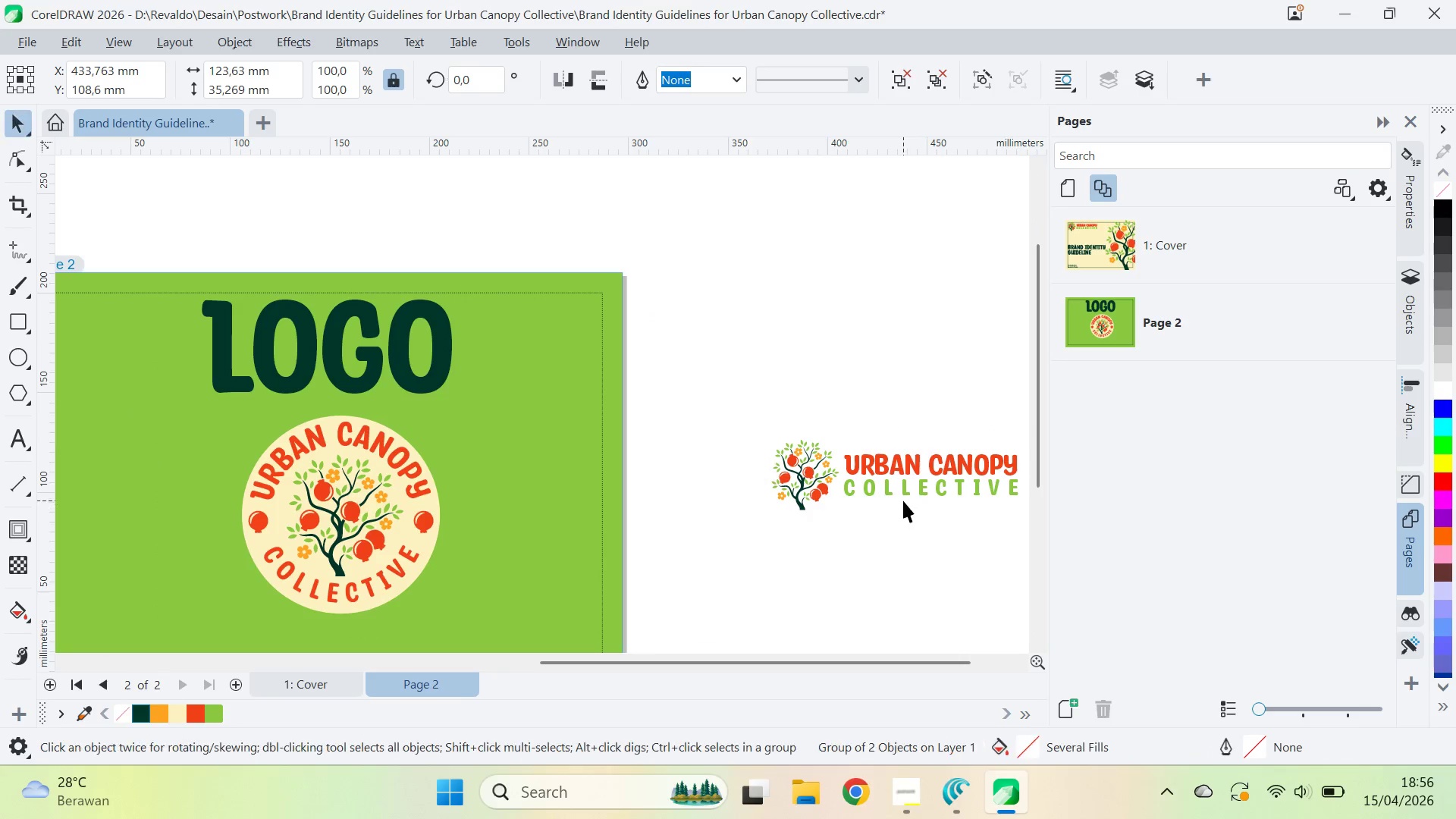 
left_click_drag(start_coordinate=[905, 504], to_coordinate=[830, 485])
 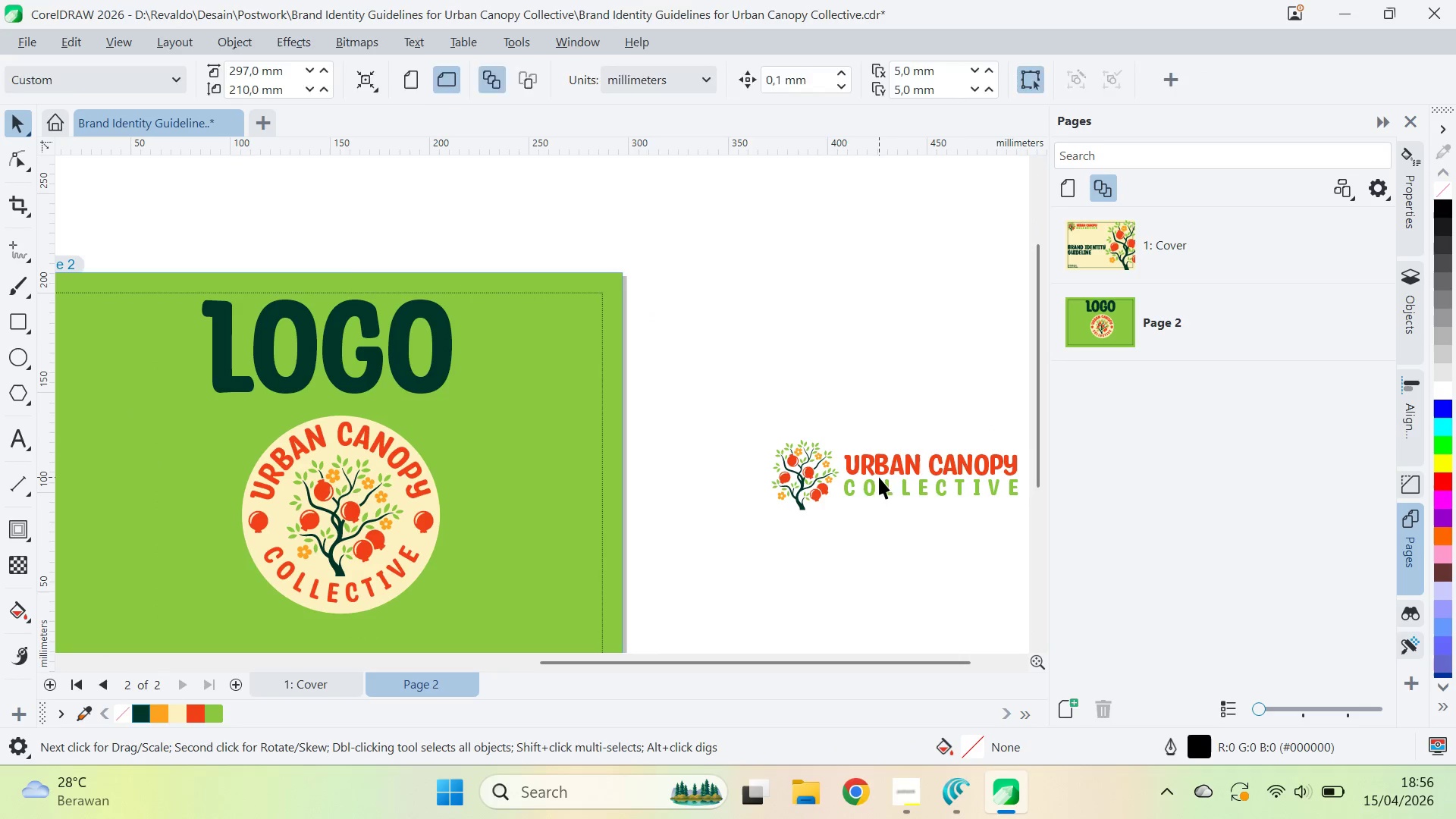 
left_click_drag(start_coordinate=[879, 477], to_coordinate=[811, 478])
 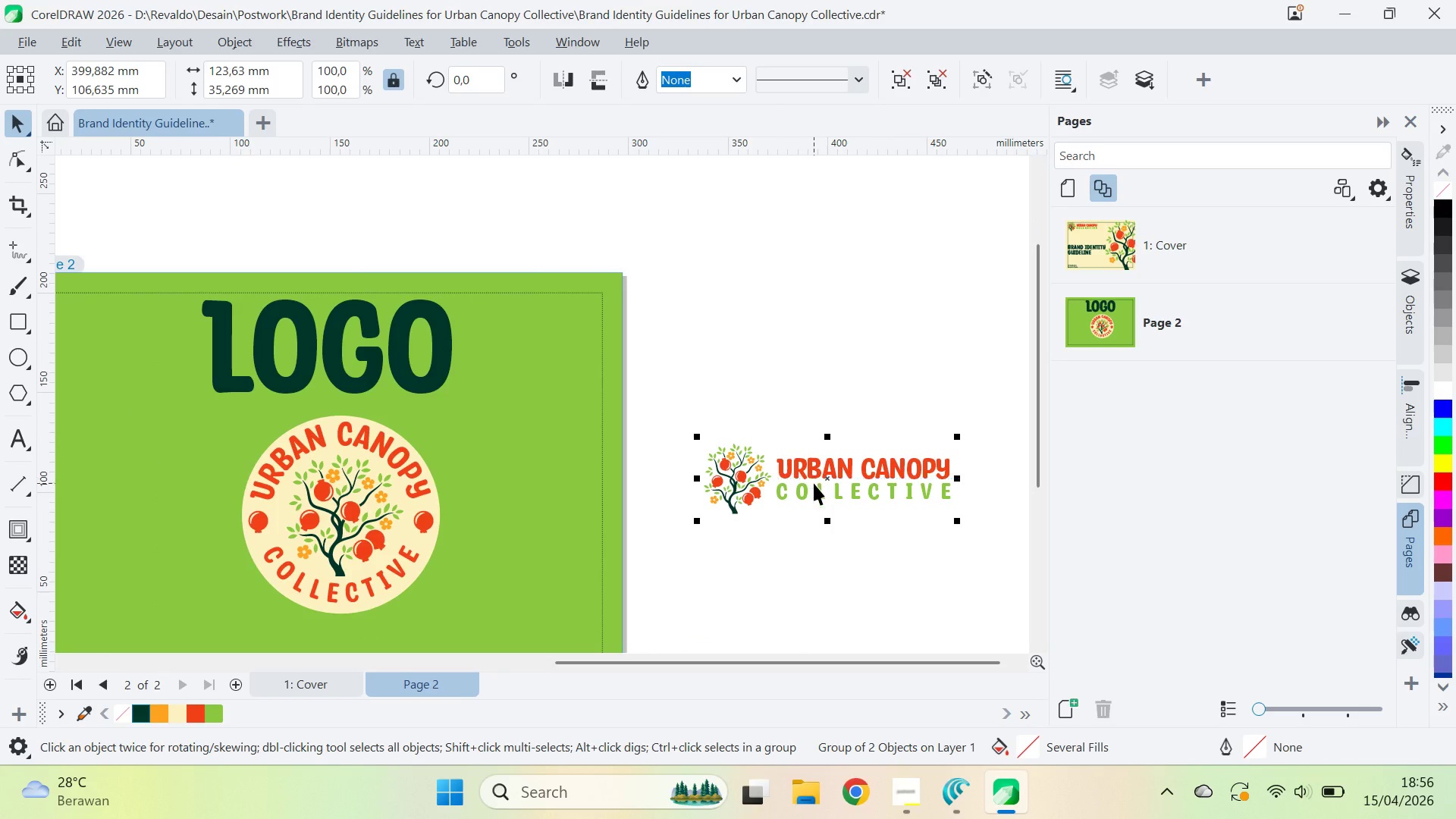 
key(Control+U)
 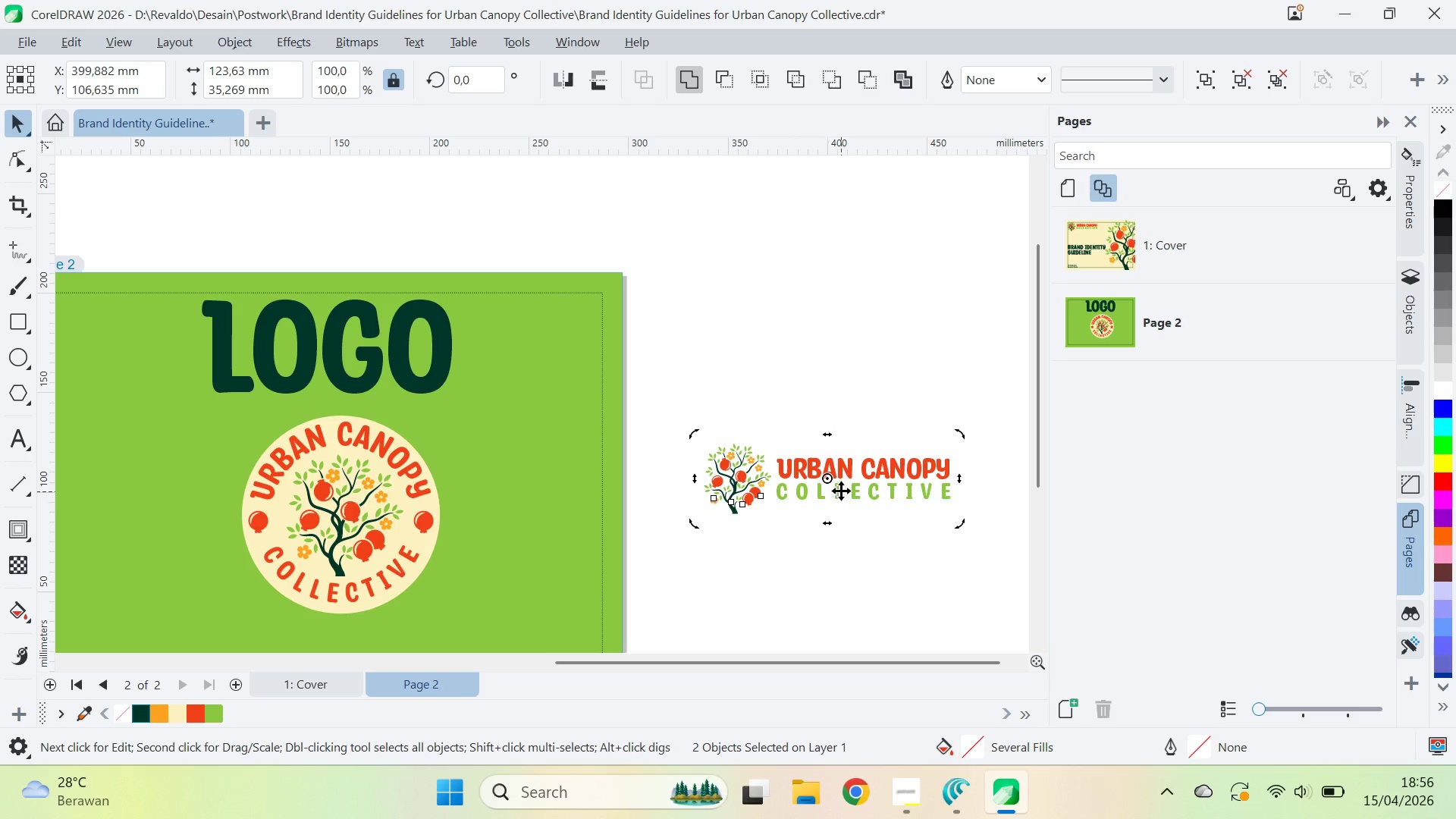 
left_click([858, 512])
 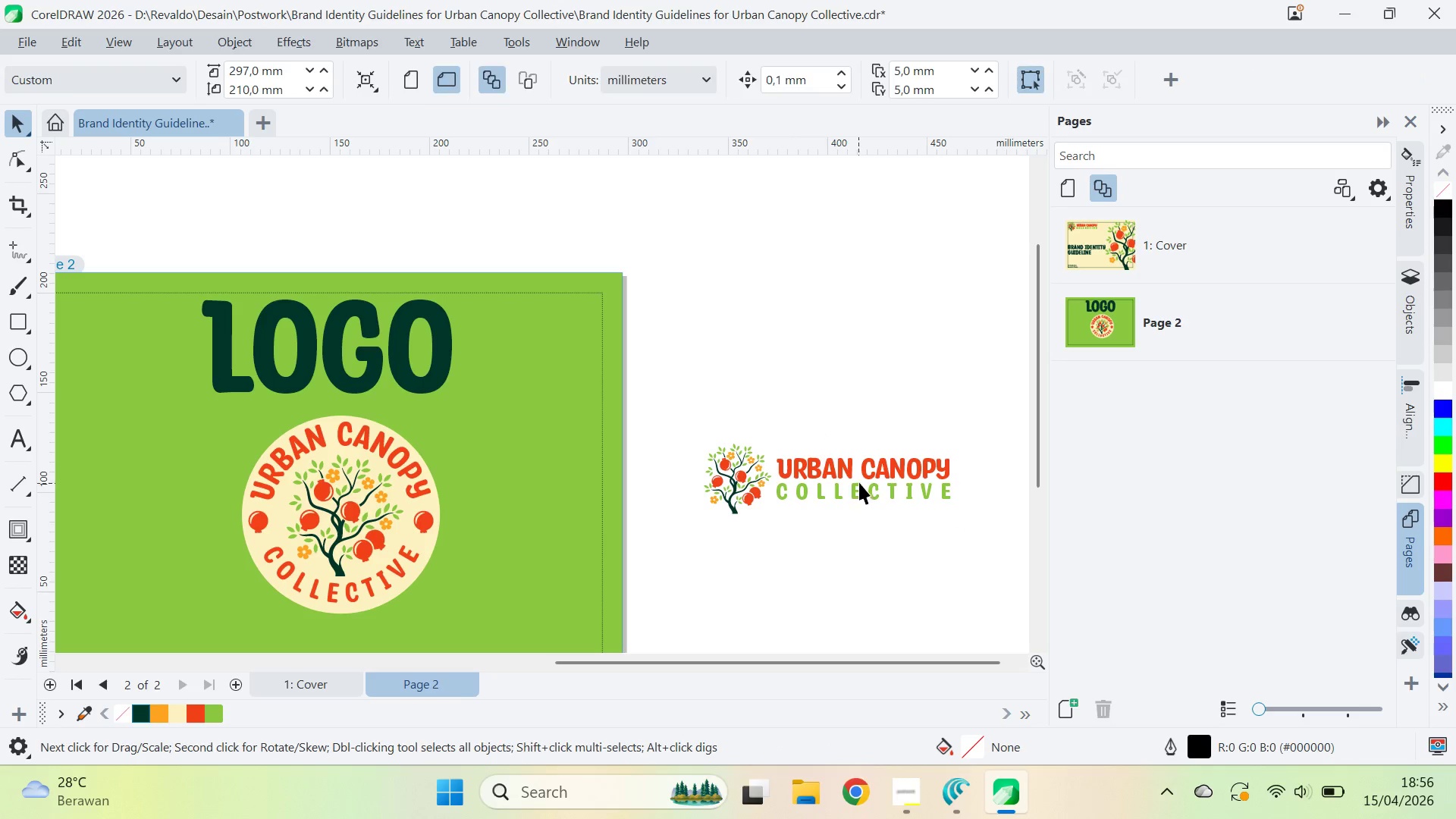 
left_click_drag(start_coordinate=[858, 483], to_coordinate=[748, 557])
 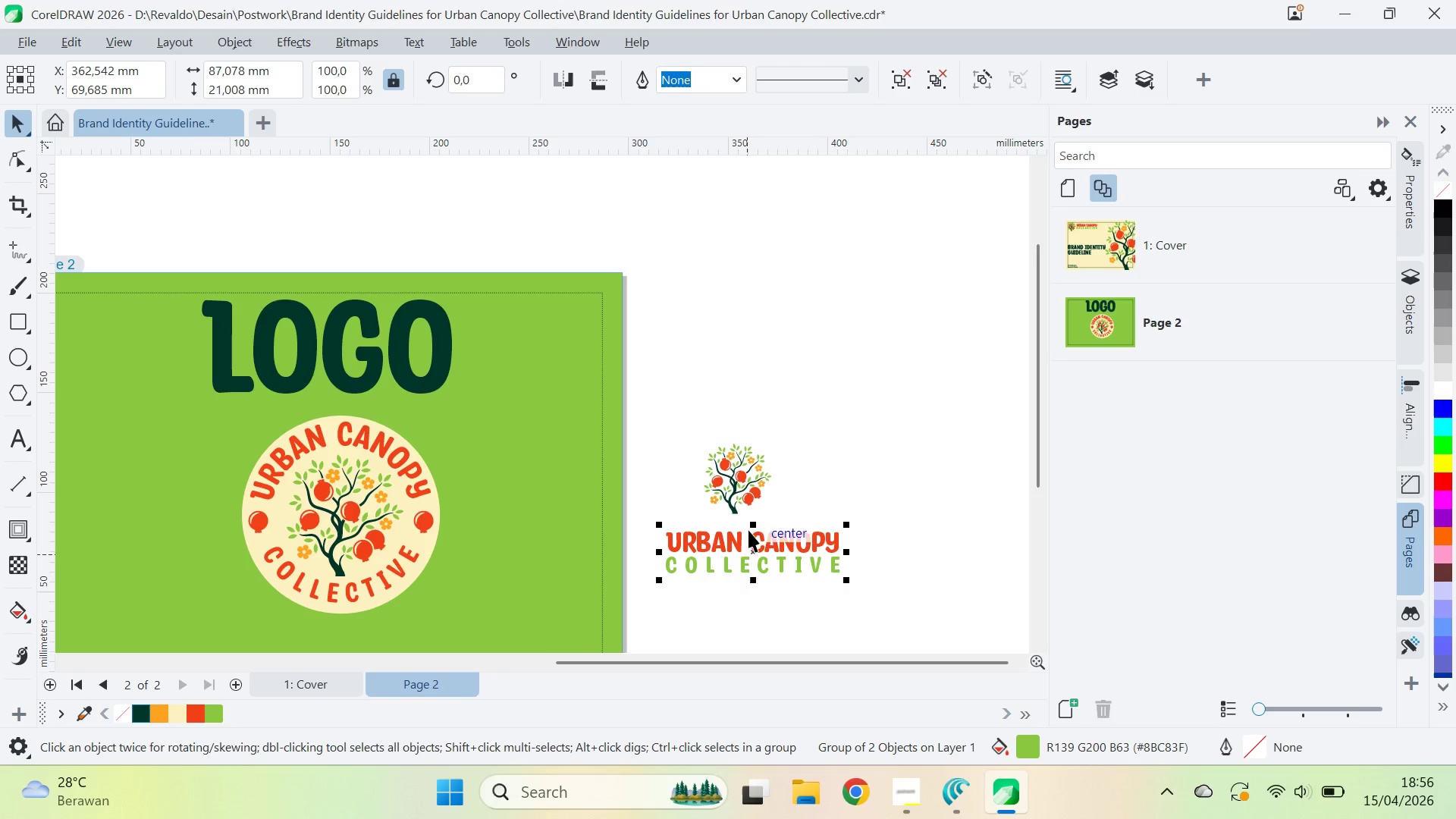 
hold_key(key=ShiftLeft, duration=0.56)
 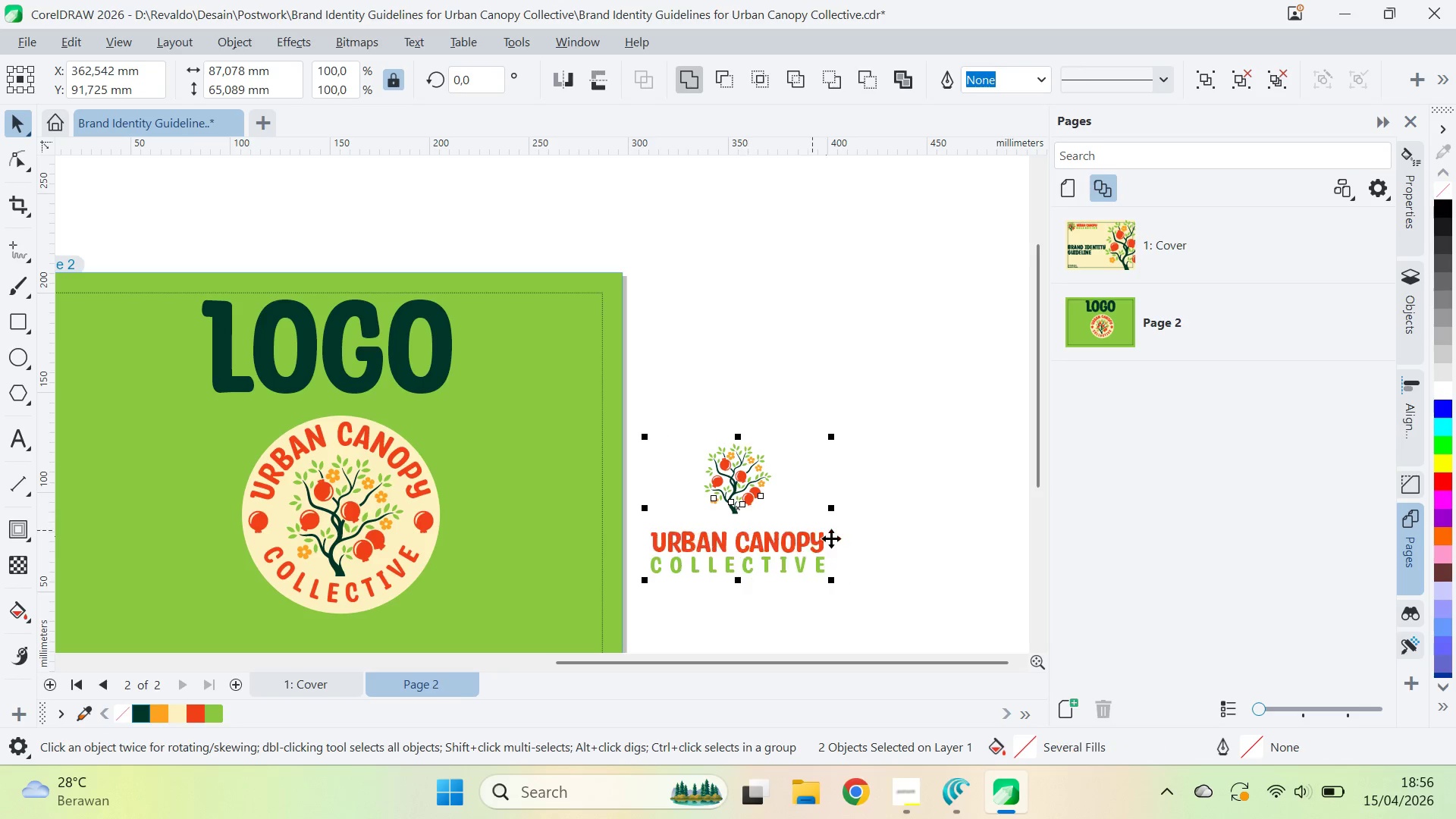 
key(C)
 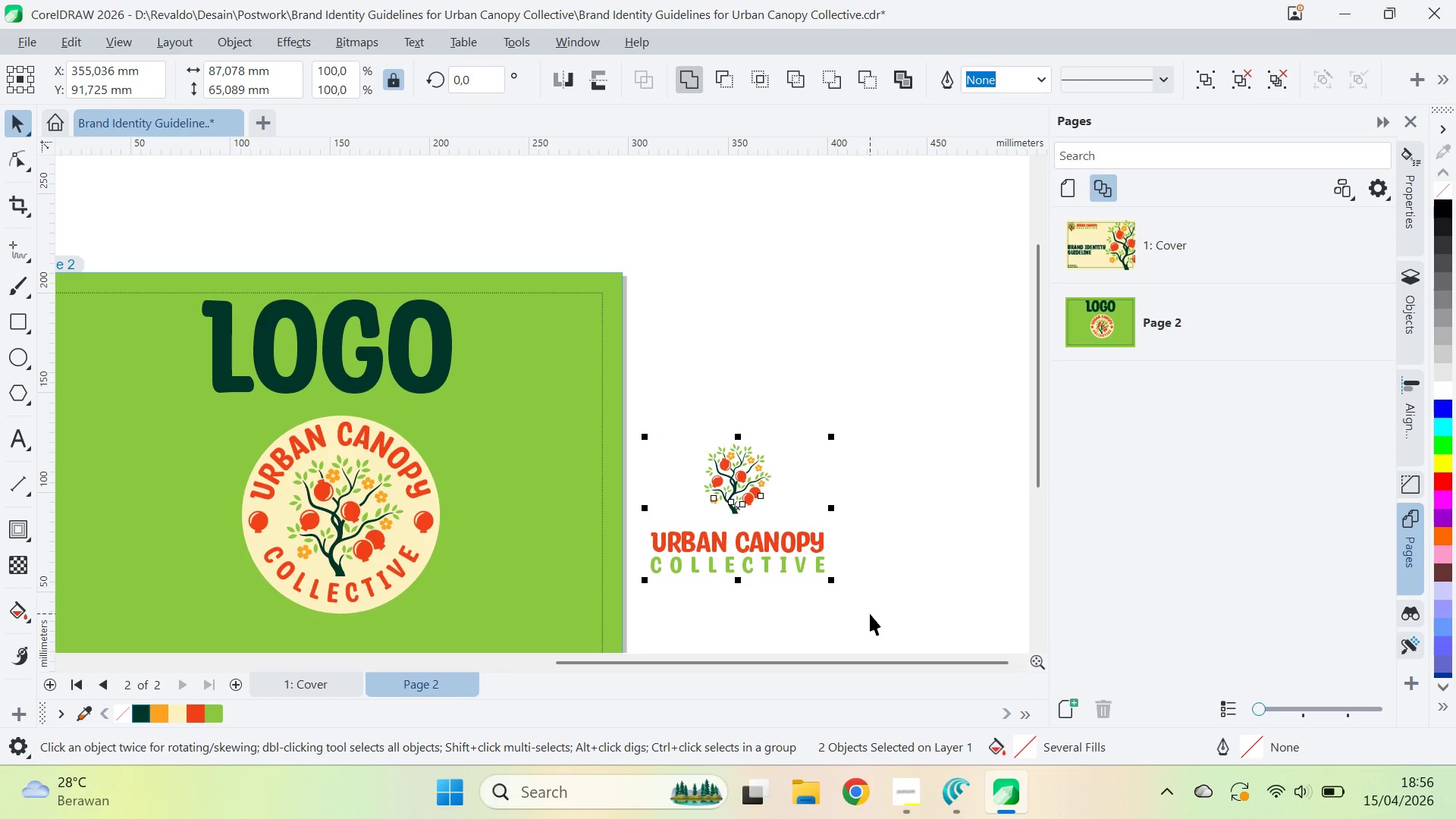 
left_click_drag(start_coordinate=[870, 613], to_coordinate=[864, 610])
 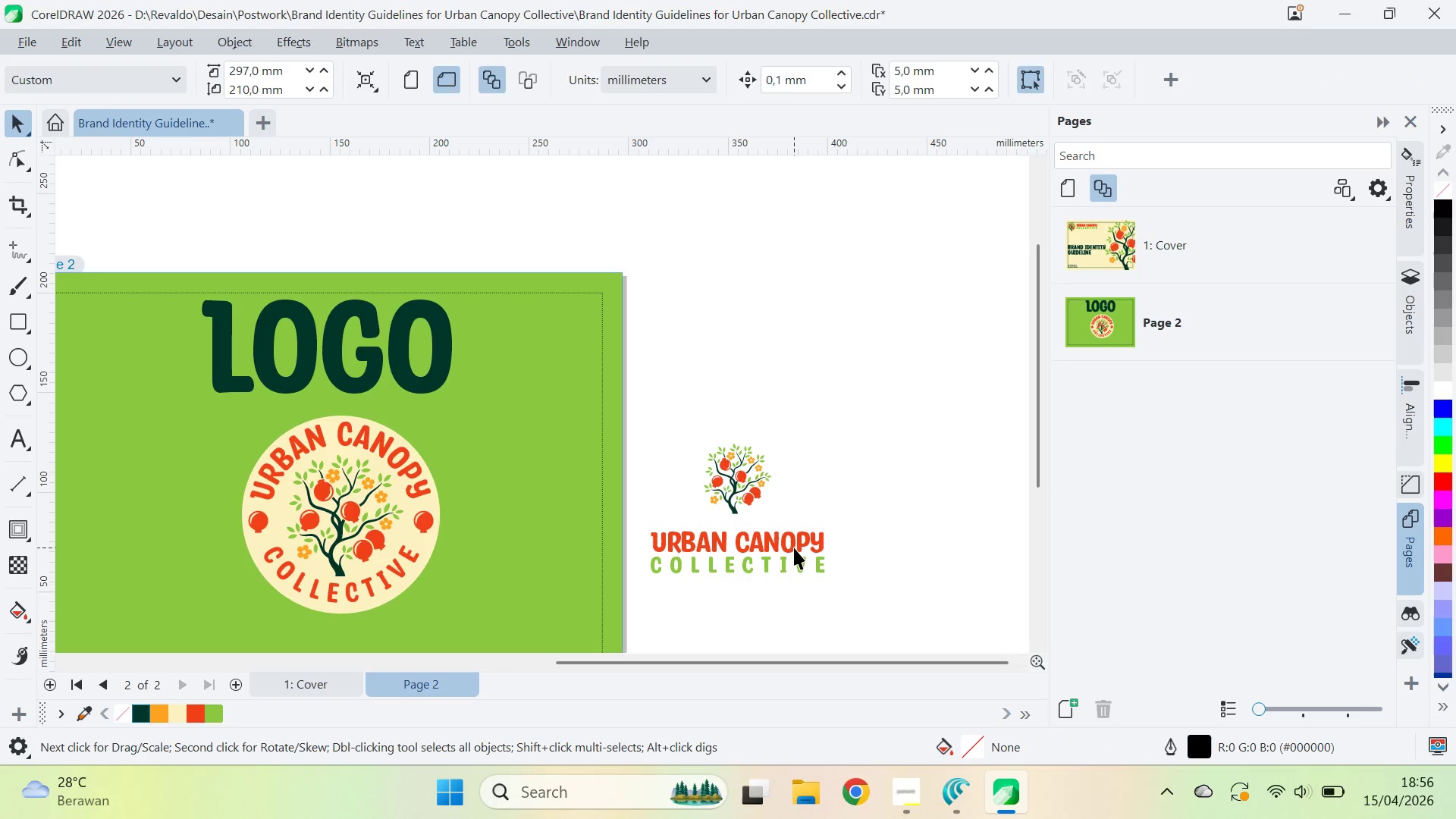 
left_click_drag(start_coordinate=[794, 548], to_coordinate=[793, 558])
 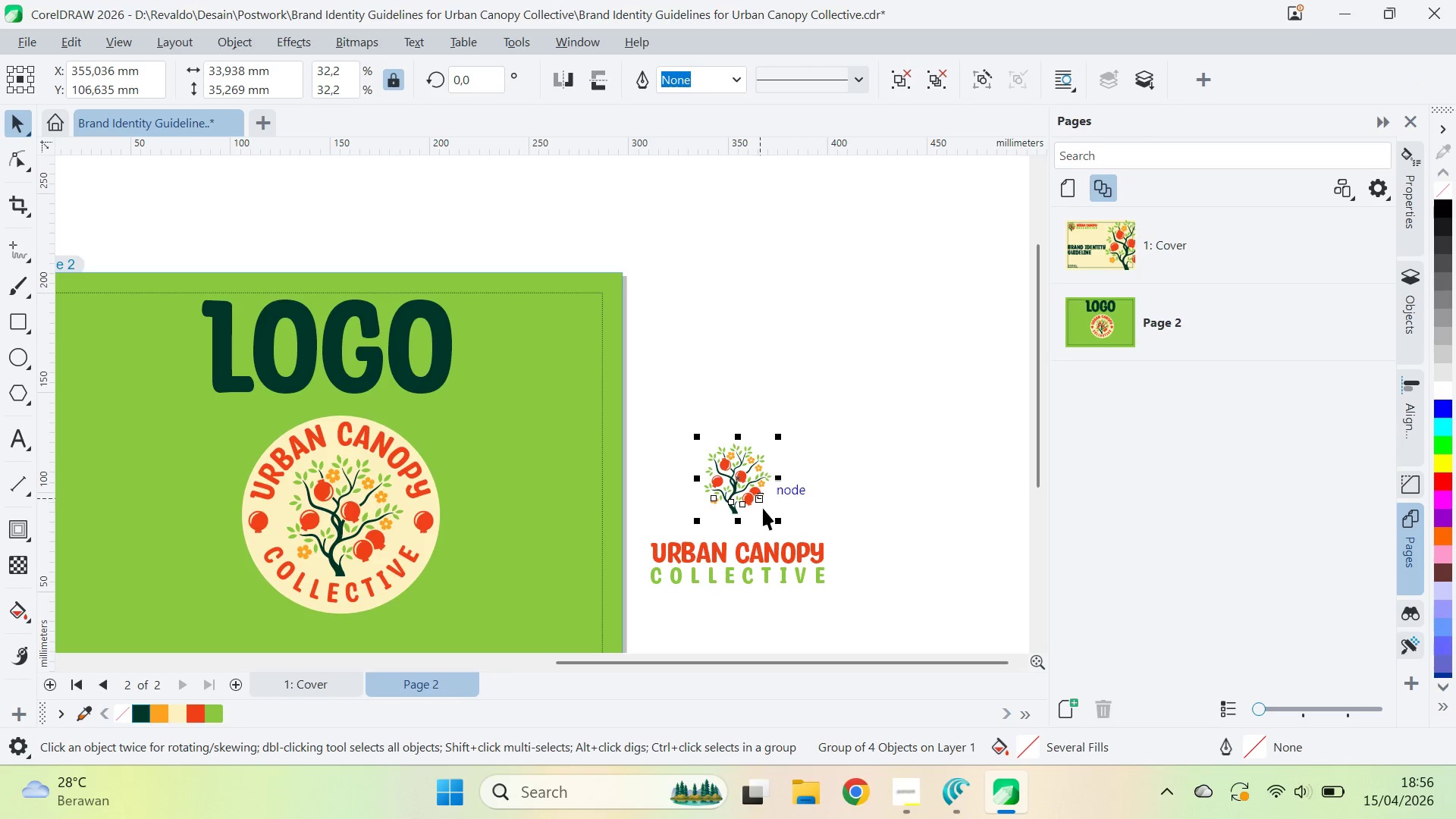 
hold_key(key=ShiftLeft, duration=1.27)
 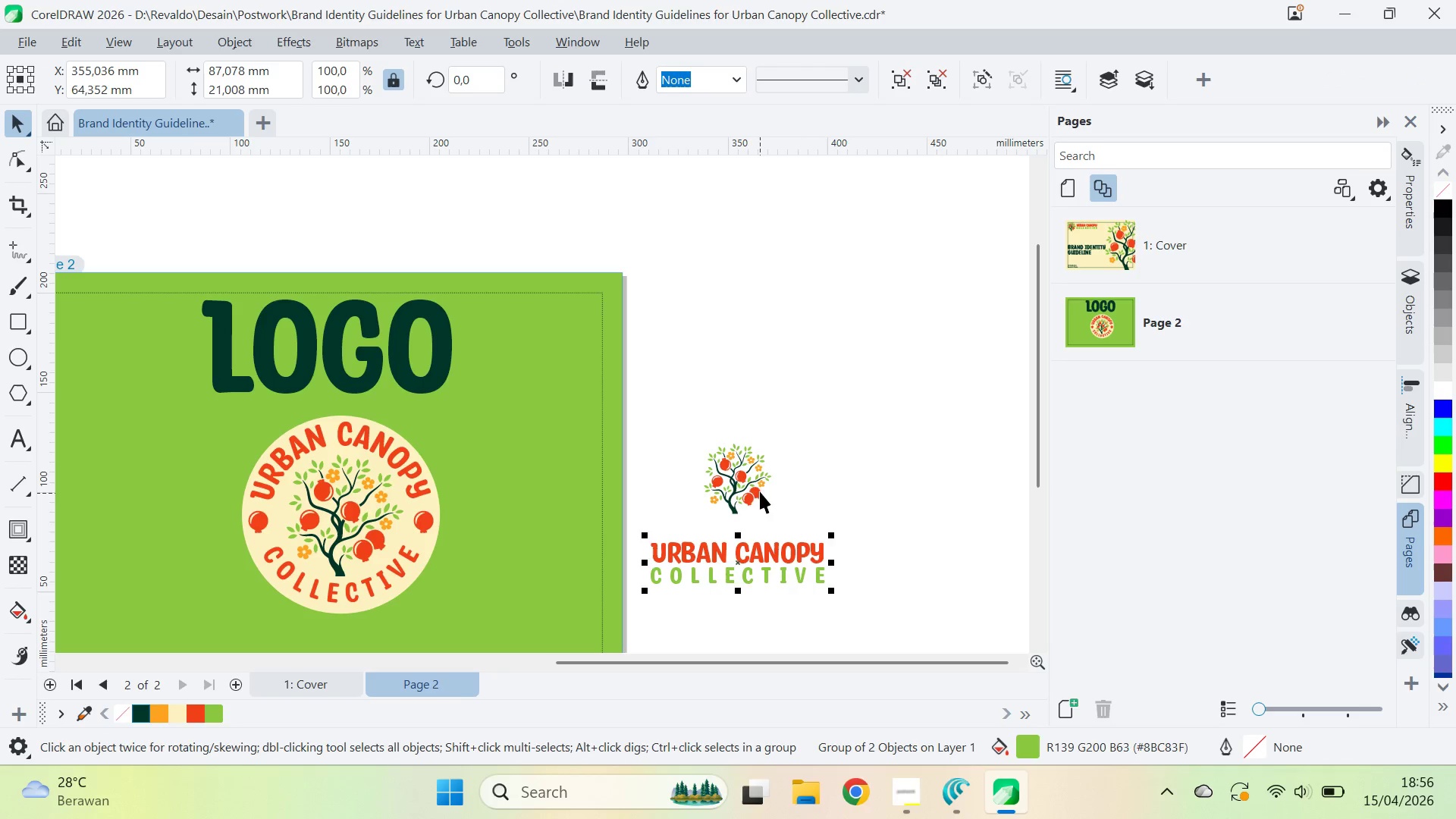 
left_click([760, 491])
 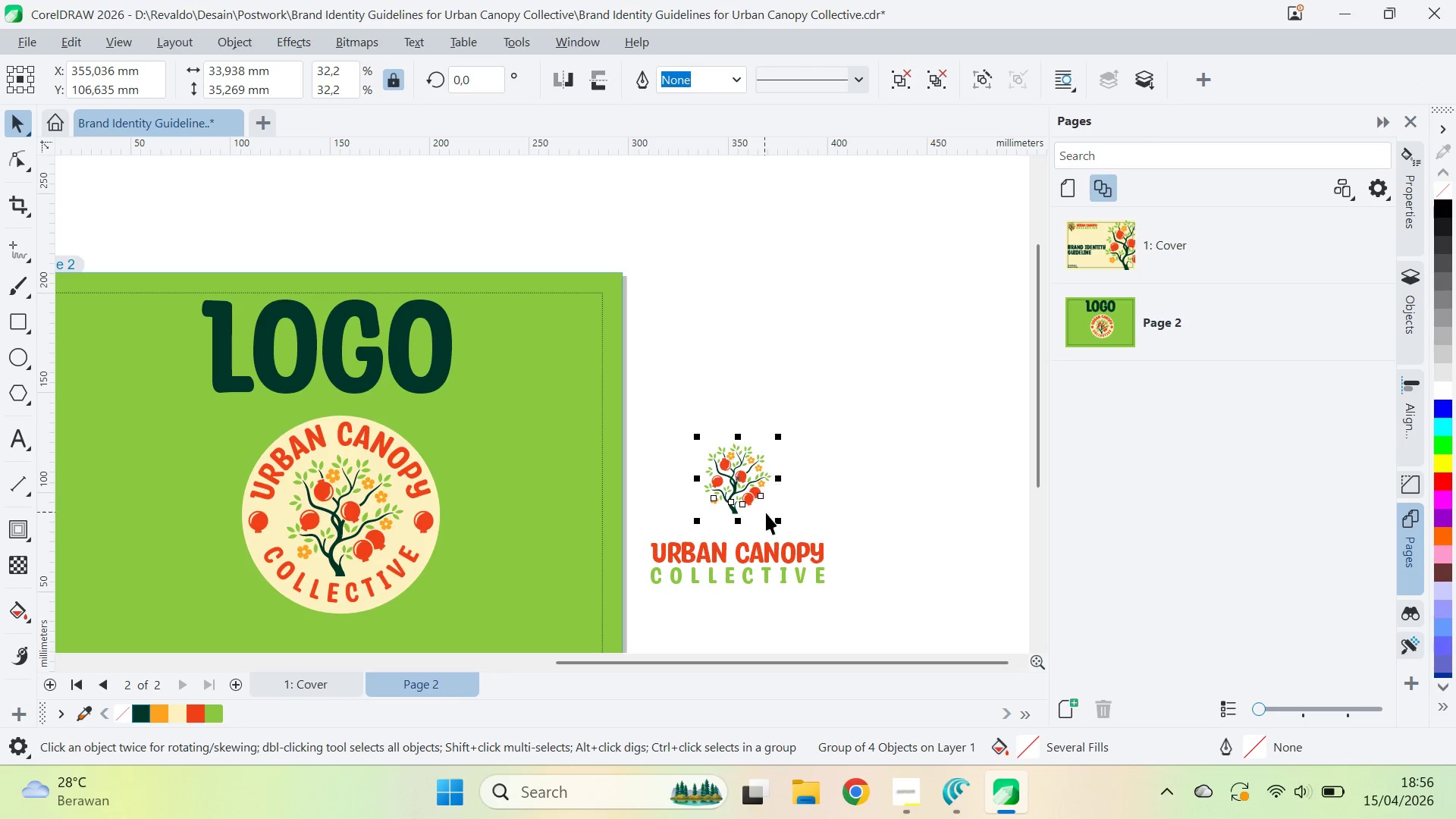 
hold_key(key=ShiftLeft, duration=1.5)
left_click_drag(start_coordinate=[775, 520], to_coordinate=[798, 545])
 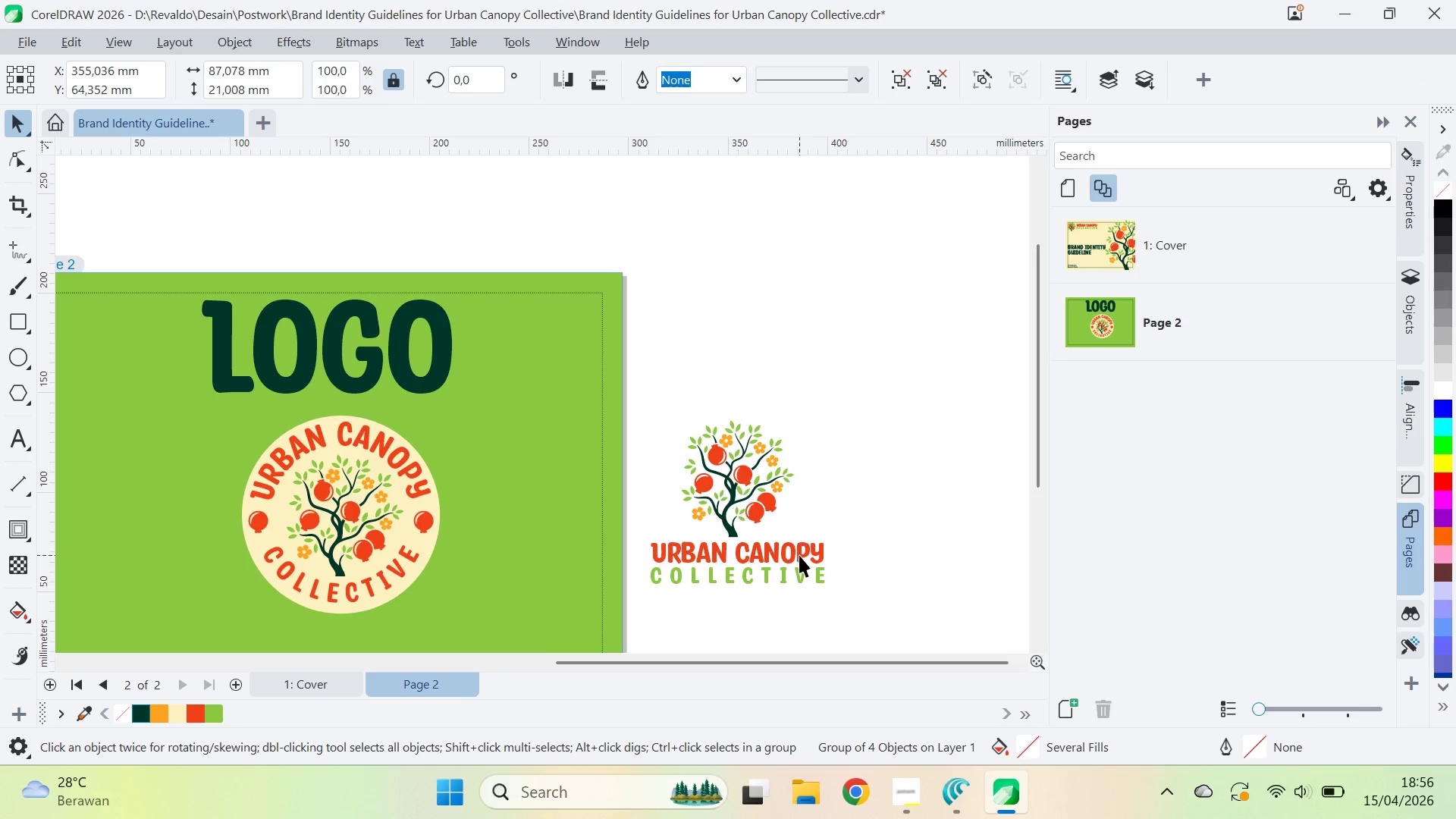 
hold_key(key=ShiftLeft, duration=0.73)
 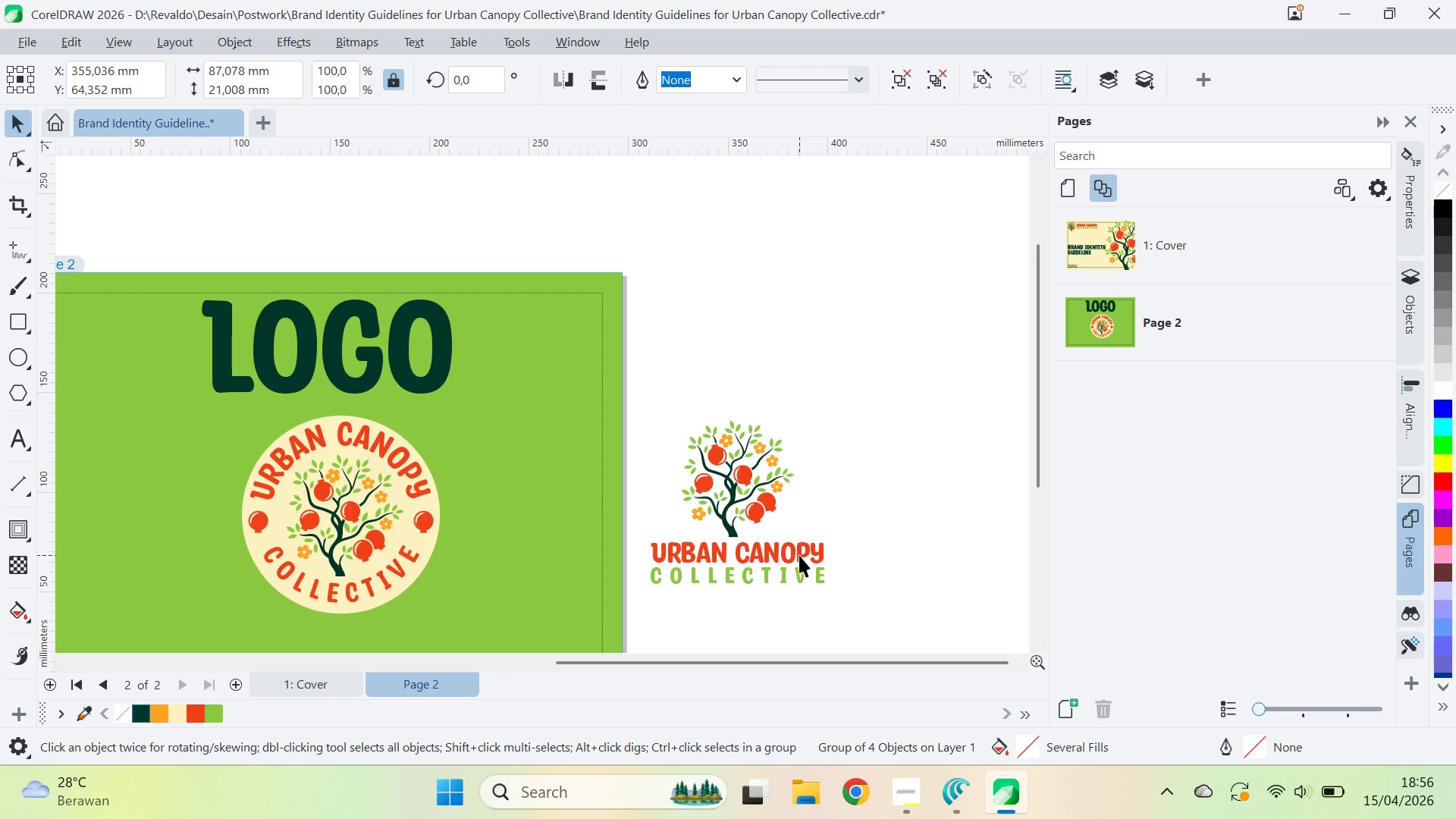 
hold_key(key=ShiftLeft, duration=0.92)
 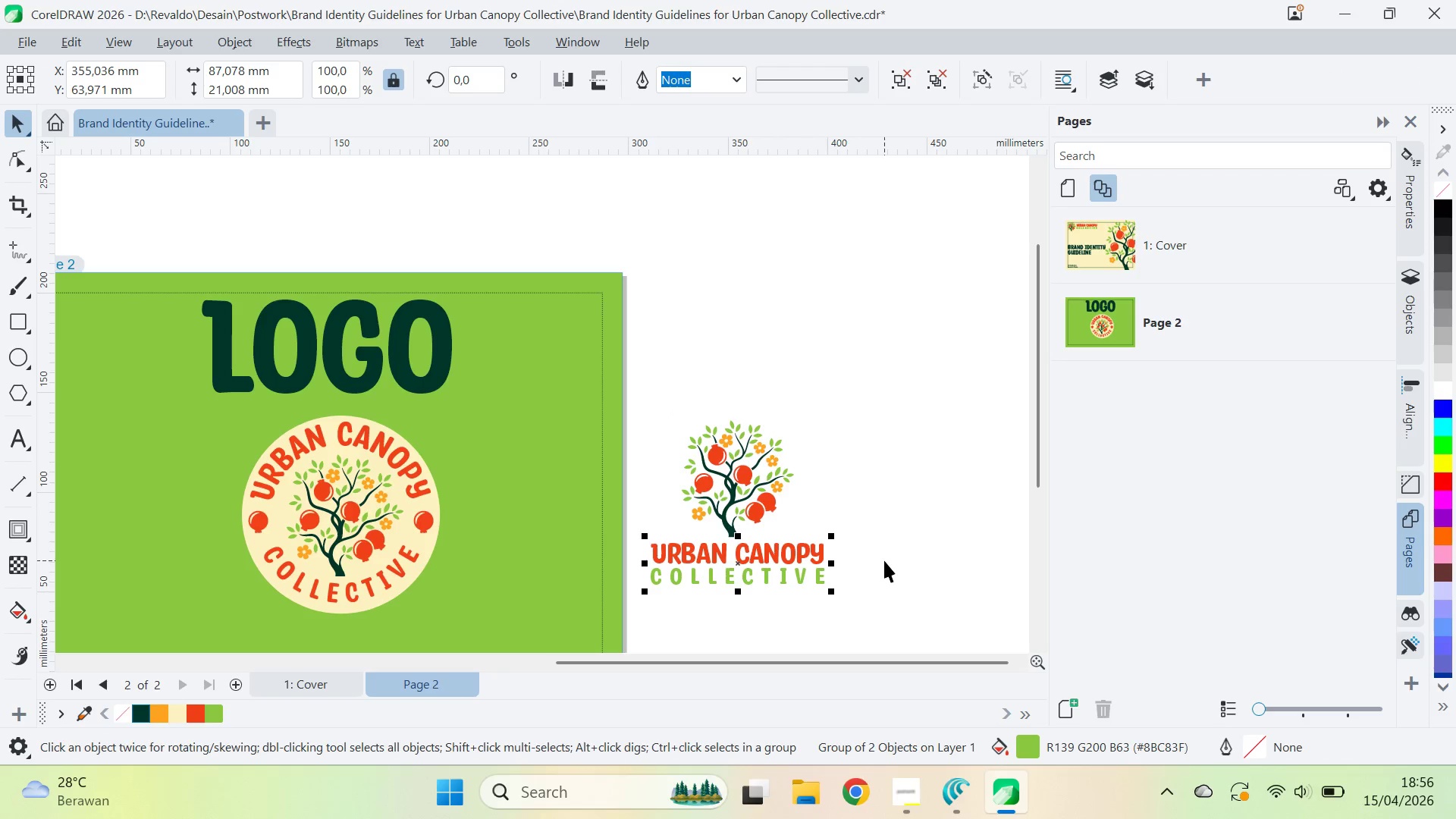 
left_click([884, 560])
 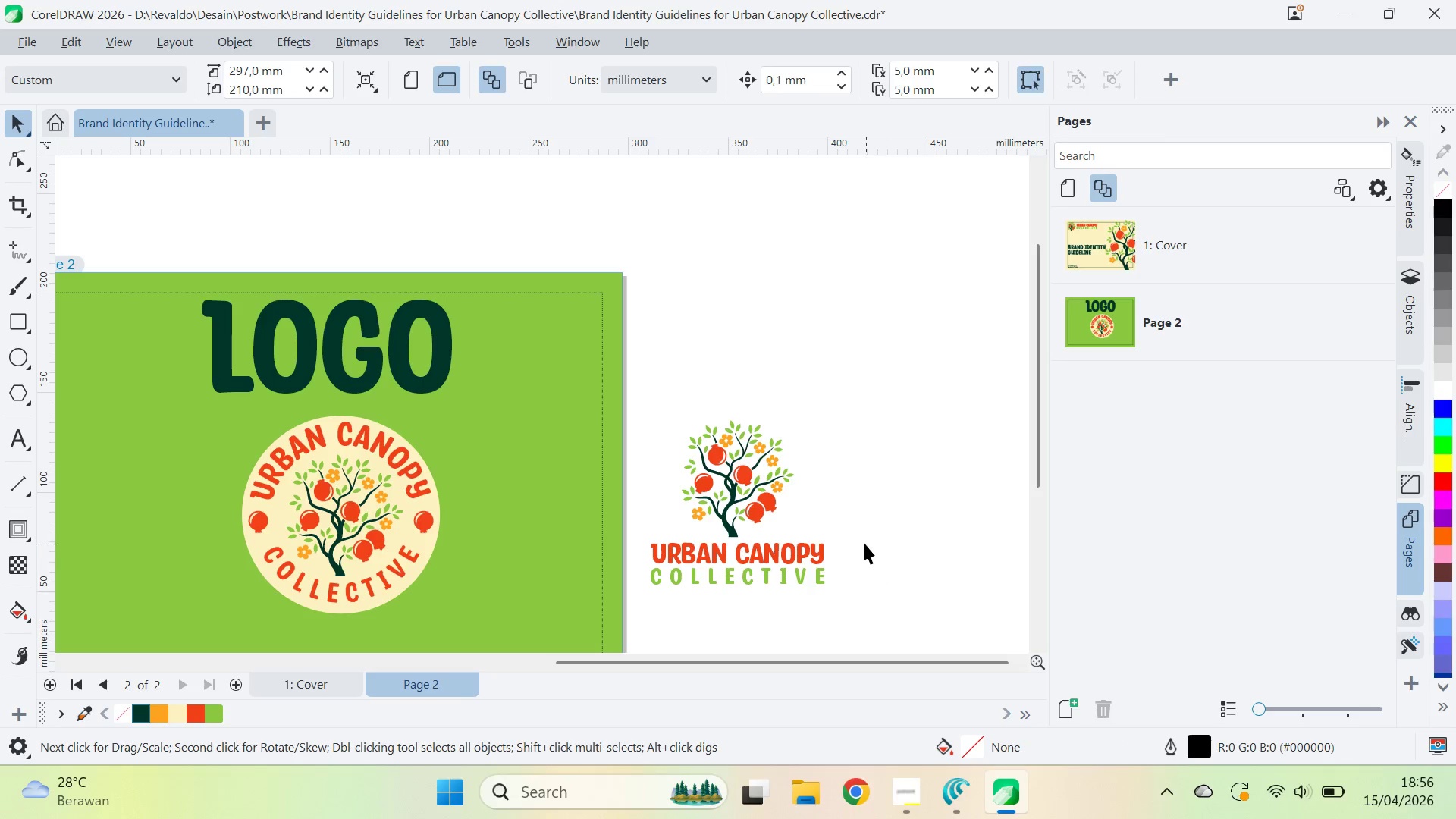 
type(qv)
 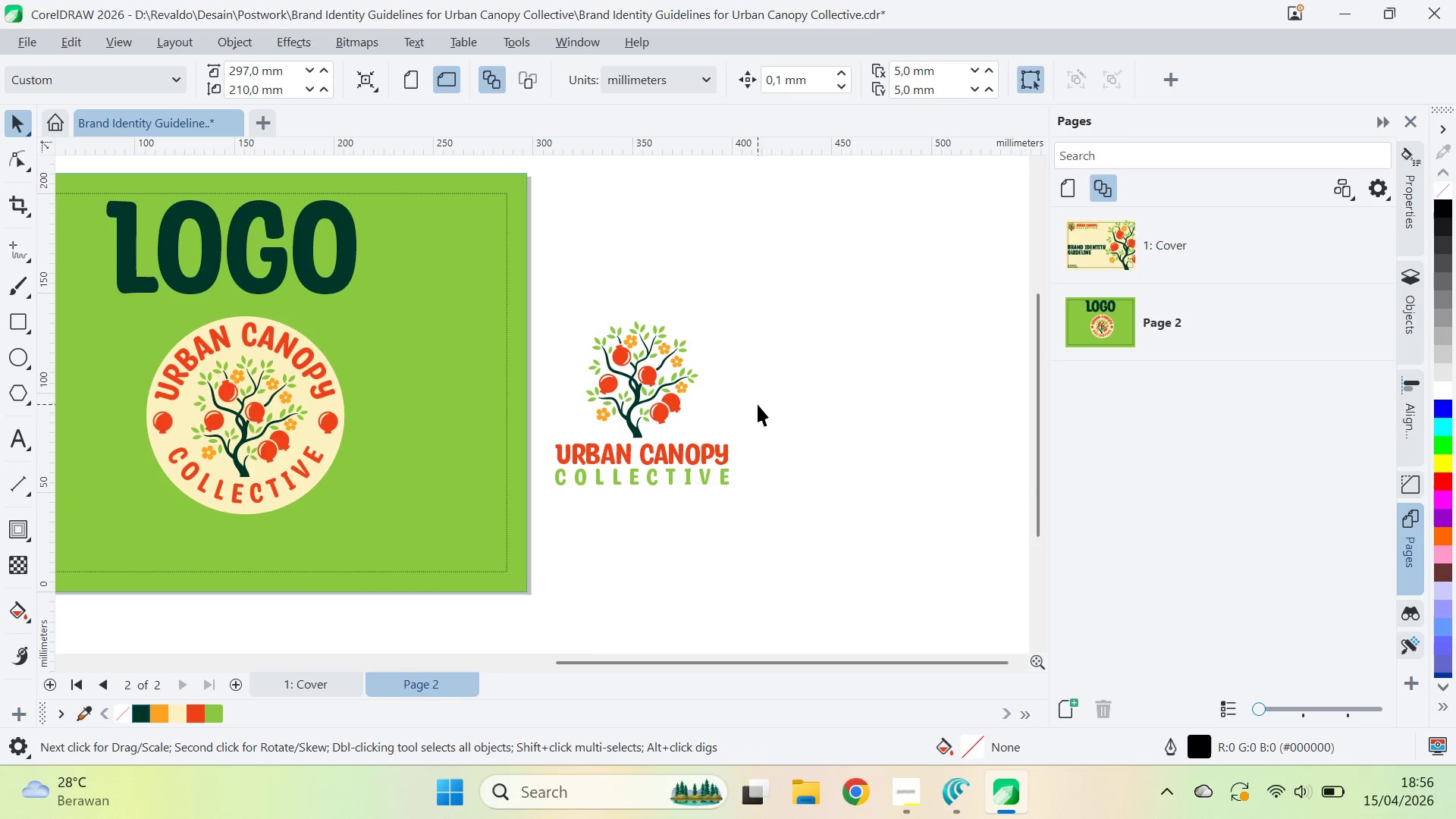 
left_click_drag(start_coordinate=[846, 497], to_coordinate=[751, 397])
 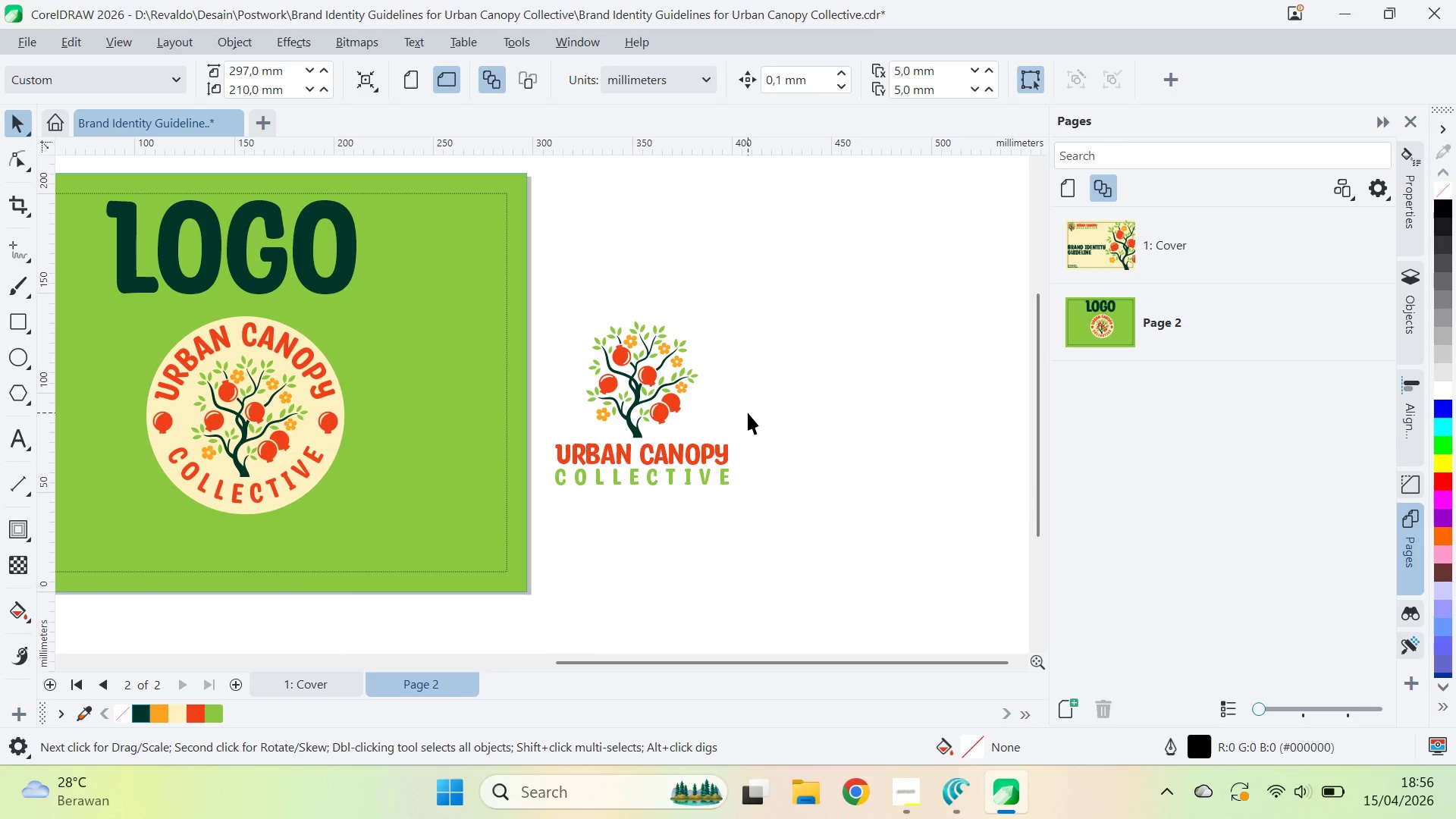 
key(Q)
 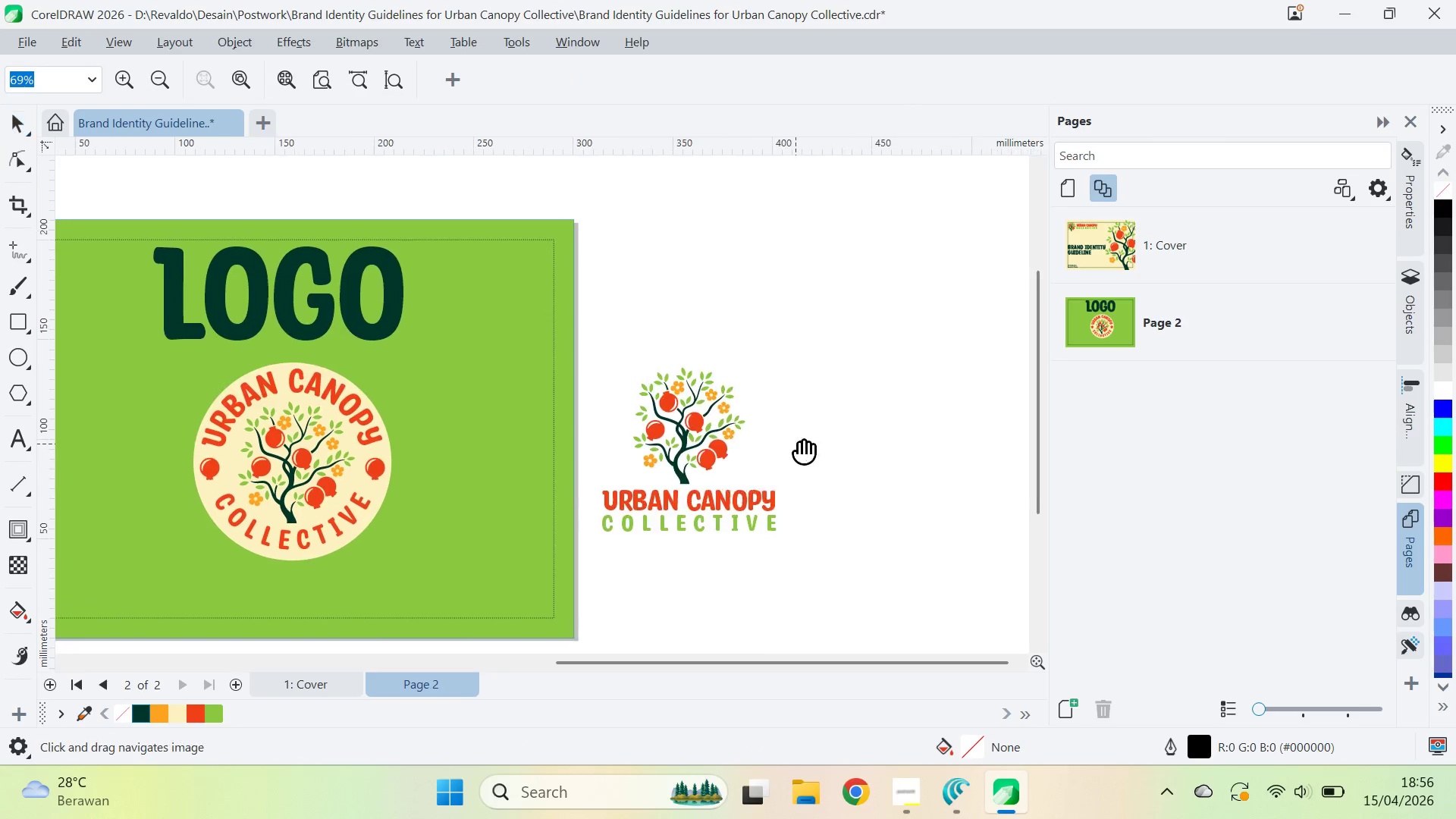 
left_click_drag(start_coordinate=[790, 444], to_coordinate=[858, 416])
 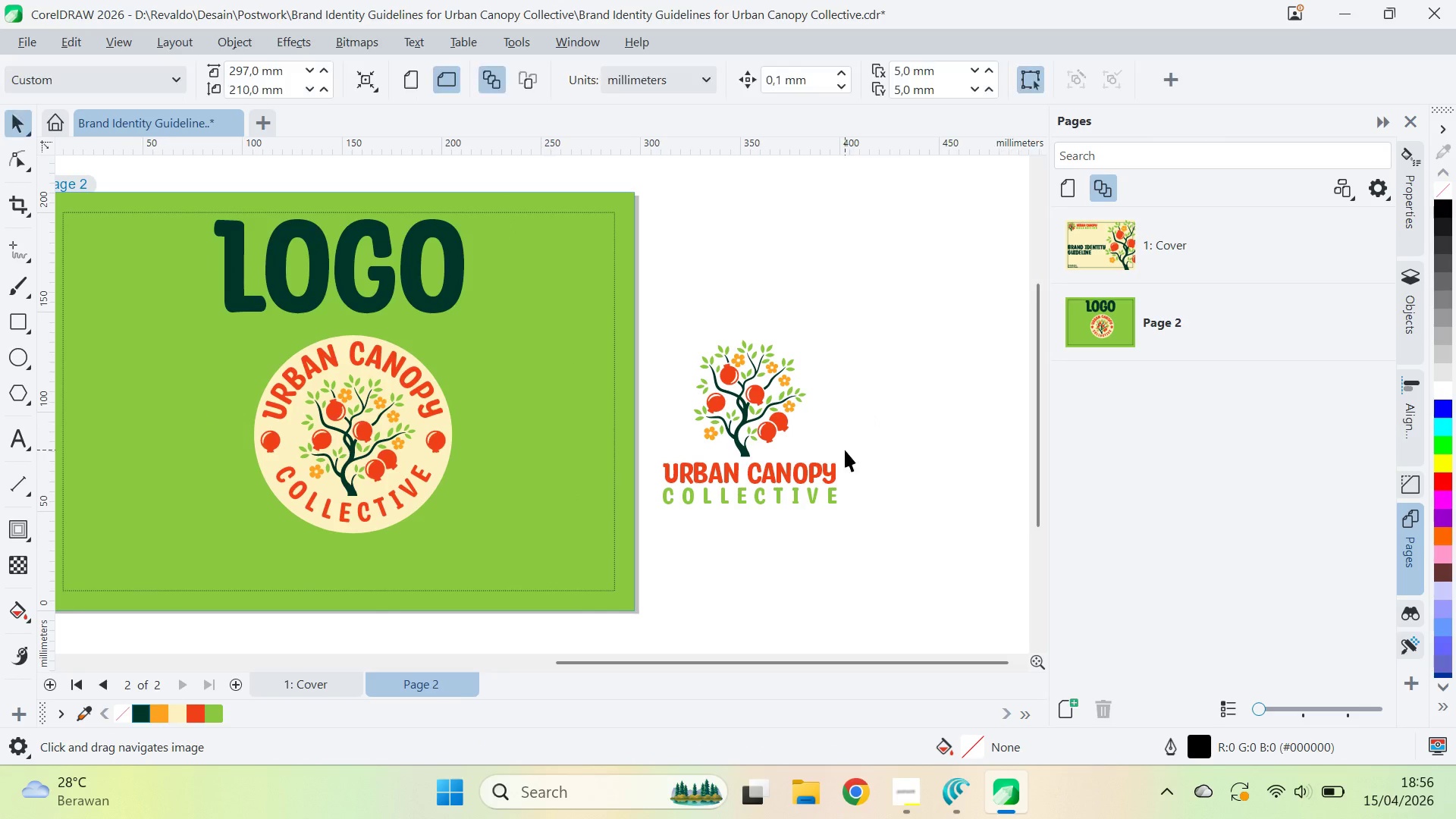 
scroll: coordinate [748, 413], scroll_direction: down, amount: 3.0
 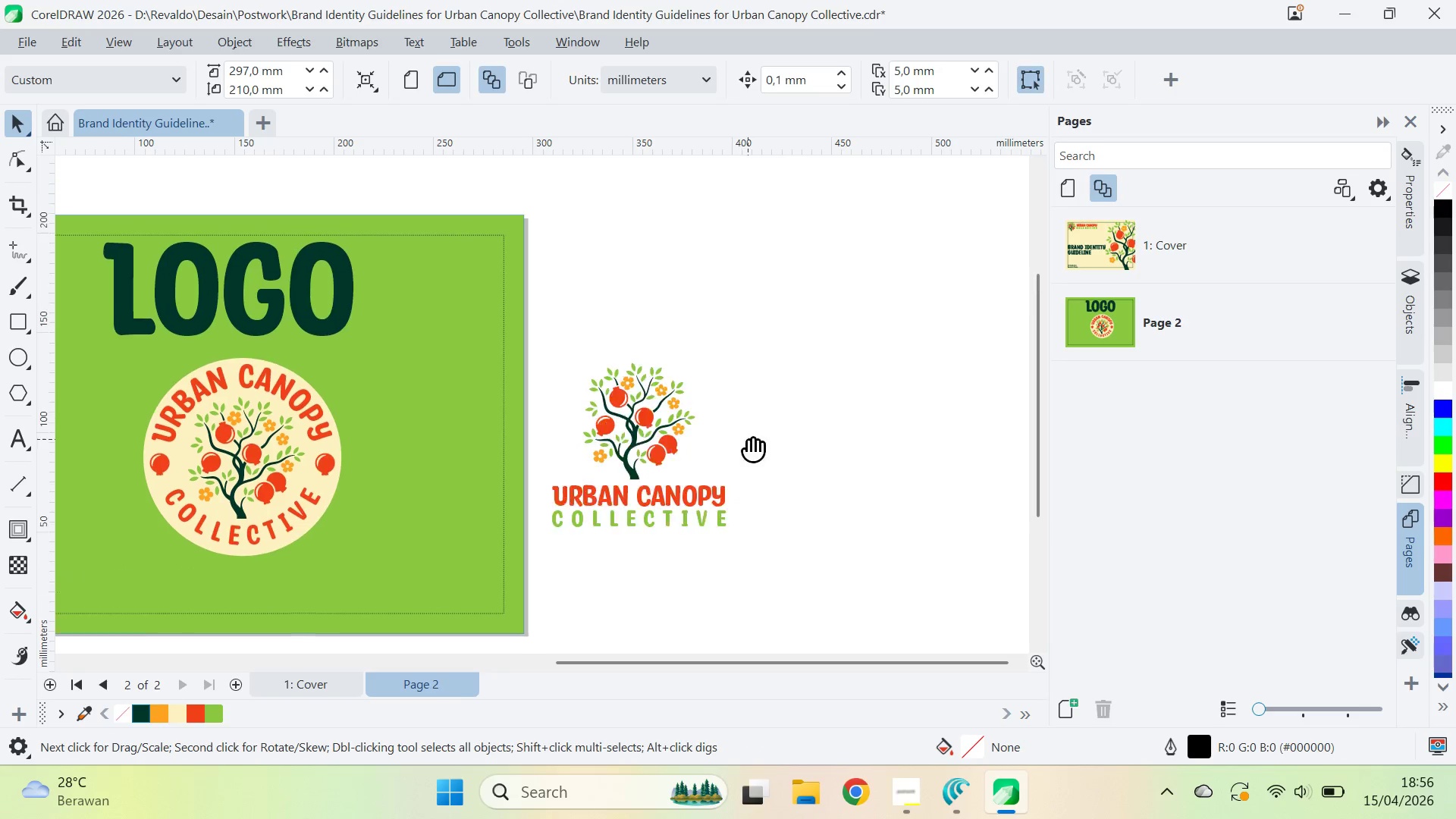 
key(V)
 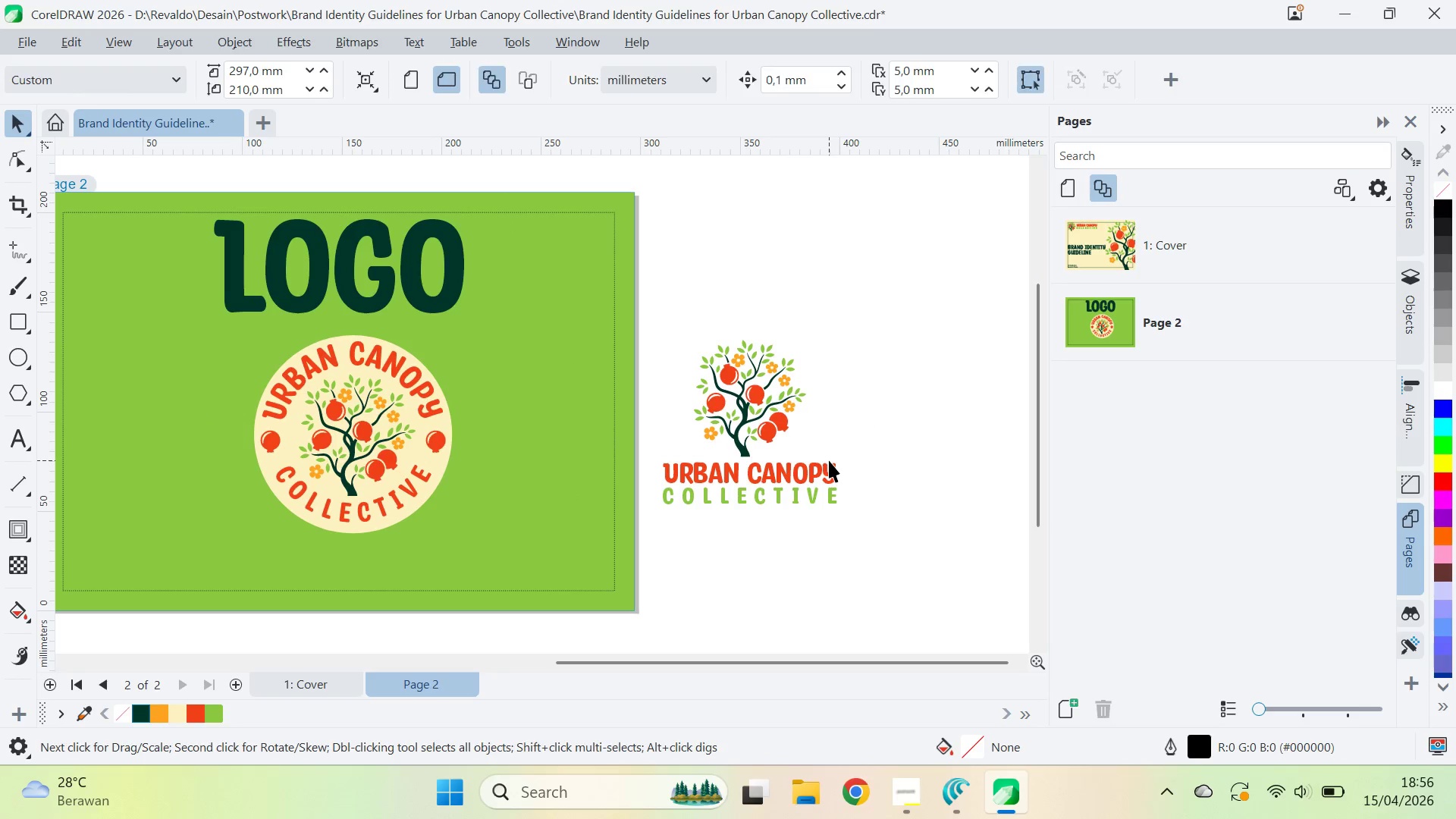 
left_click([829, 460])
 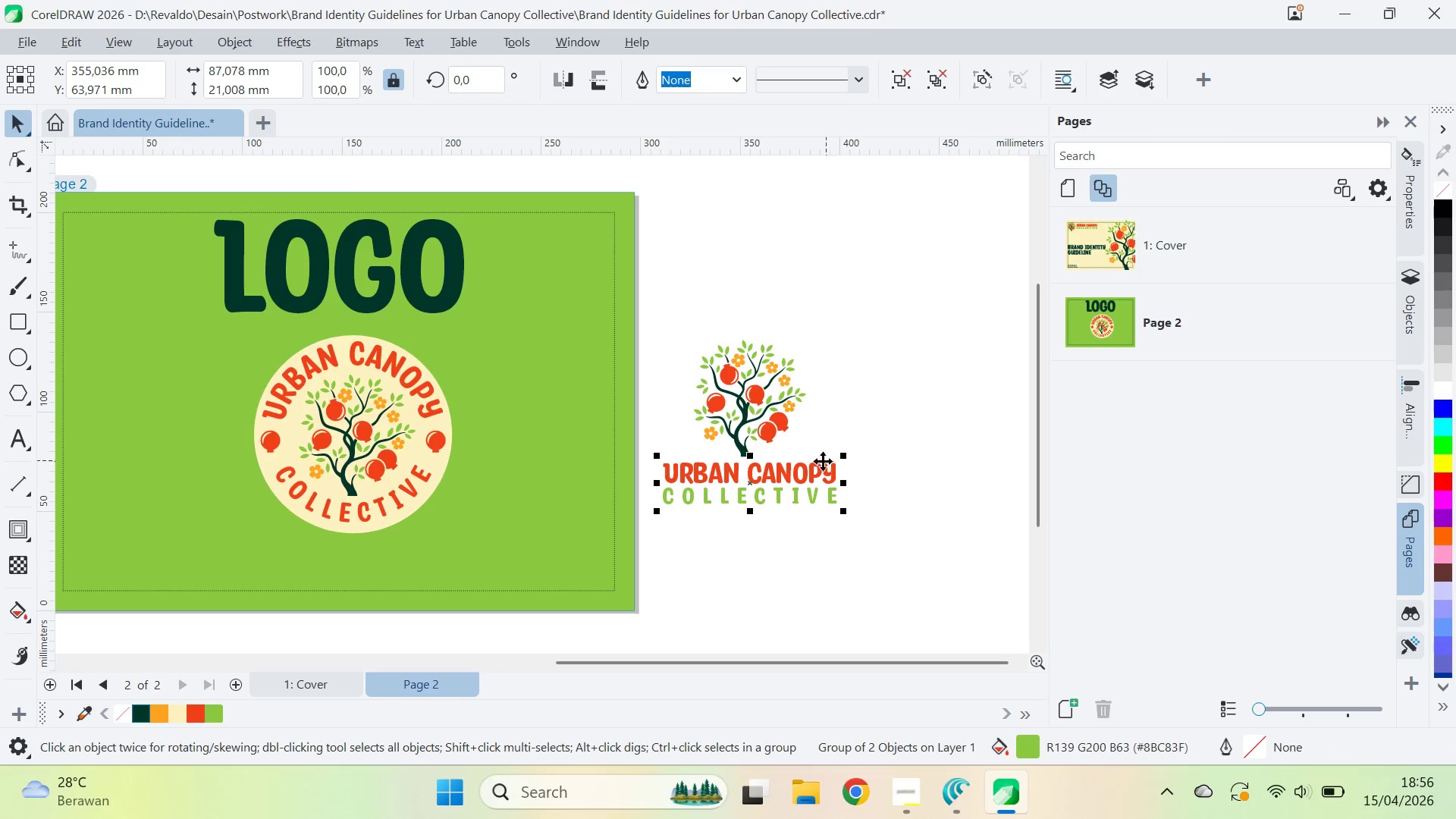 
hold_key(key=ShiftLeft, duration=0.44)
 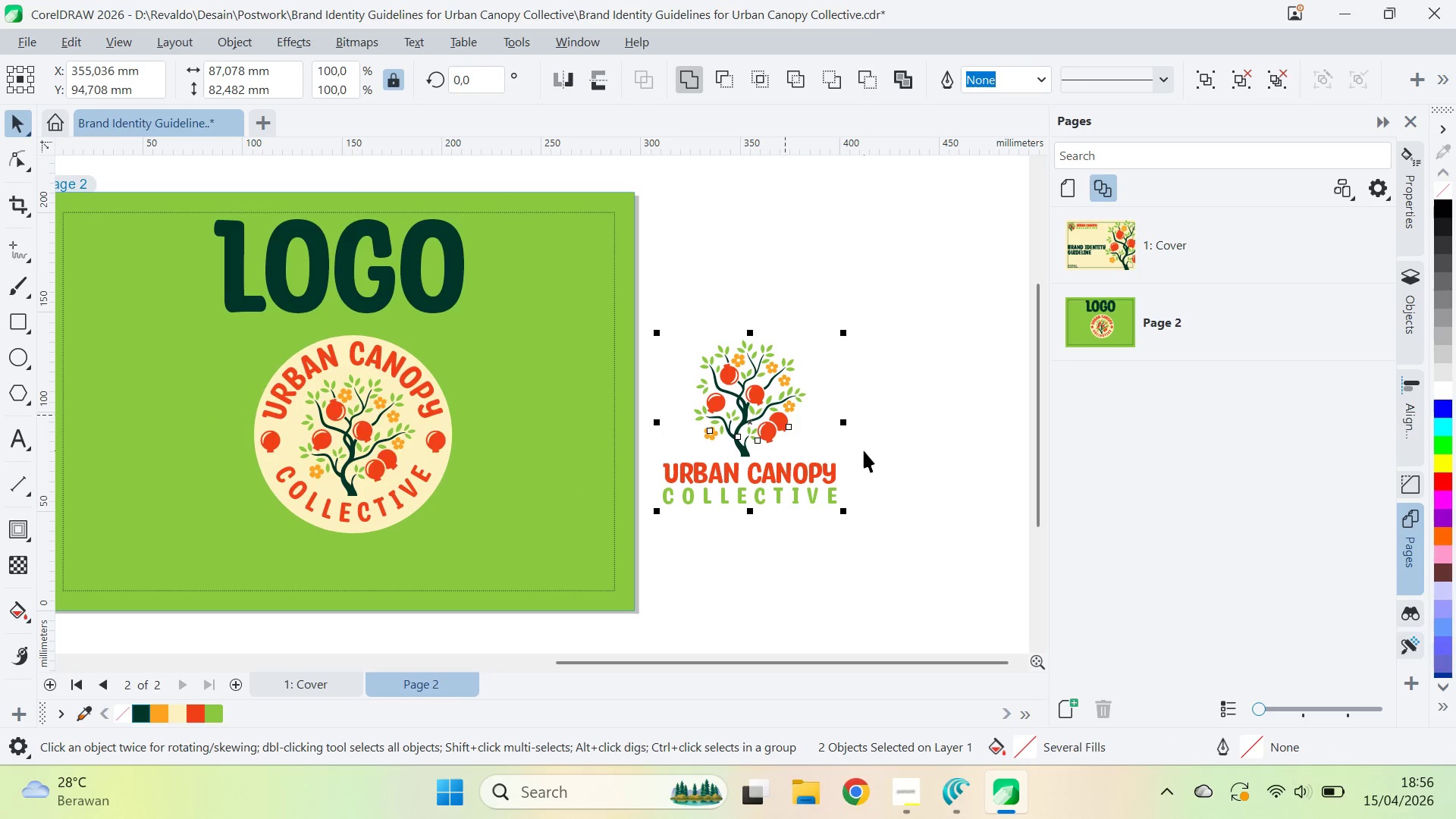 
type(cqv)
 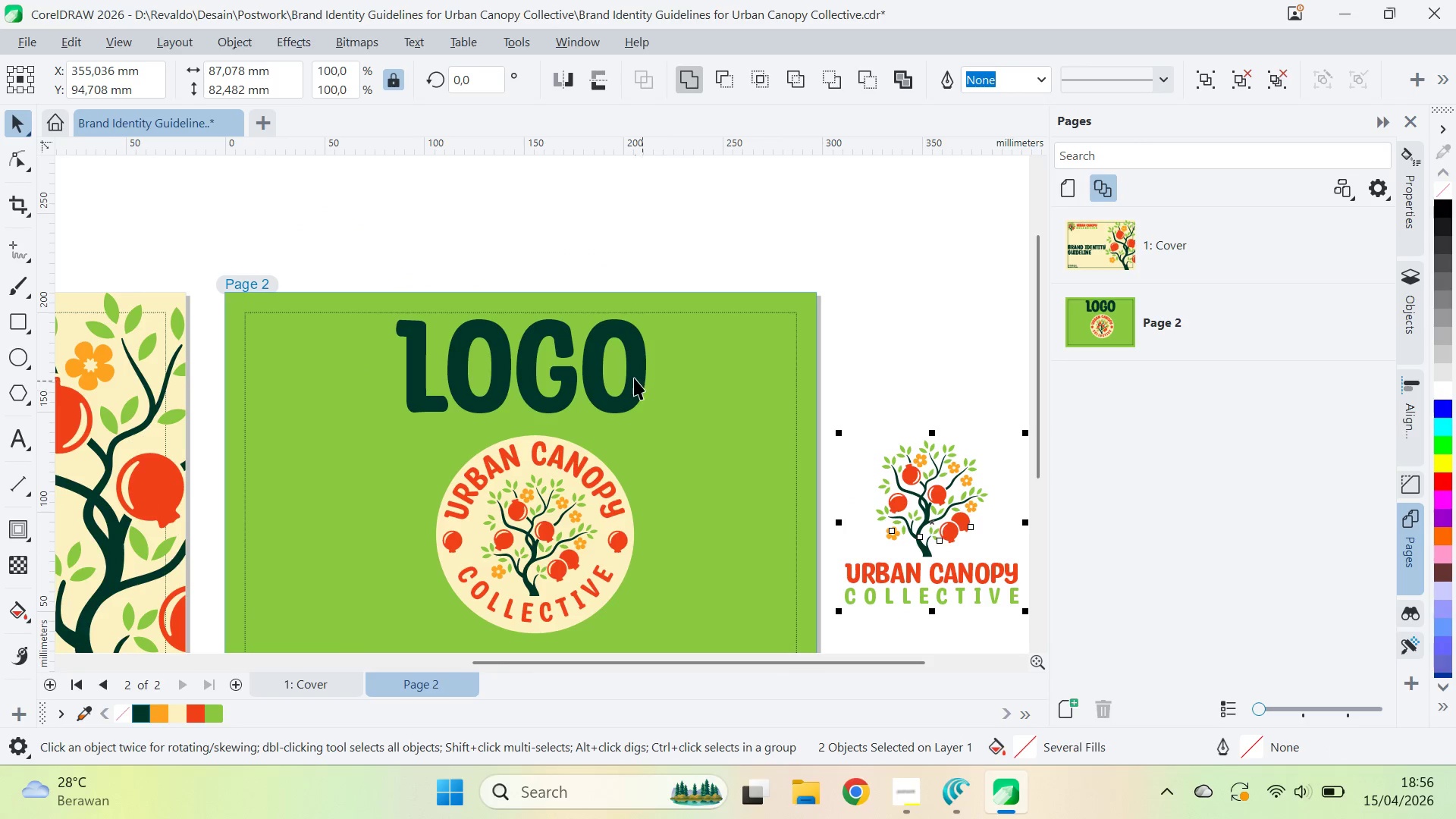 
left_click_drag(start_coordinate=[730, 386], to_coordinate=[912, 486])
 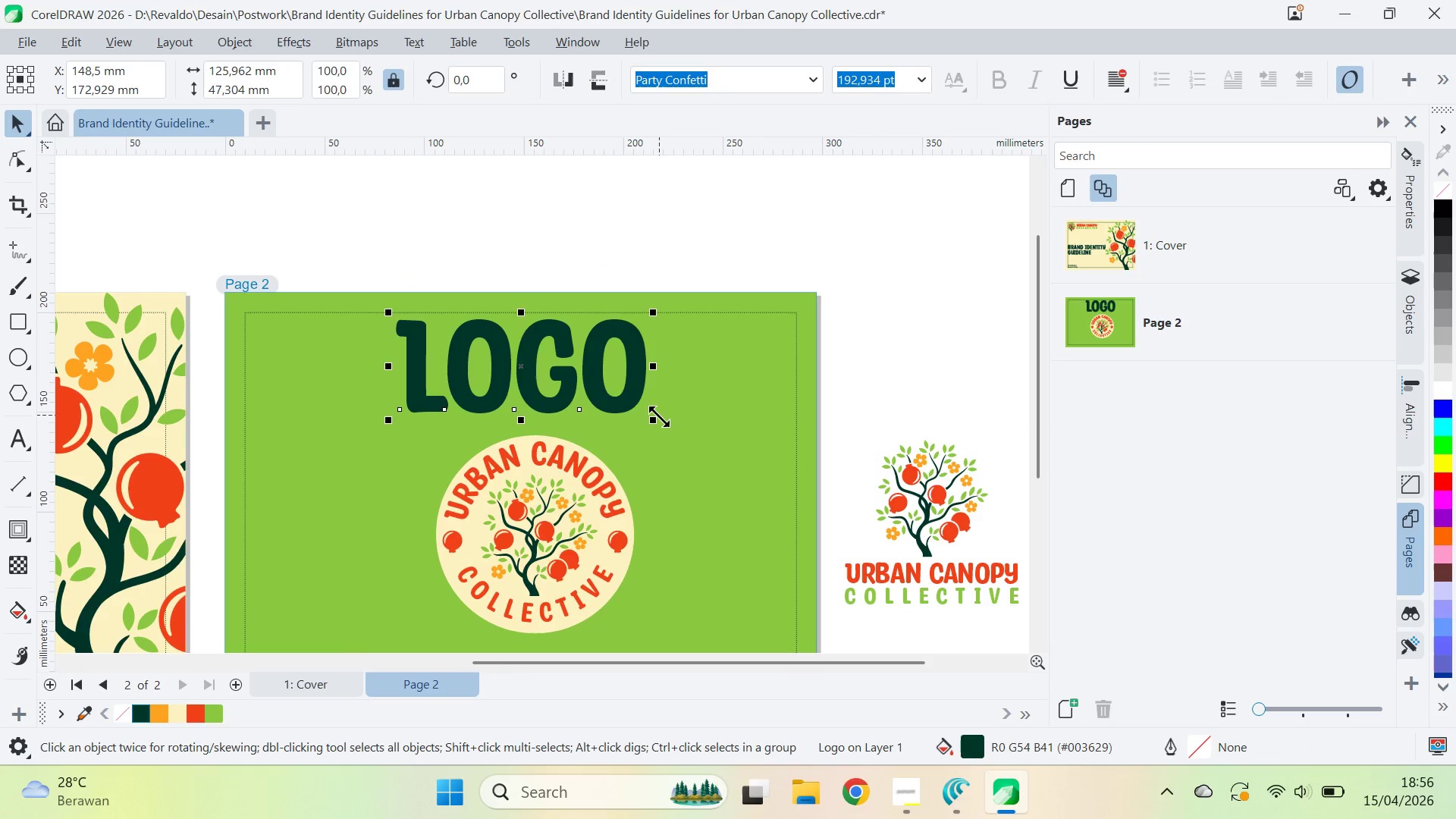 
left_click_drag(start_coordinate=[657, 419], to_coordinate=[608, 413])
 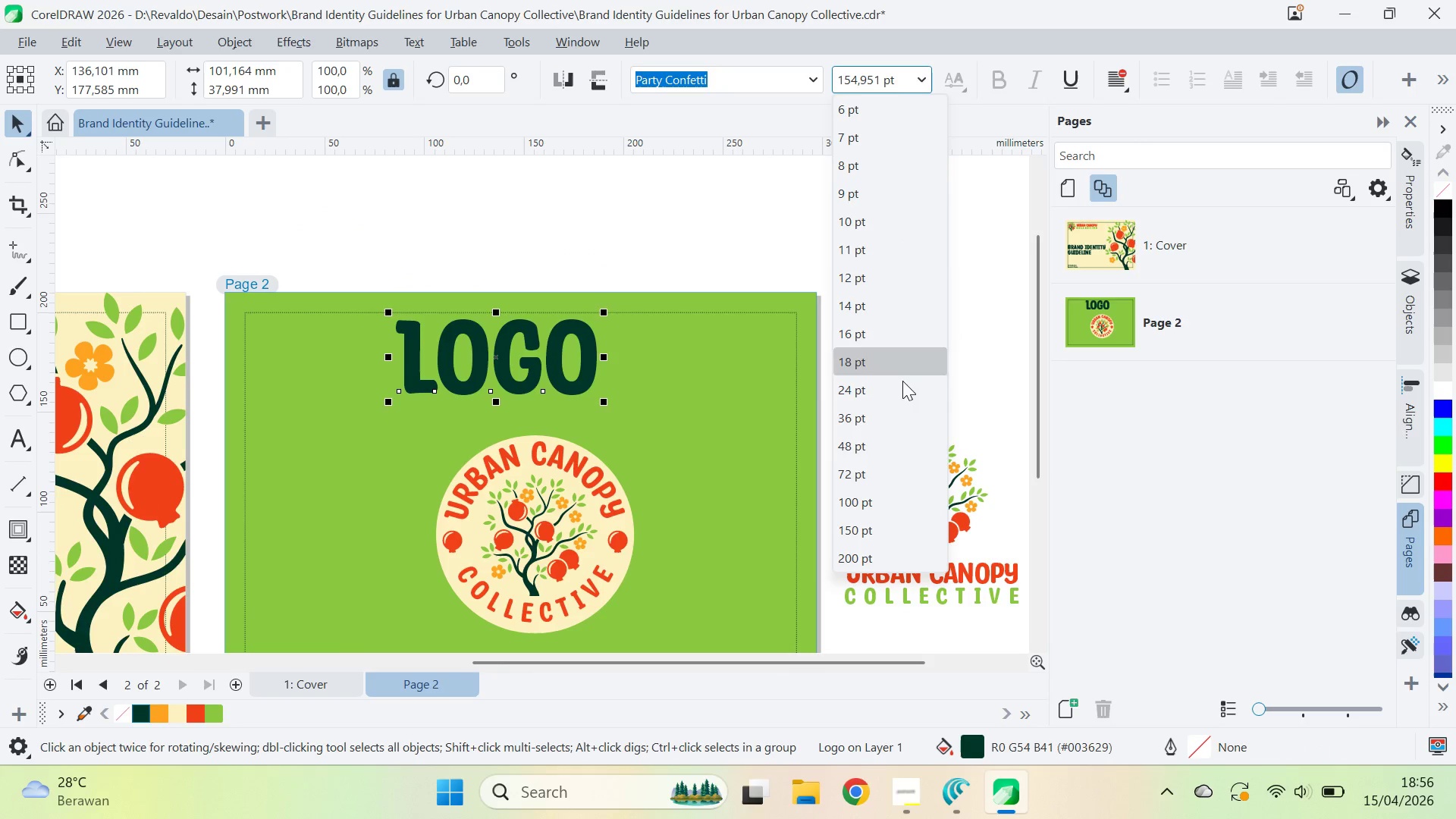 
left_click([881, 462])
 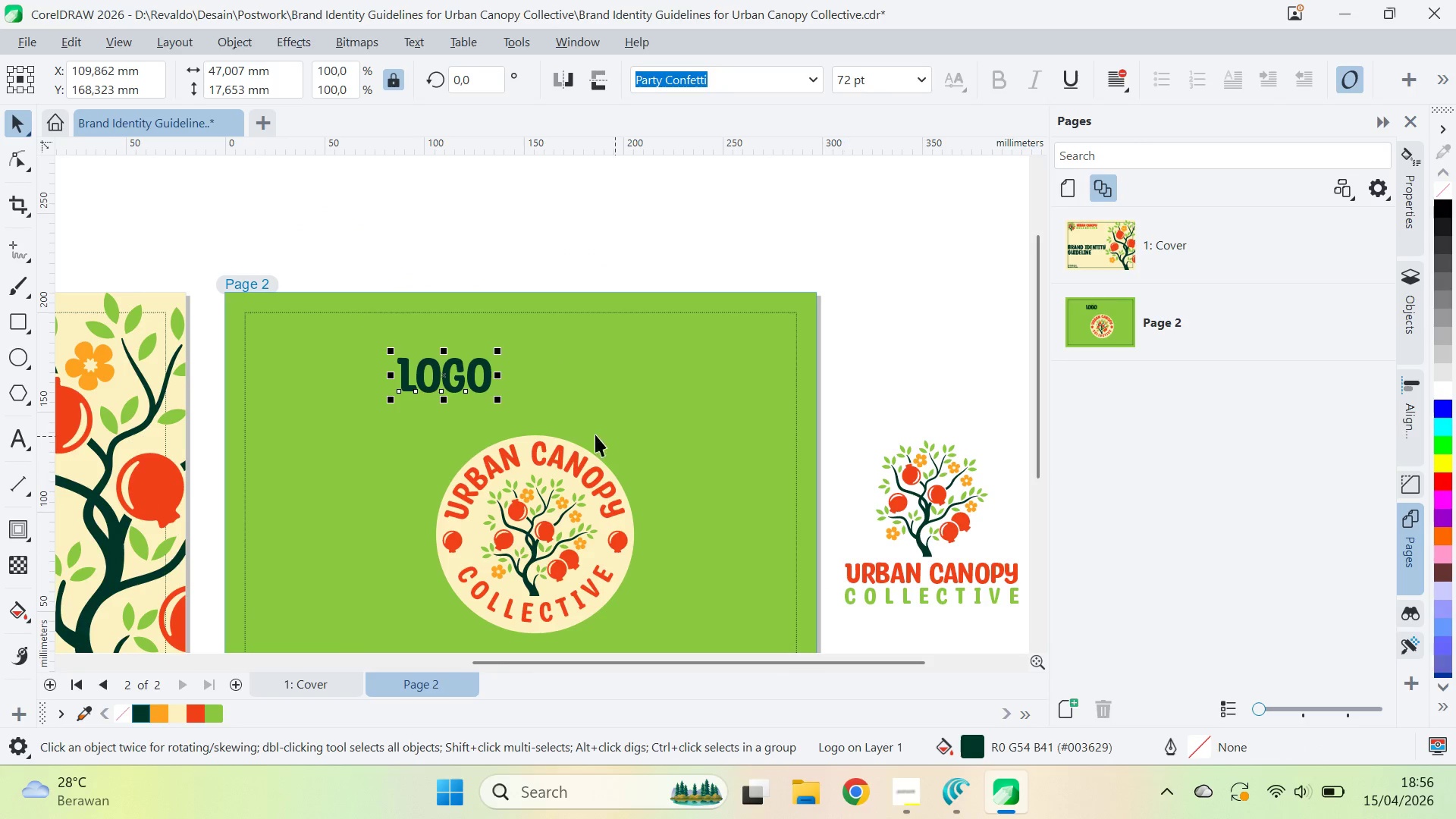 
type(qvtl)
 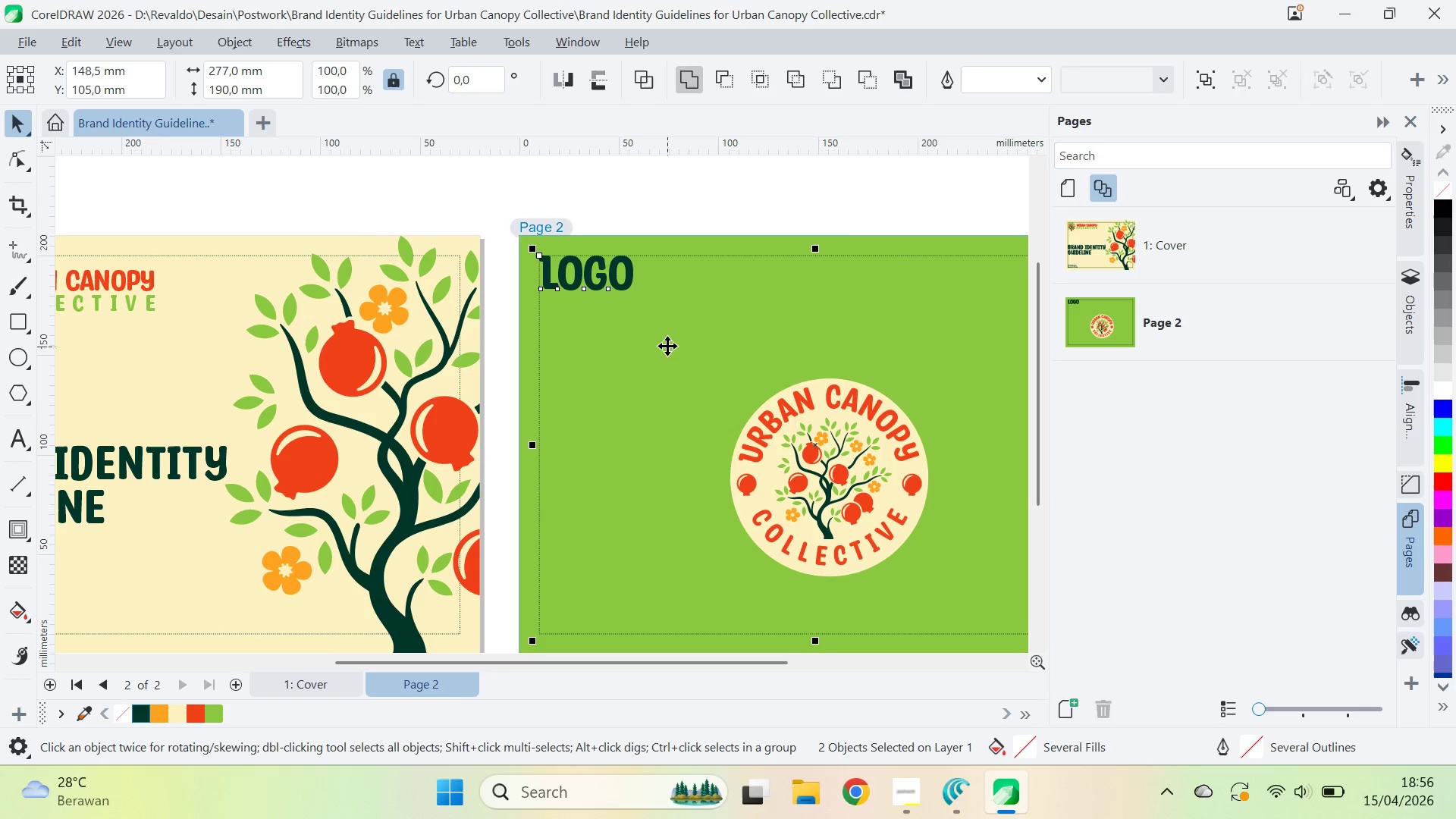 
left_click_drag(start_coordinate=[532, 424], to_coordinate=[826, 367])
 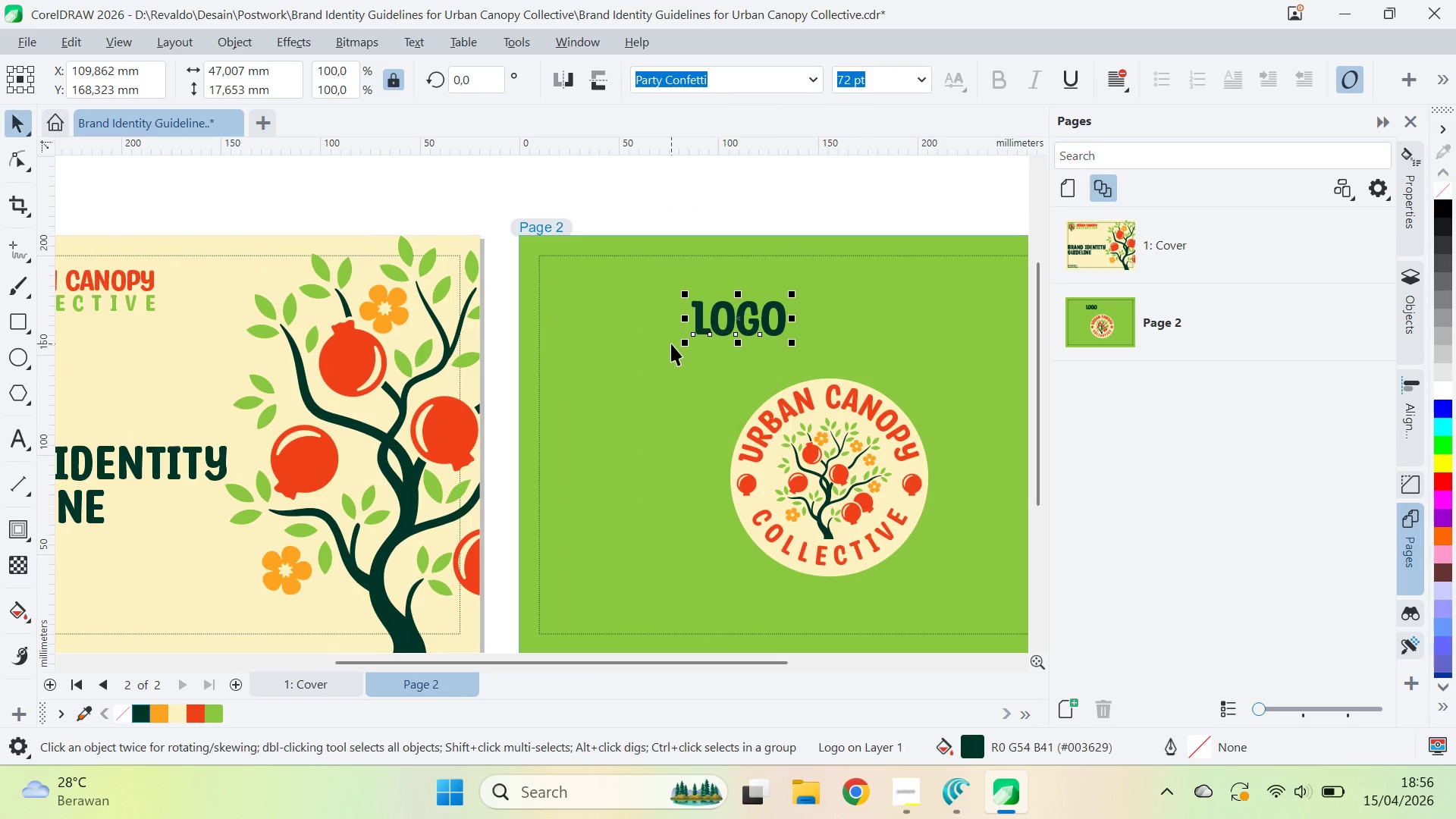 
type(qv)
 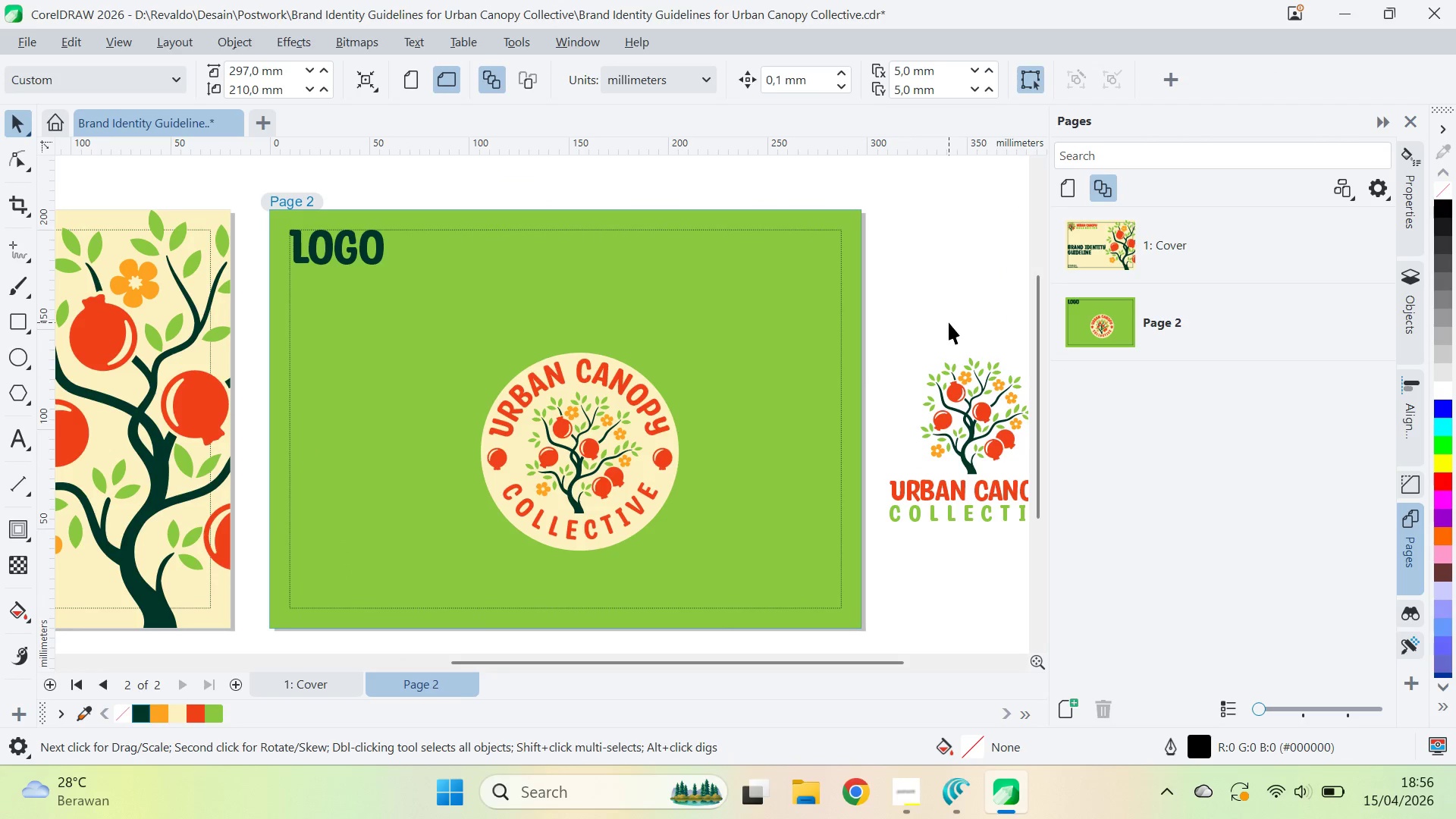 
left_click_drag(start_coordinate=[815, 271], to_coordinate=[566, 245])
 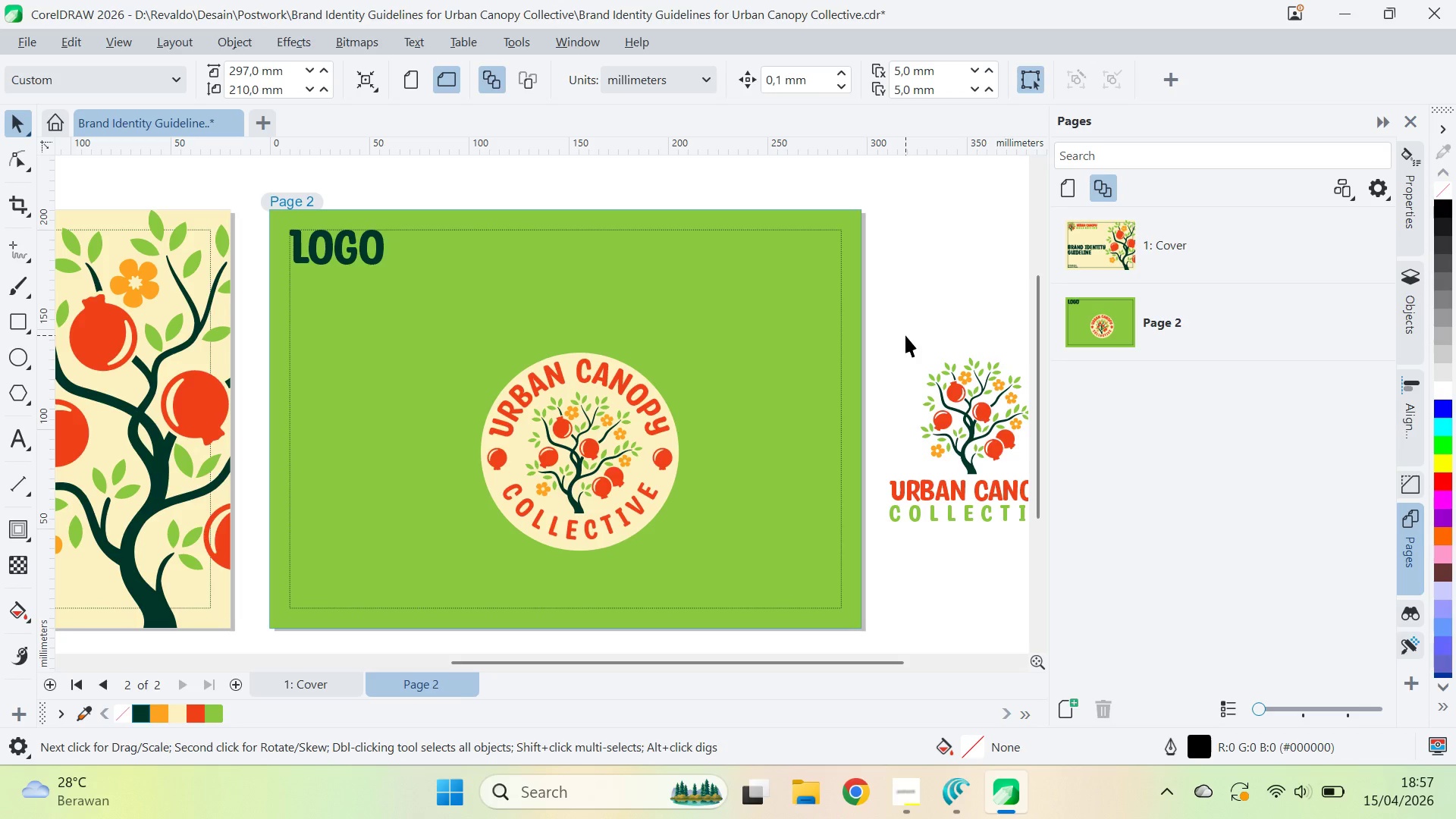 
wait(32.67)
 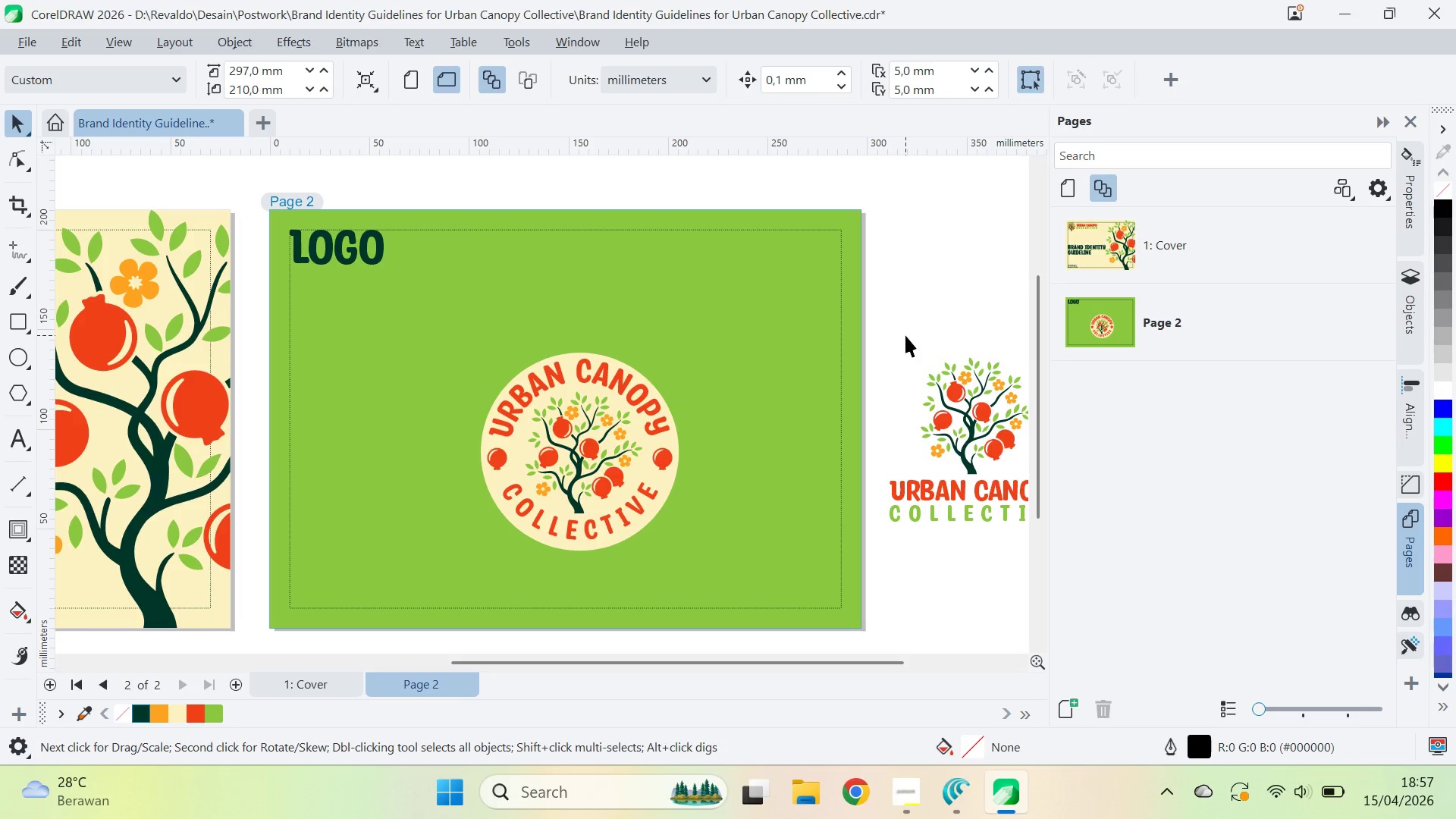 
left_click_drag(start_coordinate=[914, 534], to_coordinate=[904, 612])
 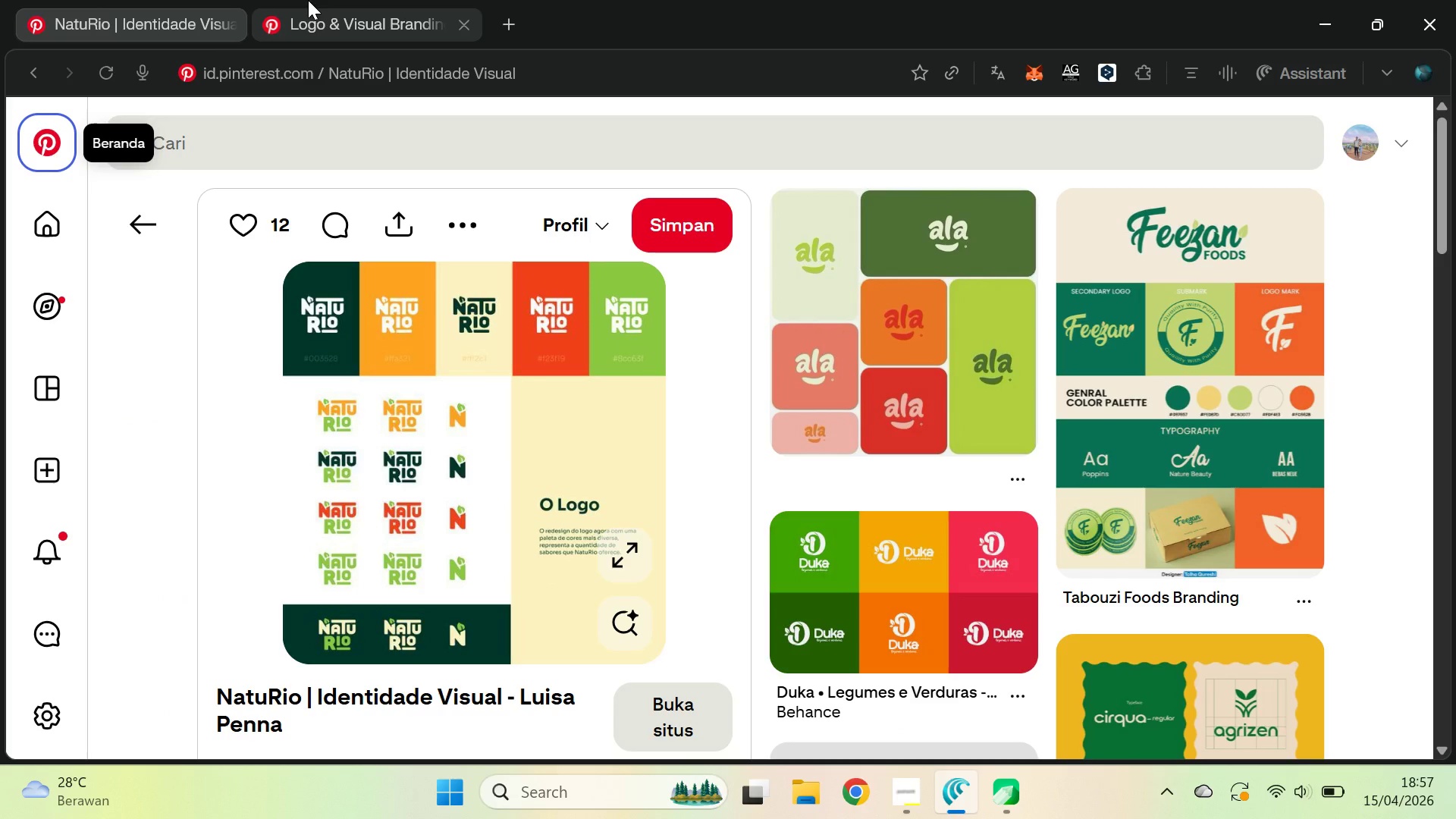 
left_click([308, 0])
 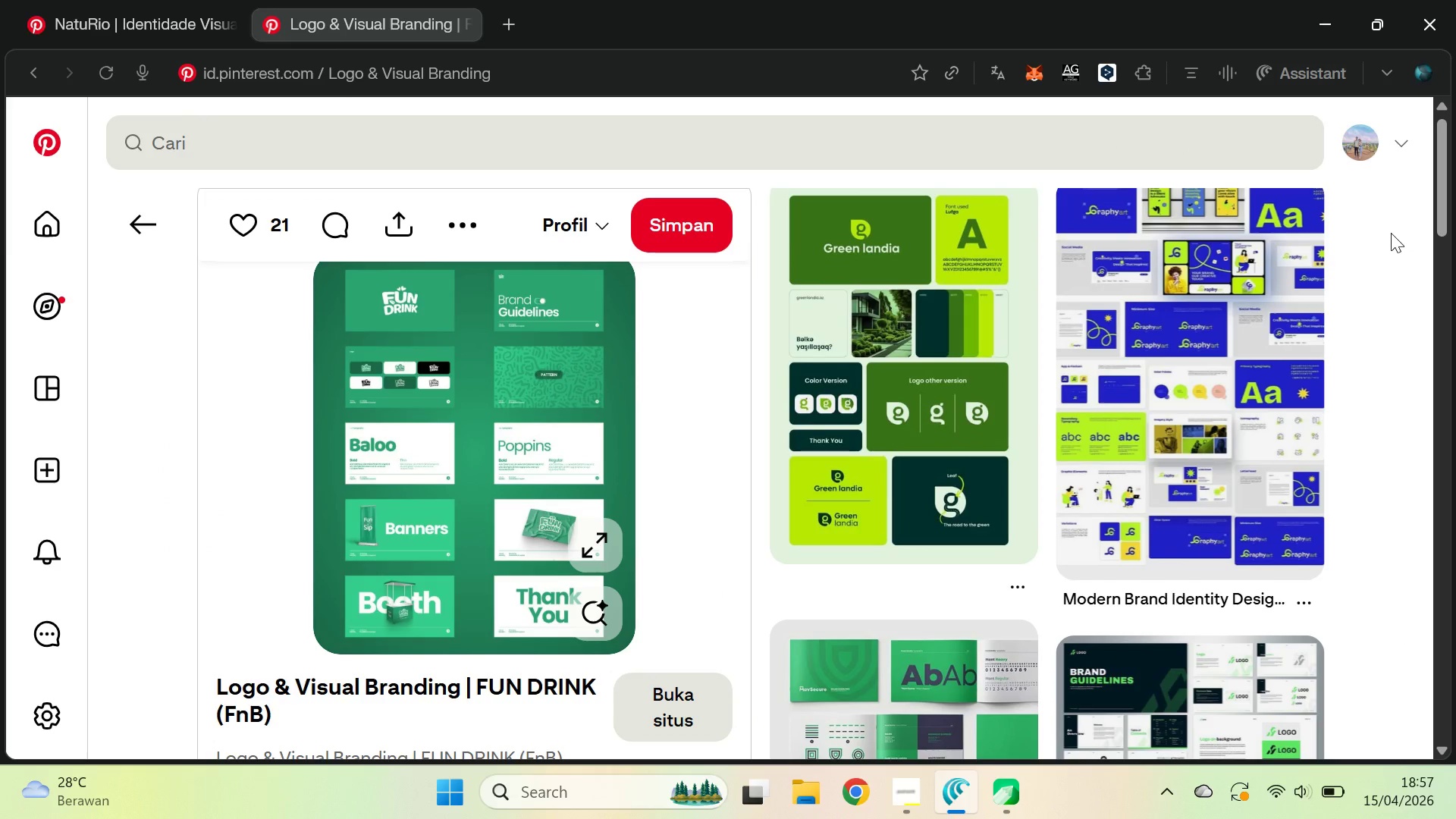 
wait(5.48)
 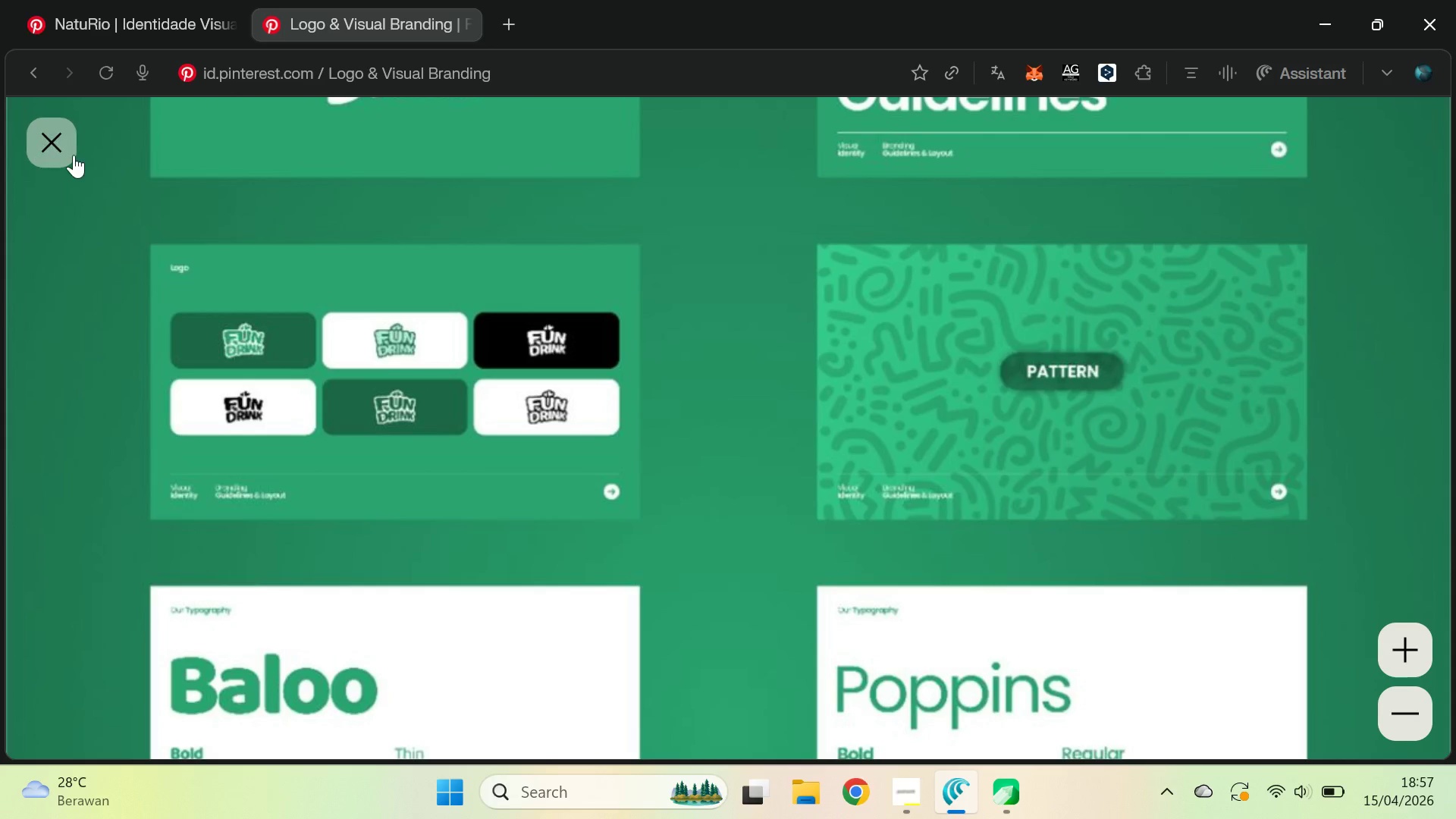 
left_click_drag(start_coordinate=[1439, 194], to_coordinate=[1455, 312])
 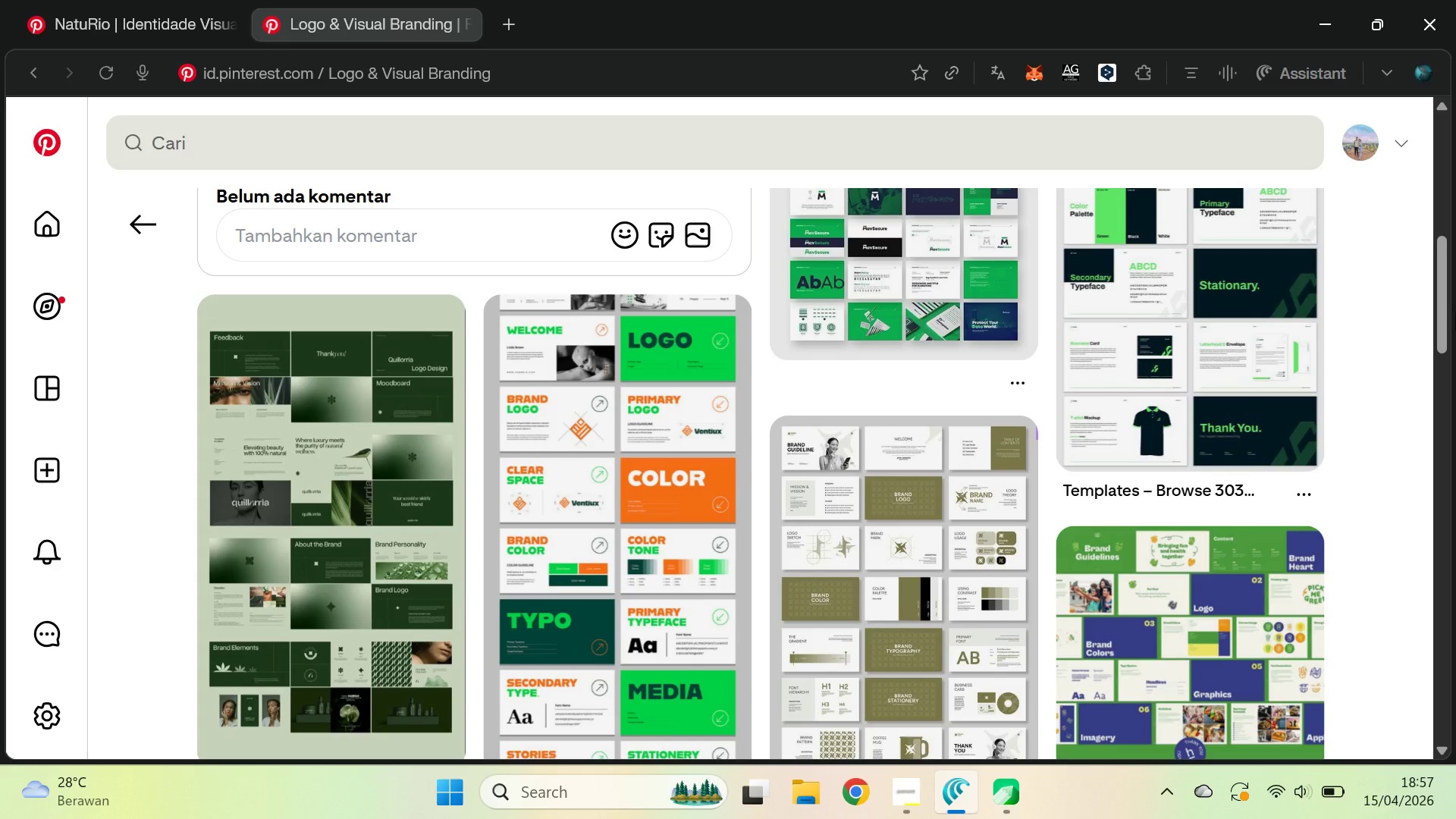 
key(Alt+AltLeft)
 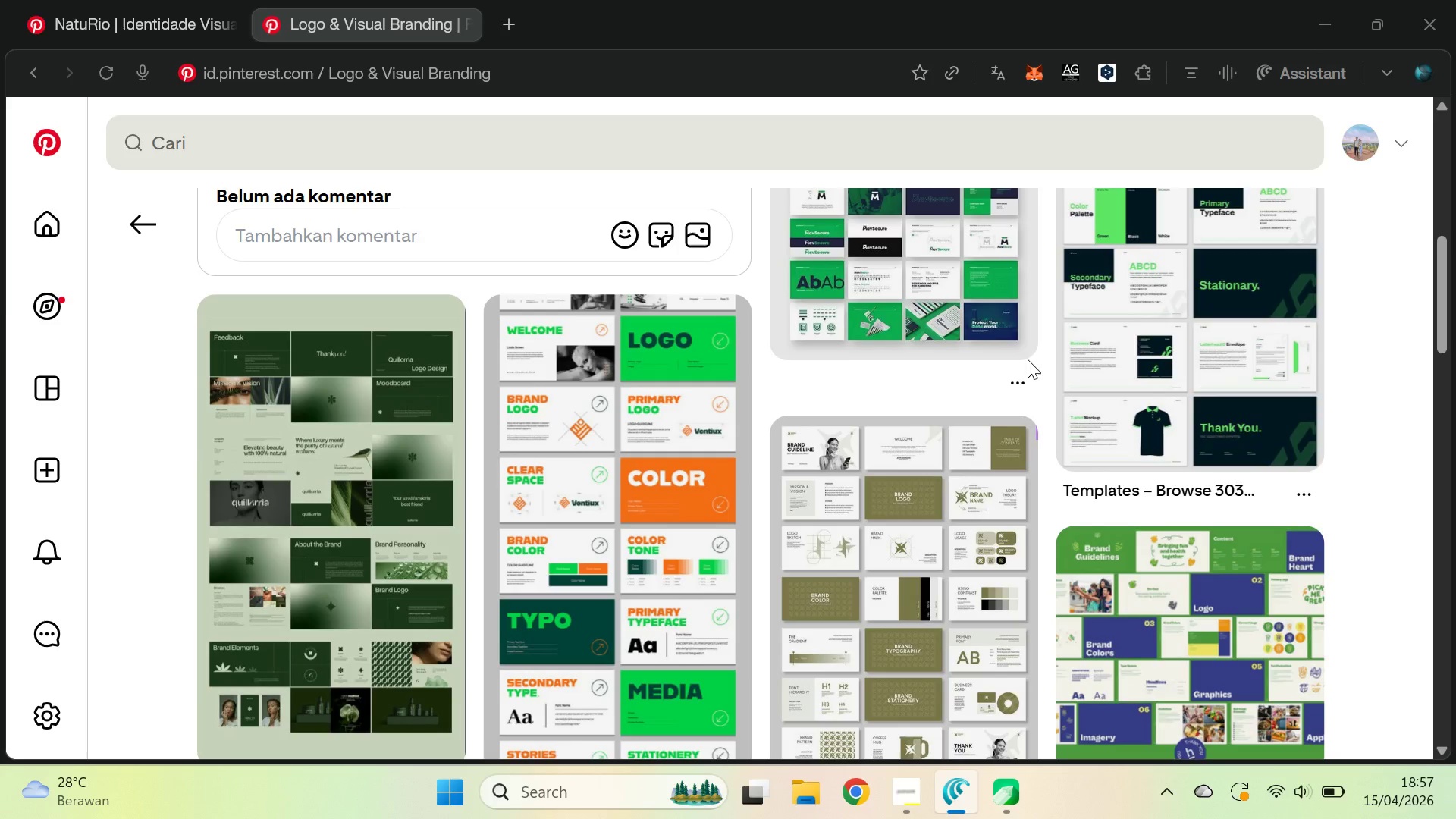 
key(Alt+Tab)
 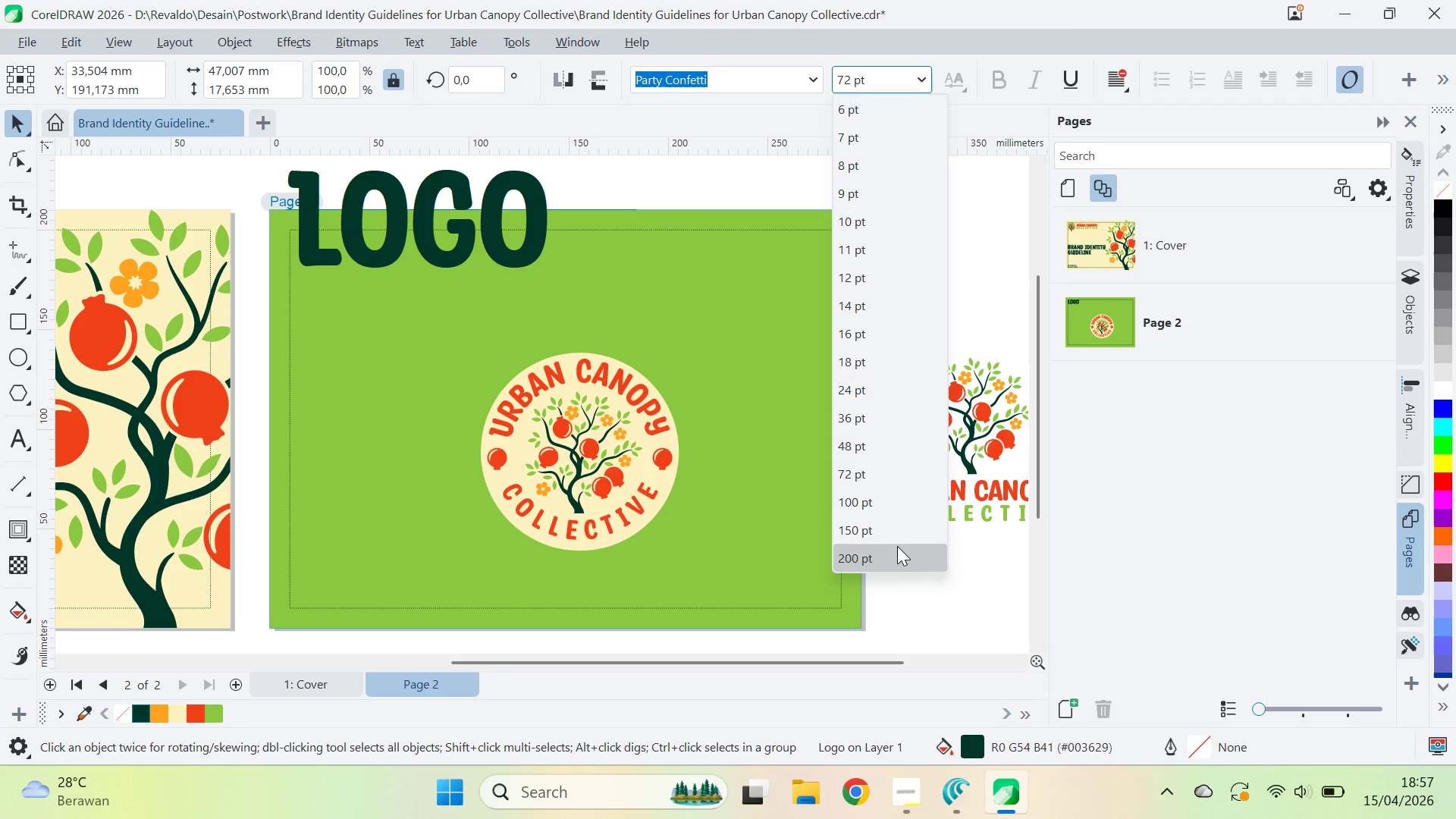 
wait(6.34)
 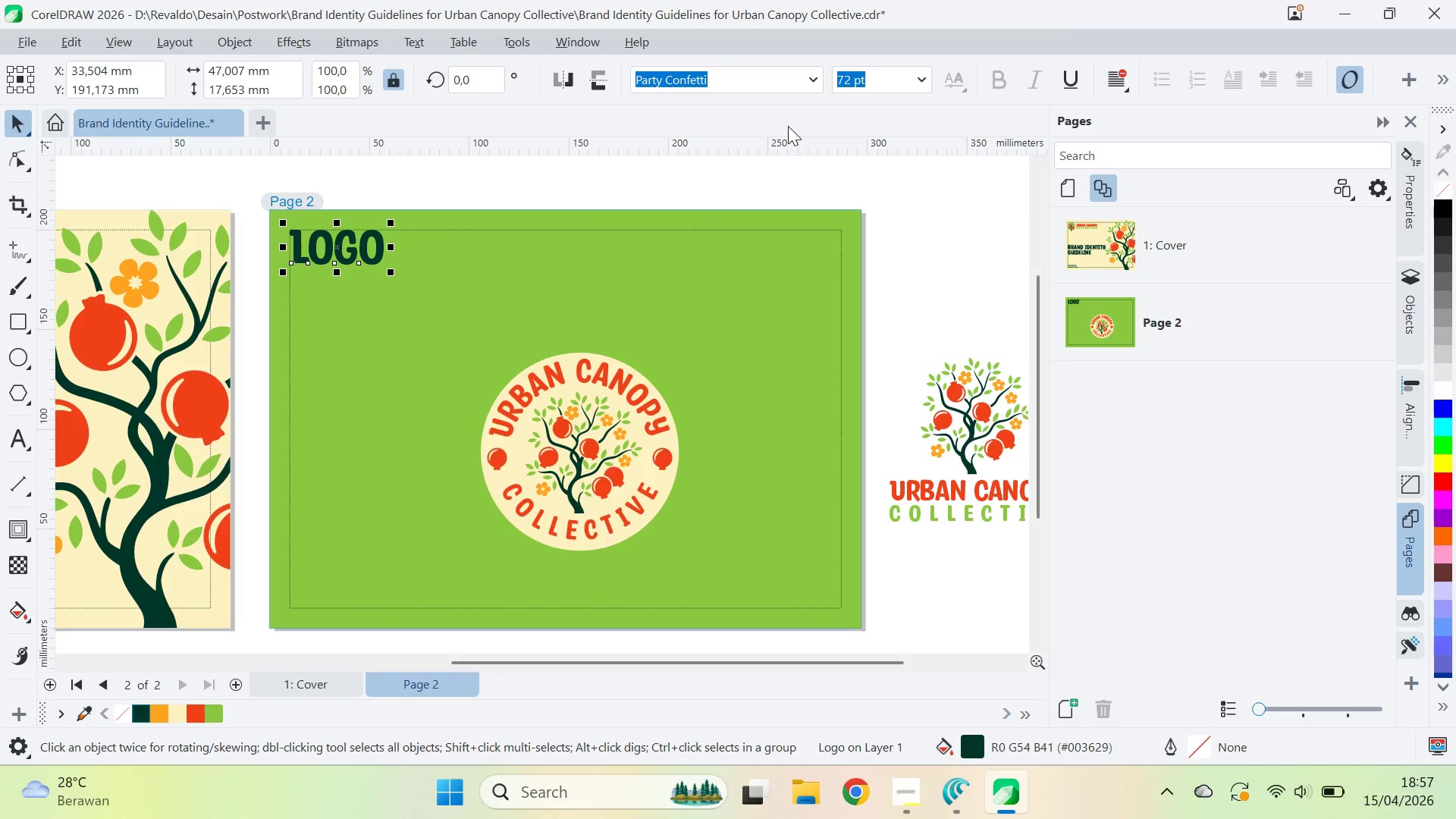 
left_click([908, 522])
 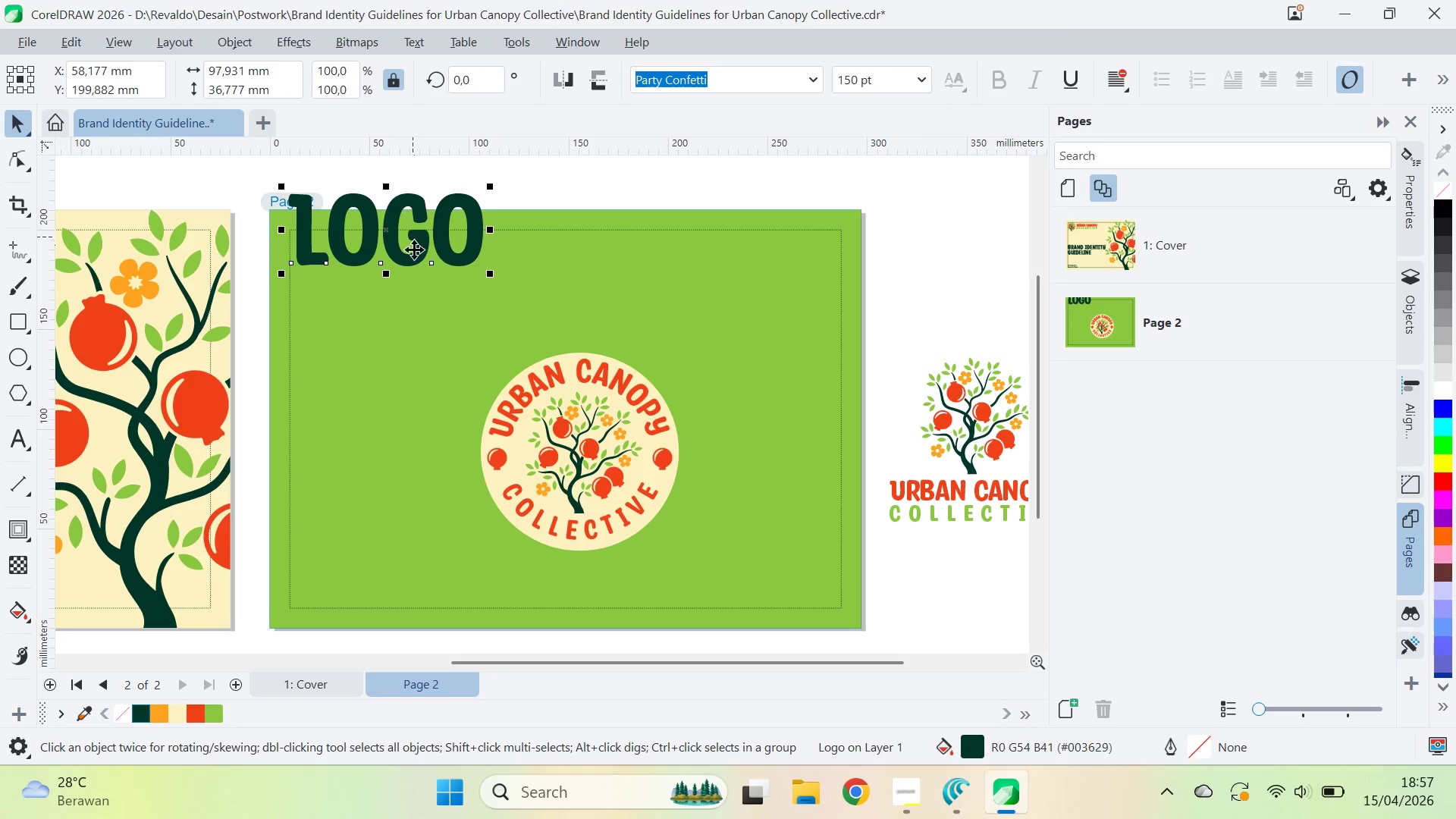 
left_click_drag(start_coordinate=[416, 263], to_coordinate=[428, 410])
 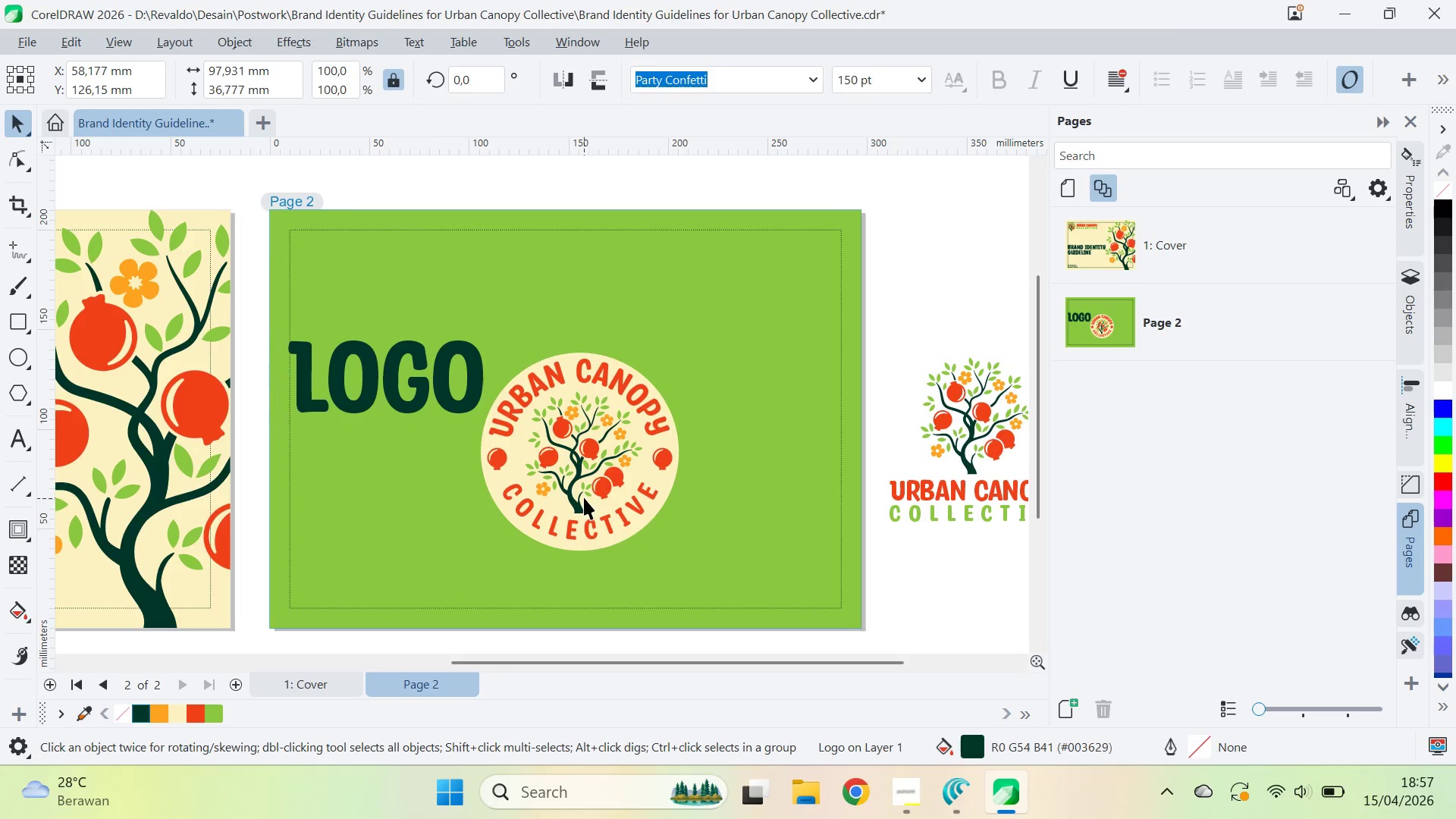 
hold_key(key=ShiftLeft, duration=0.86)
 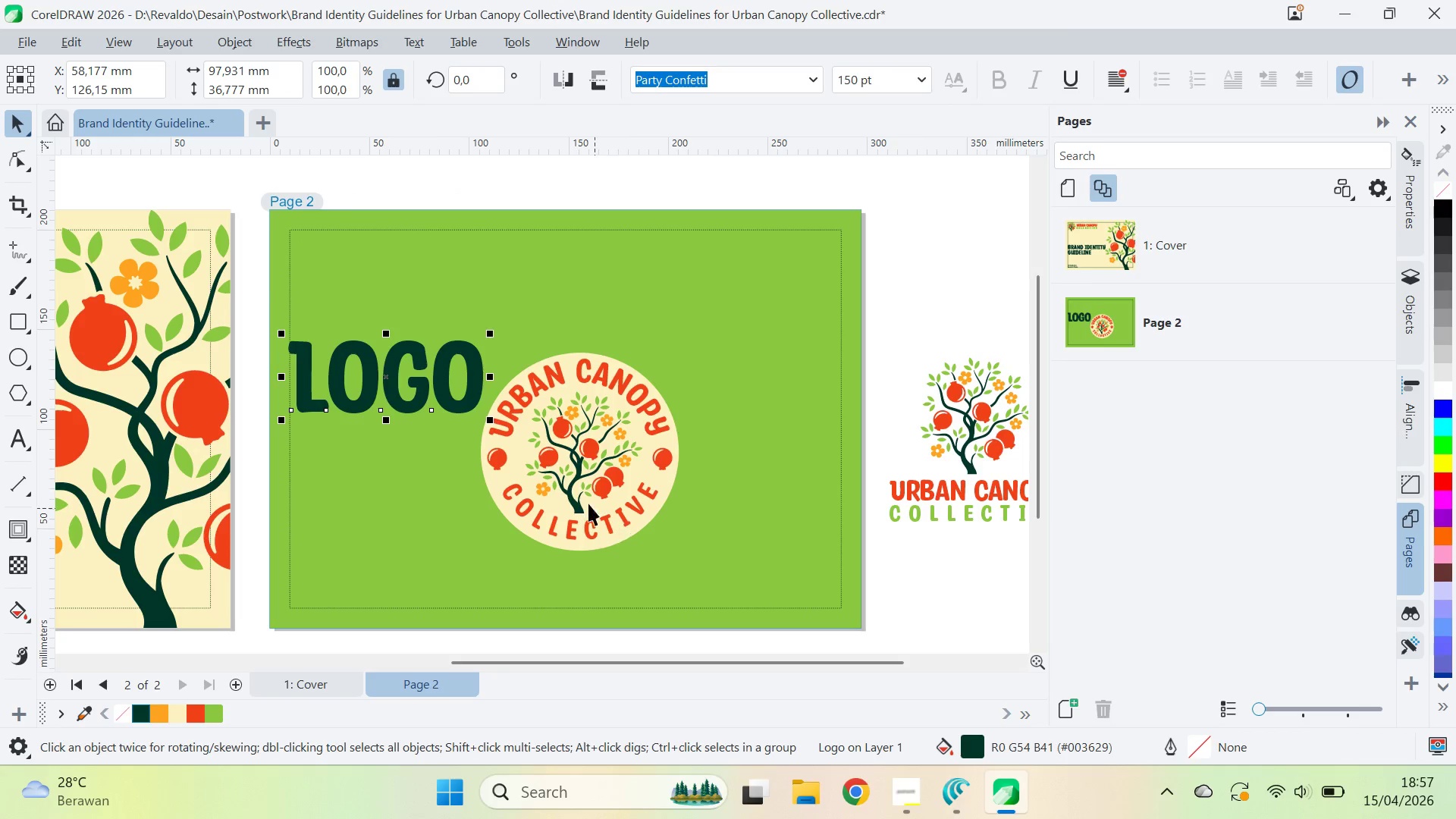 
left_click_drag(start_coordinate=[584, 498], to_coordinate=[734, 515])
 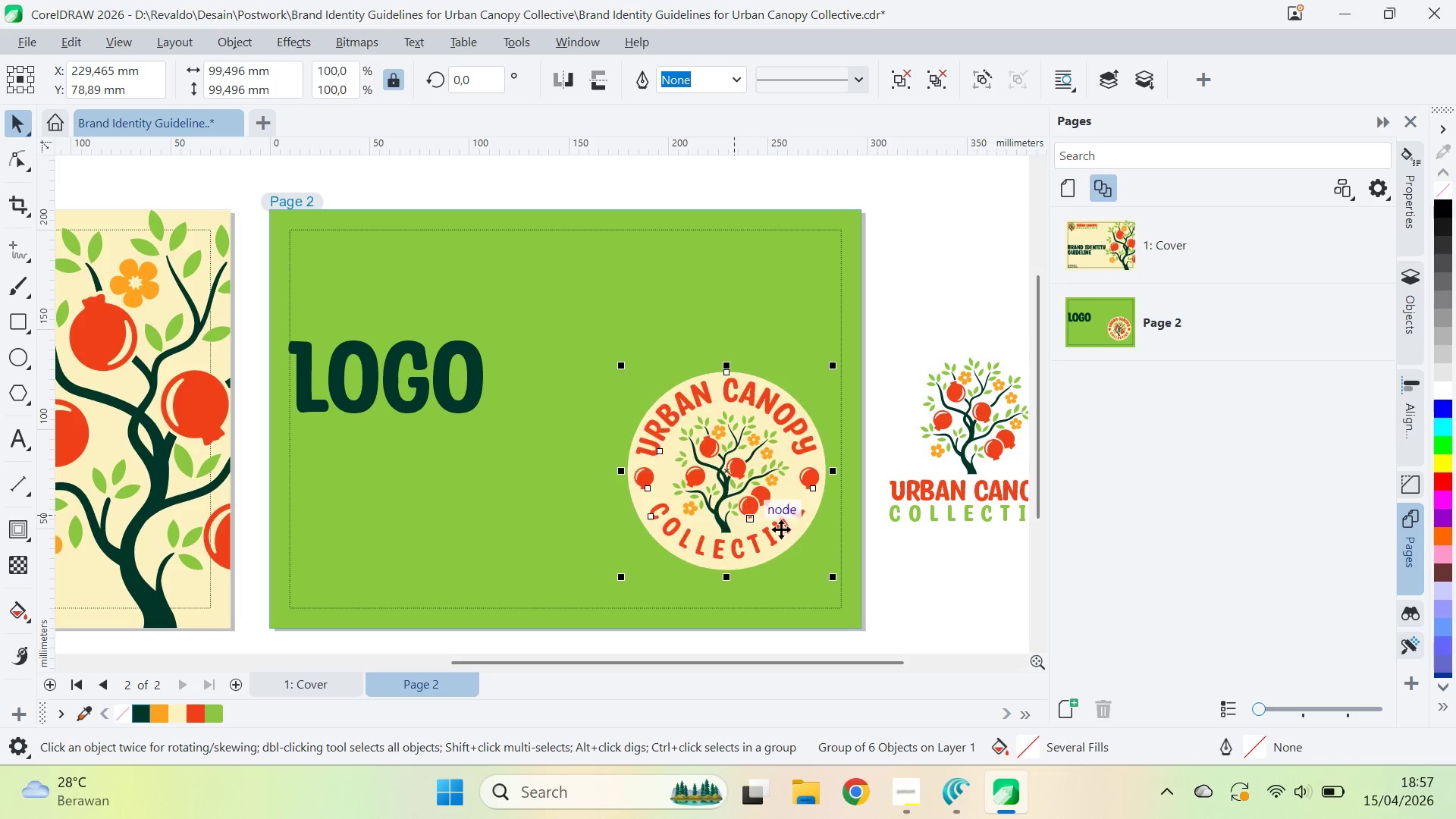 
mouse_move([770, 516])
 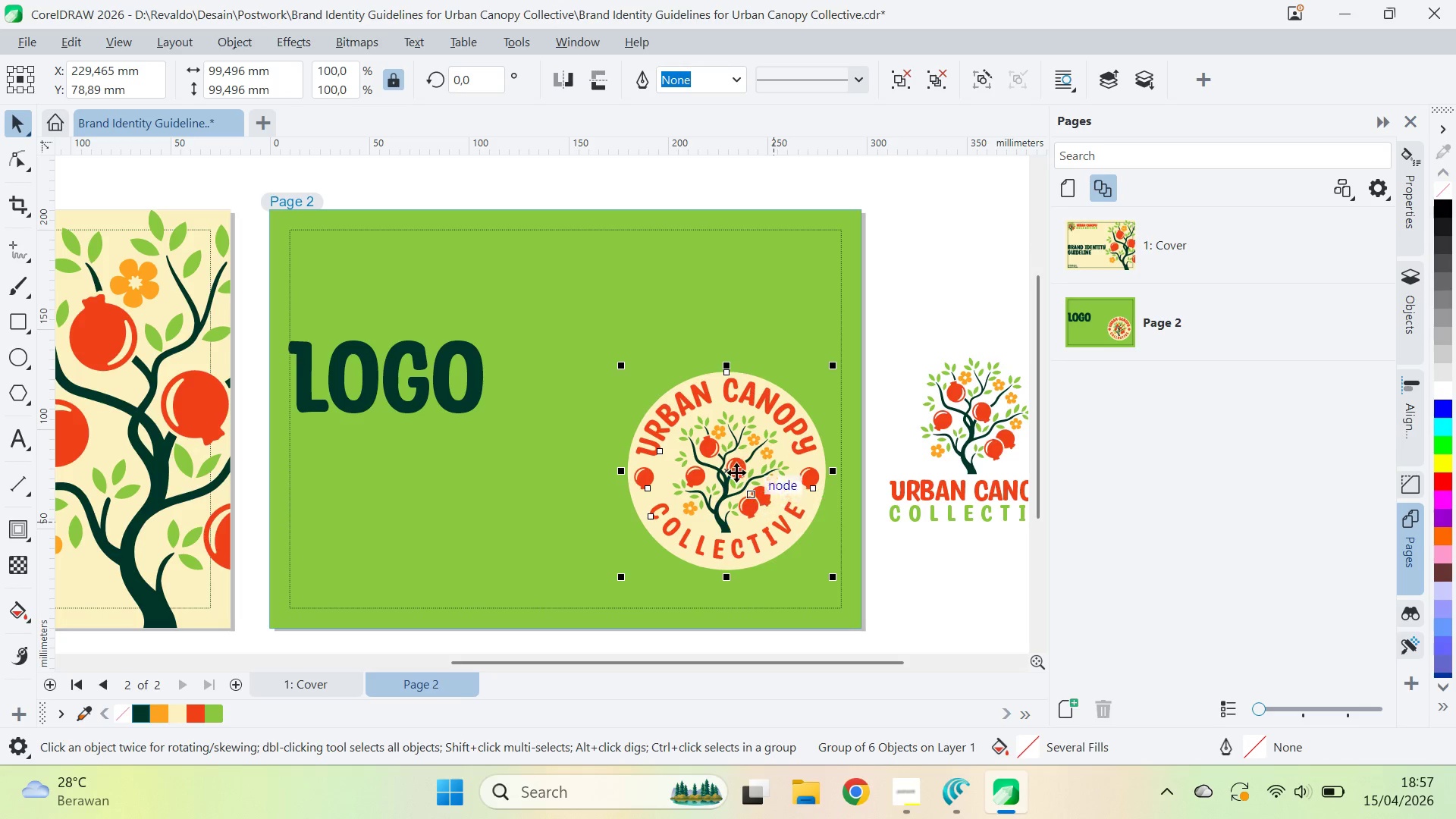 
type(qv)
 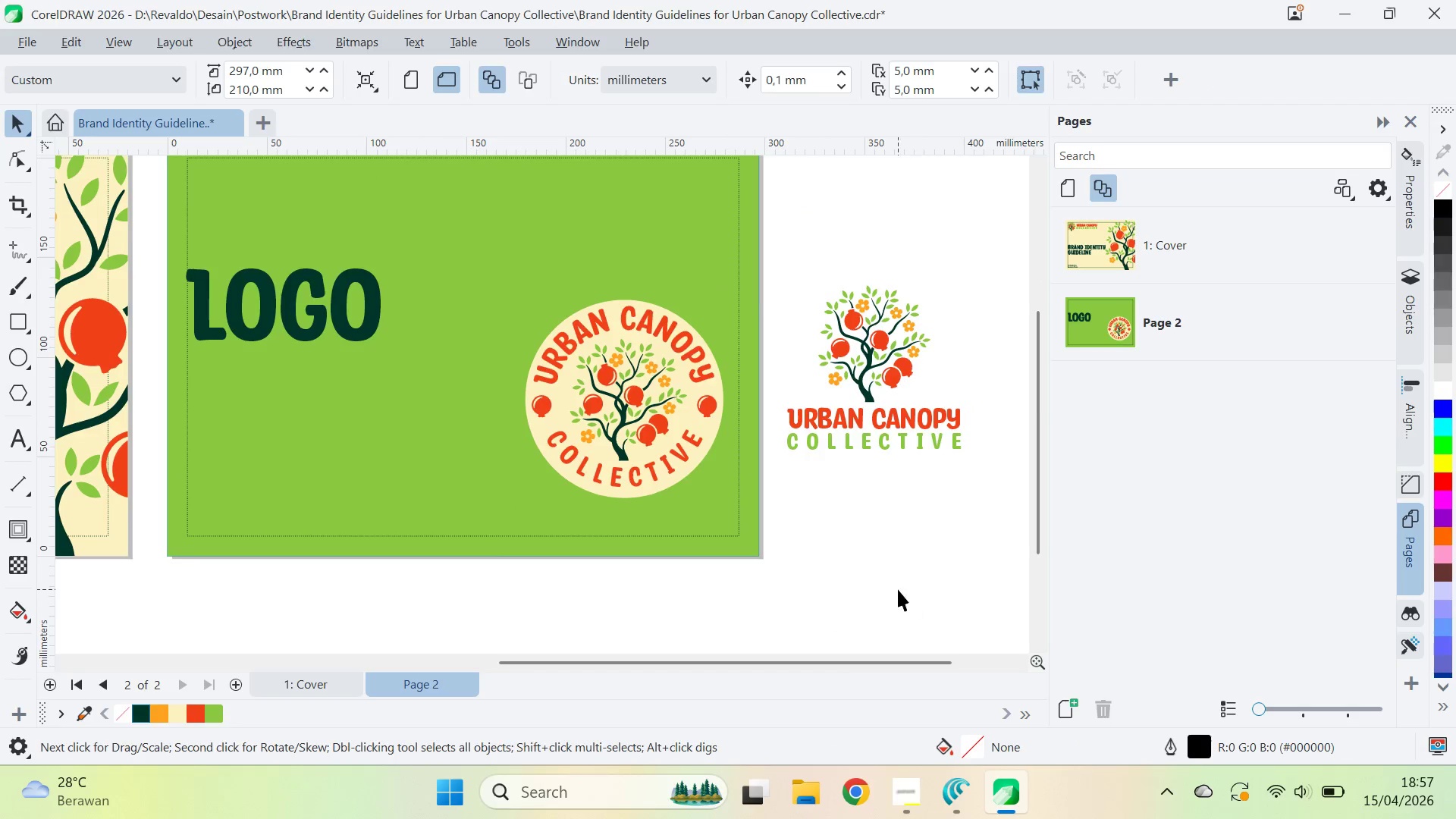 
left_click_drag(start_coordinate=[521, 394], to_coordinate=[419, 322])
 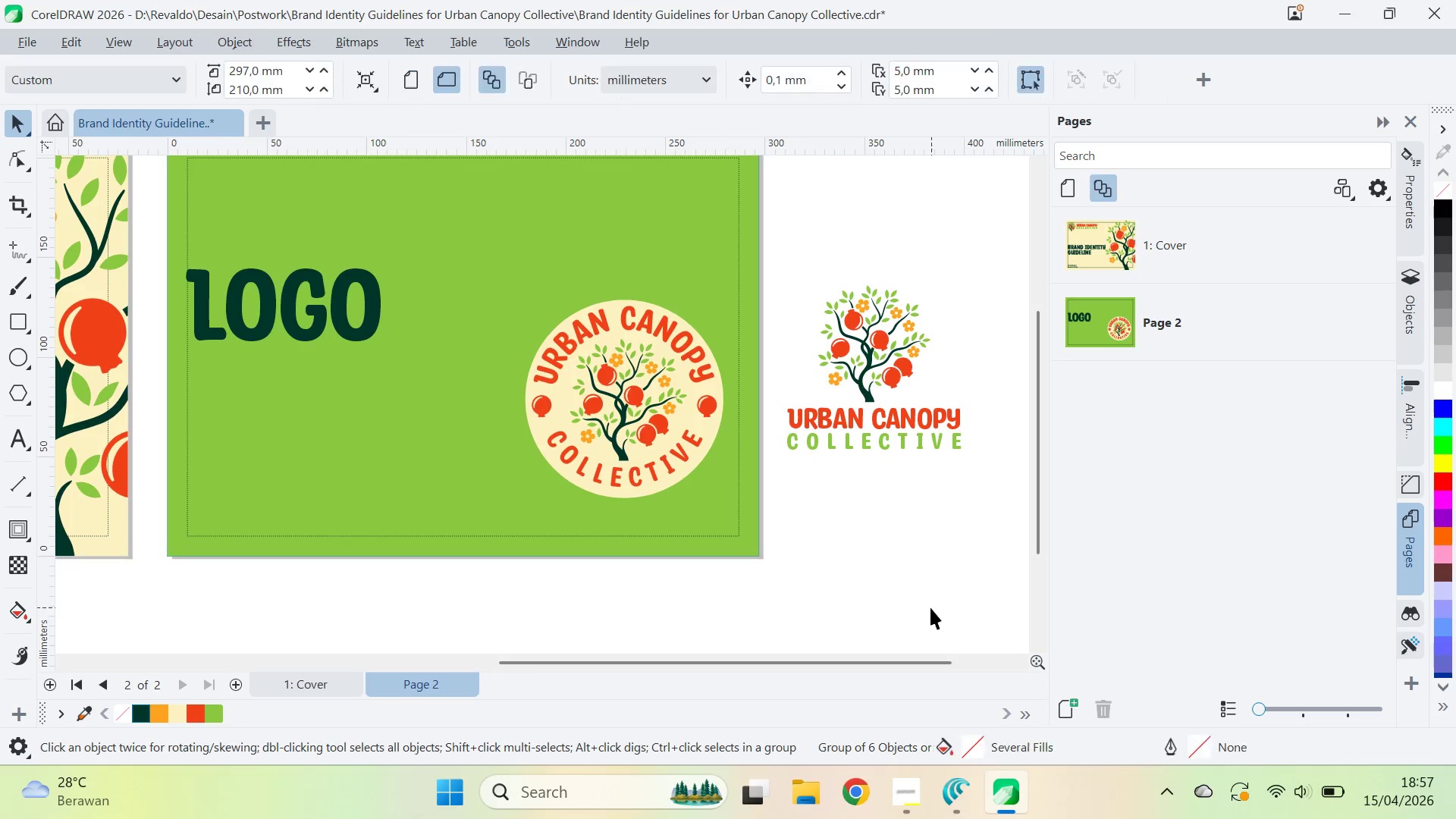 
key(Alt+AltLeft)
 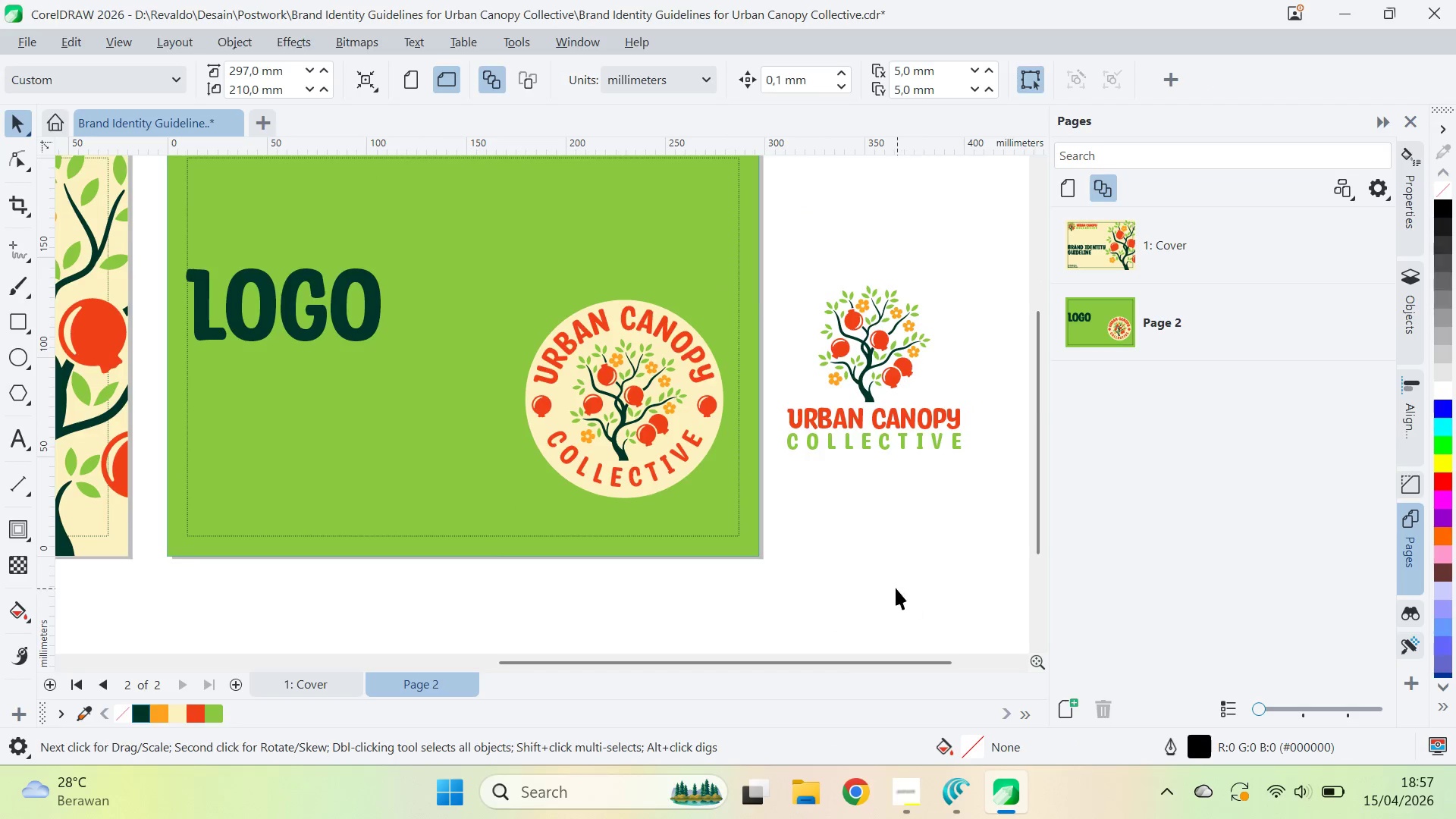 
key(Alt+Tab)
 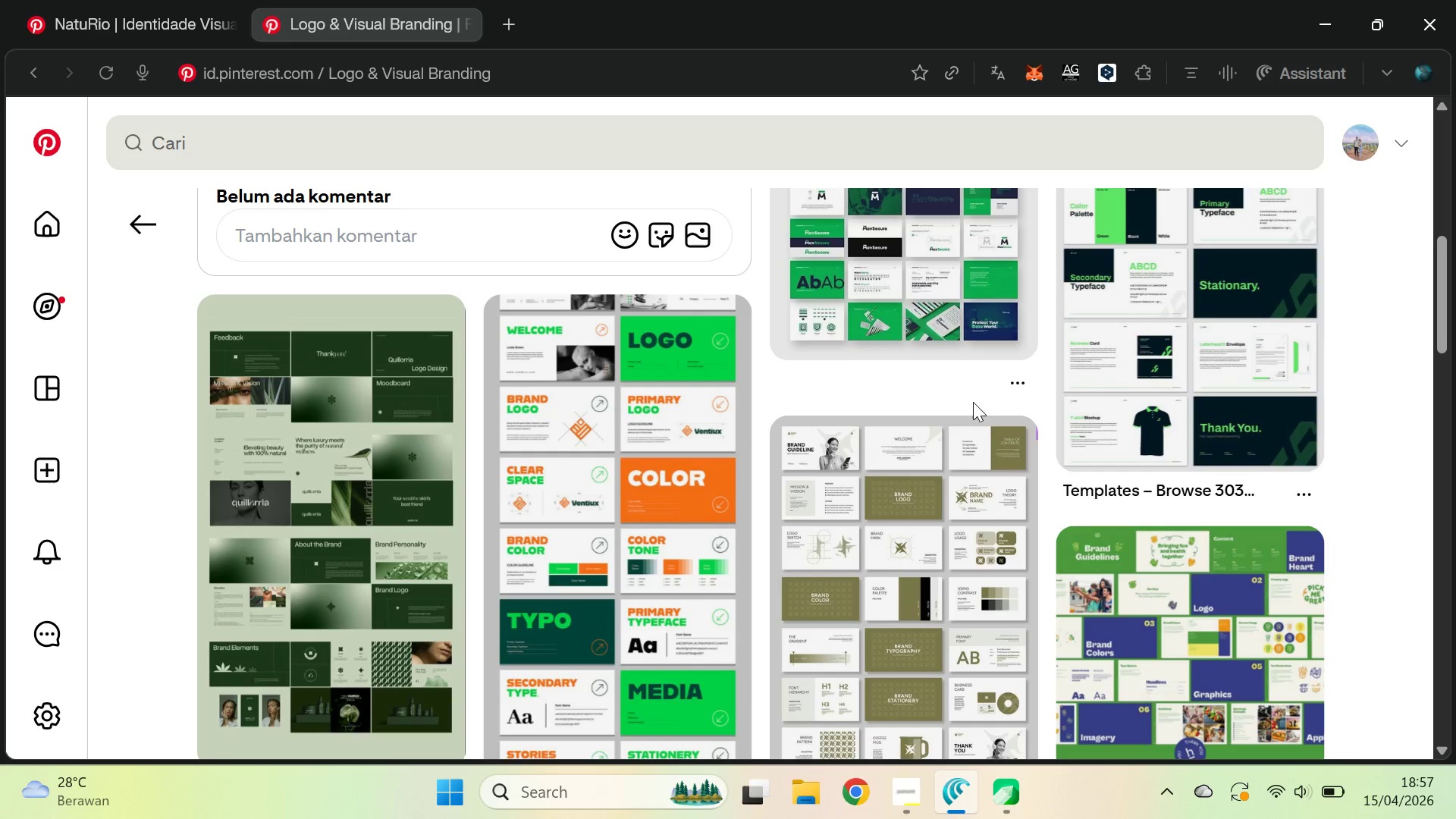 
hold_key(key=ControlLeft, duration=0.45)
left_click([632, 452])
 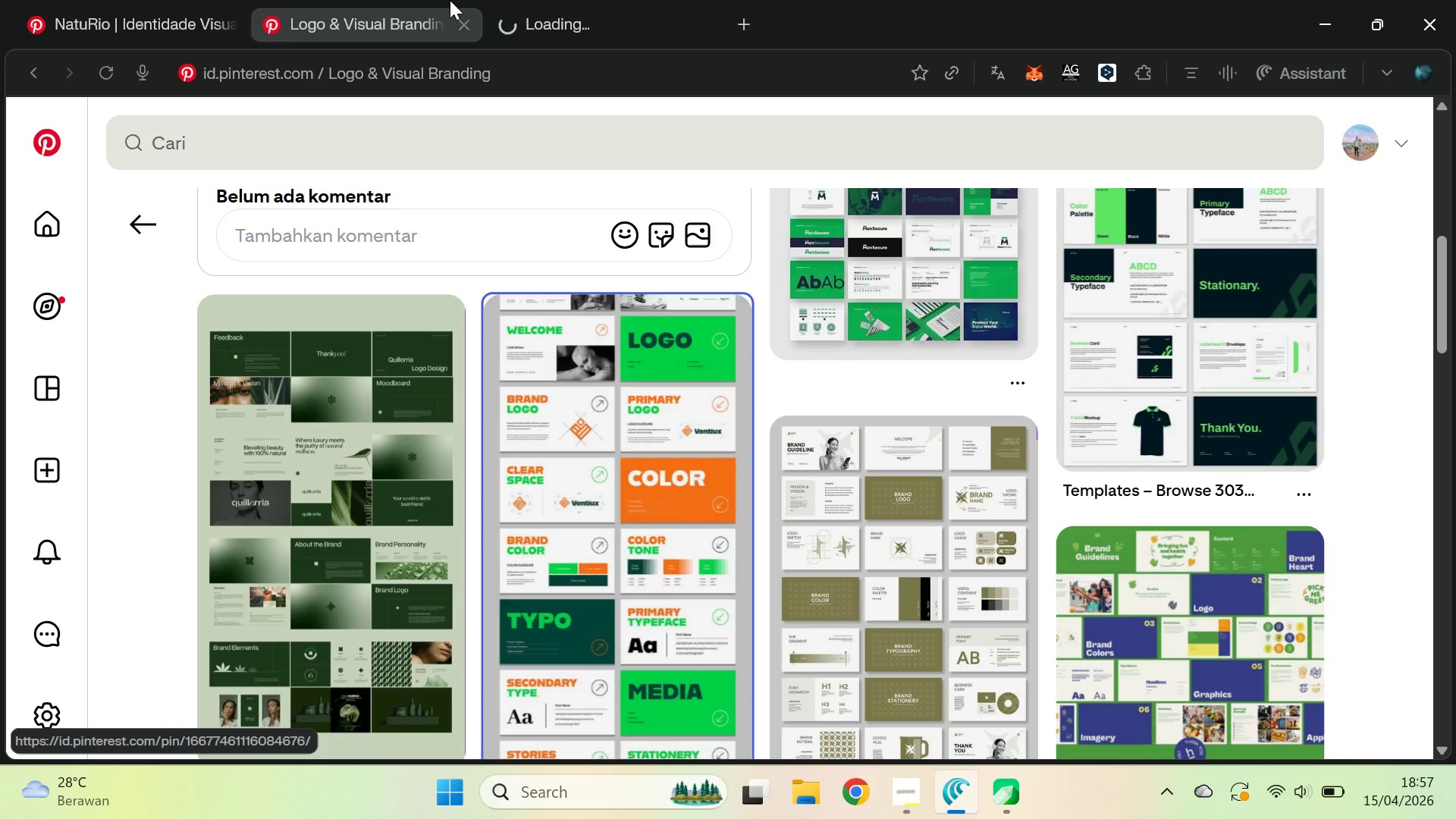 
left_click([533, 0])
 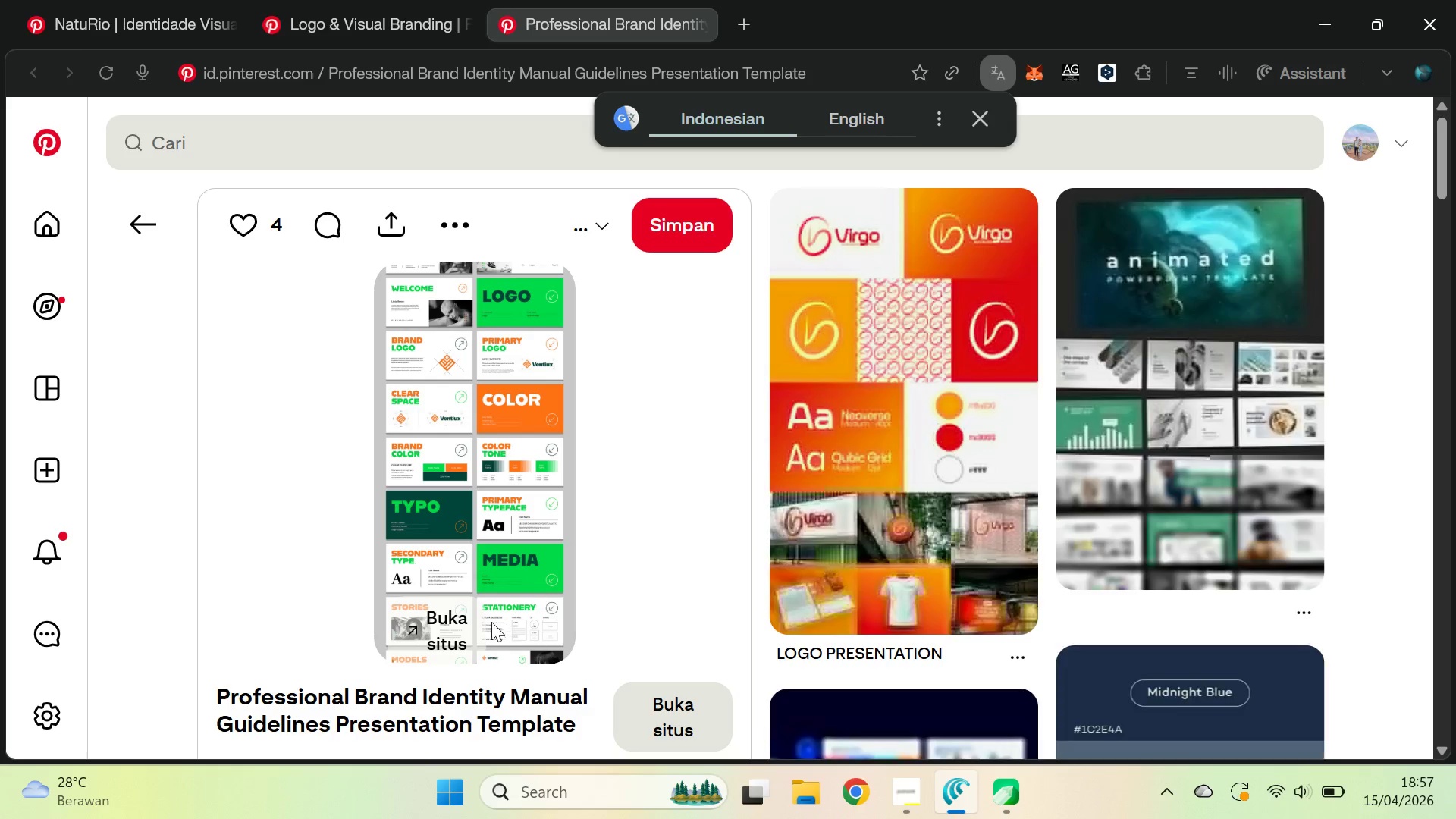 
left_click([547, 623])
 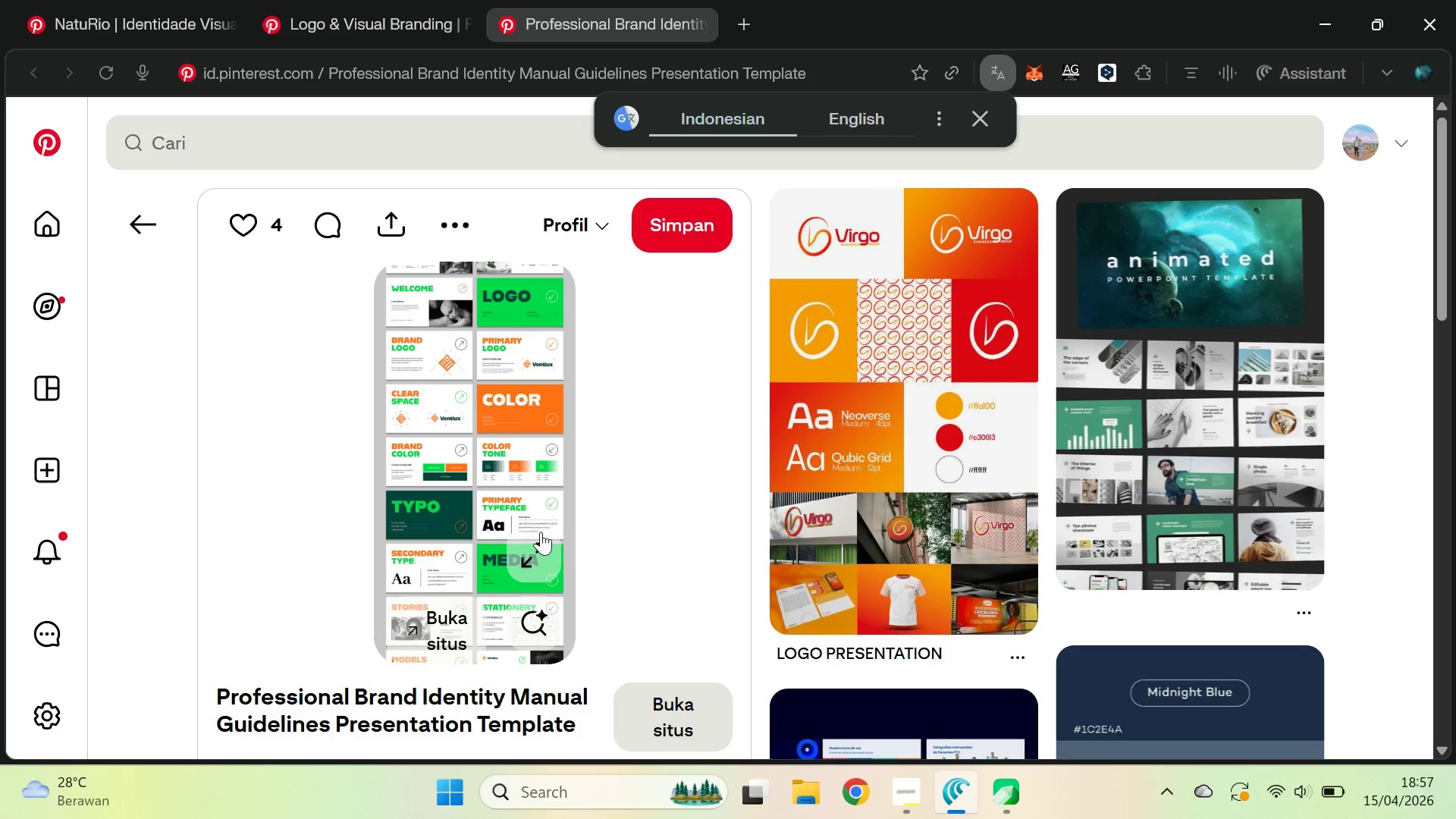 
left_click([546, 557])
 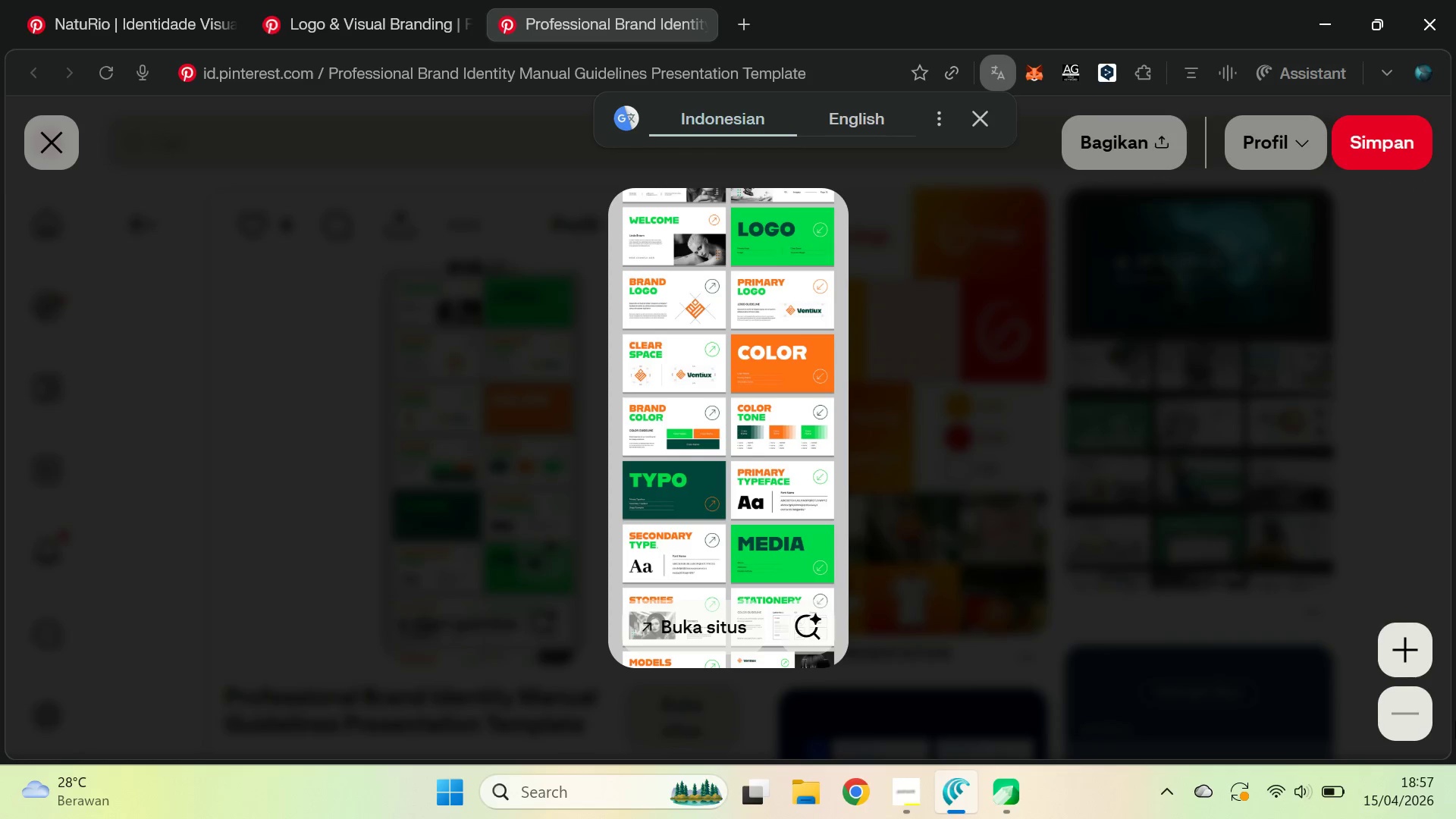 
left_click([1404, 649])
 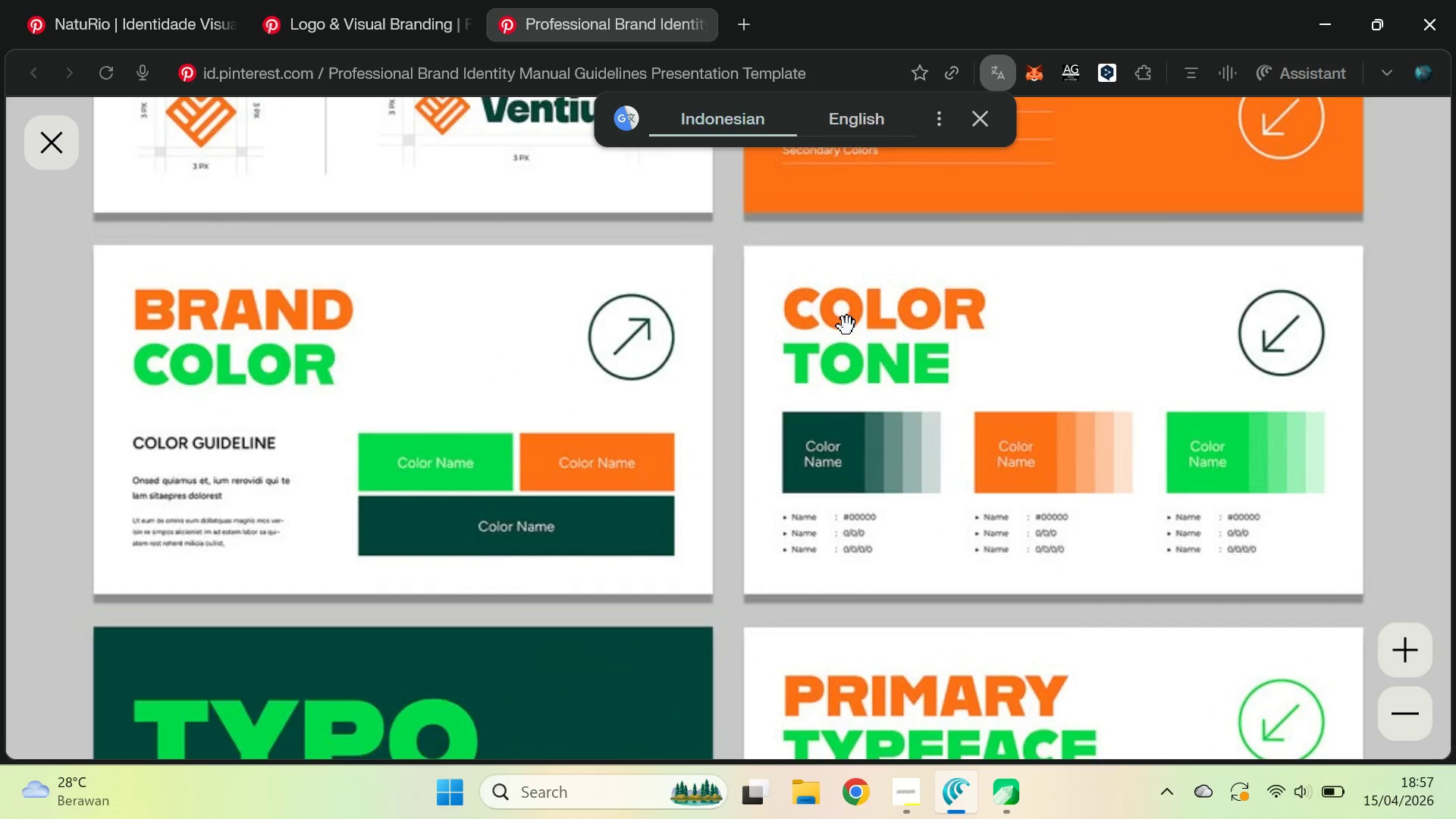 
left_click_drag(start_coordinate=[853, 312], to_coordinate=[874, 680])
 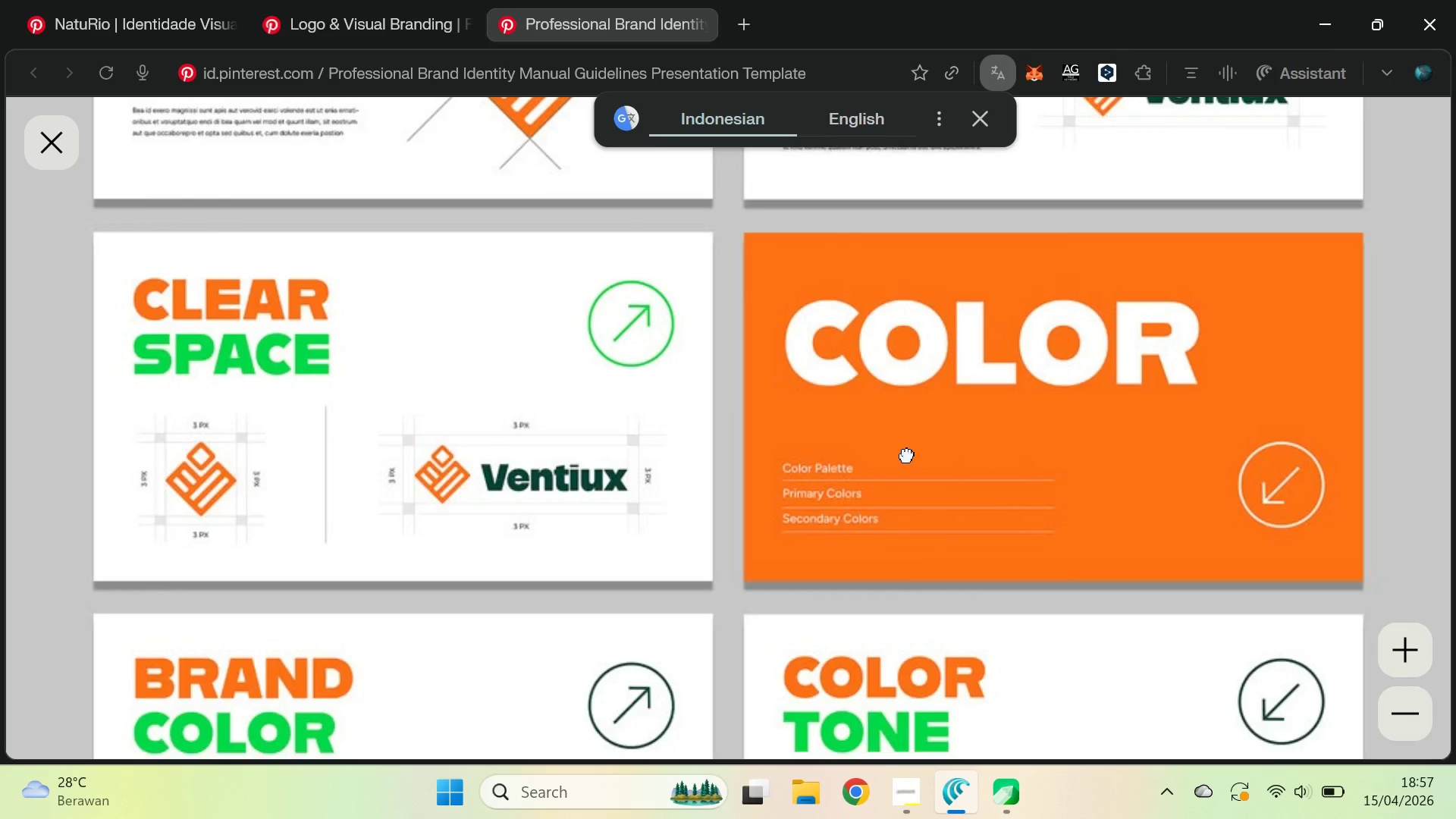 
left_click_drag(start_coordinate=[904, 446], to_coordinate=[924, 675])
 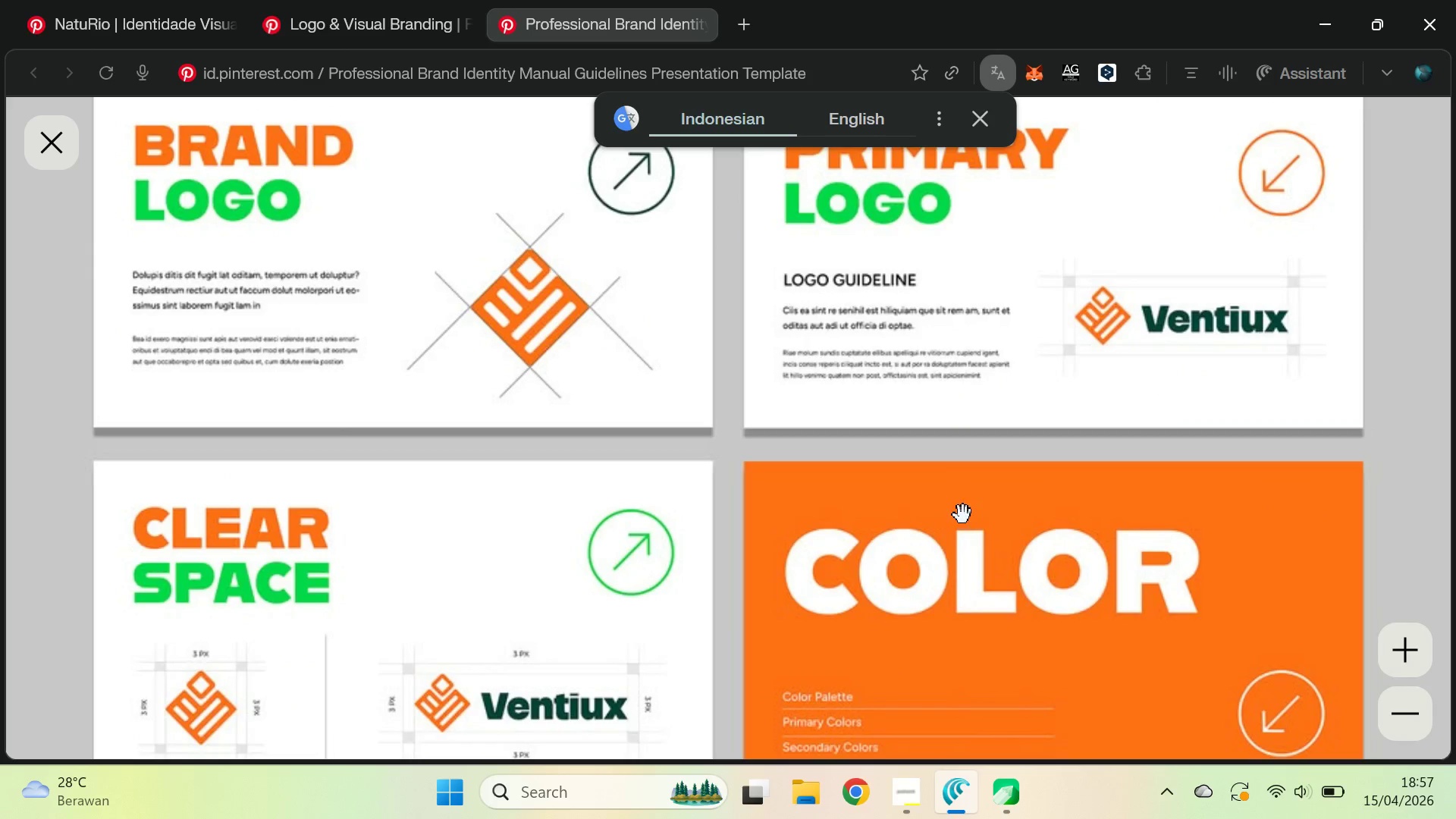 
left_click_drag(start_coordinate=[966, 531], to_coordinate=[968, 652])
 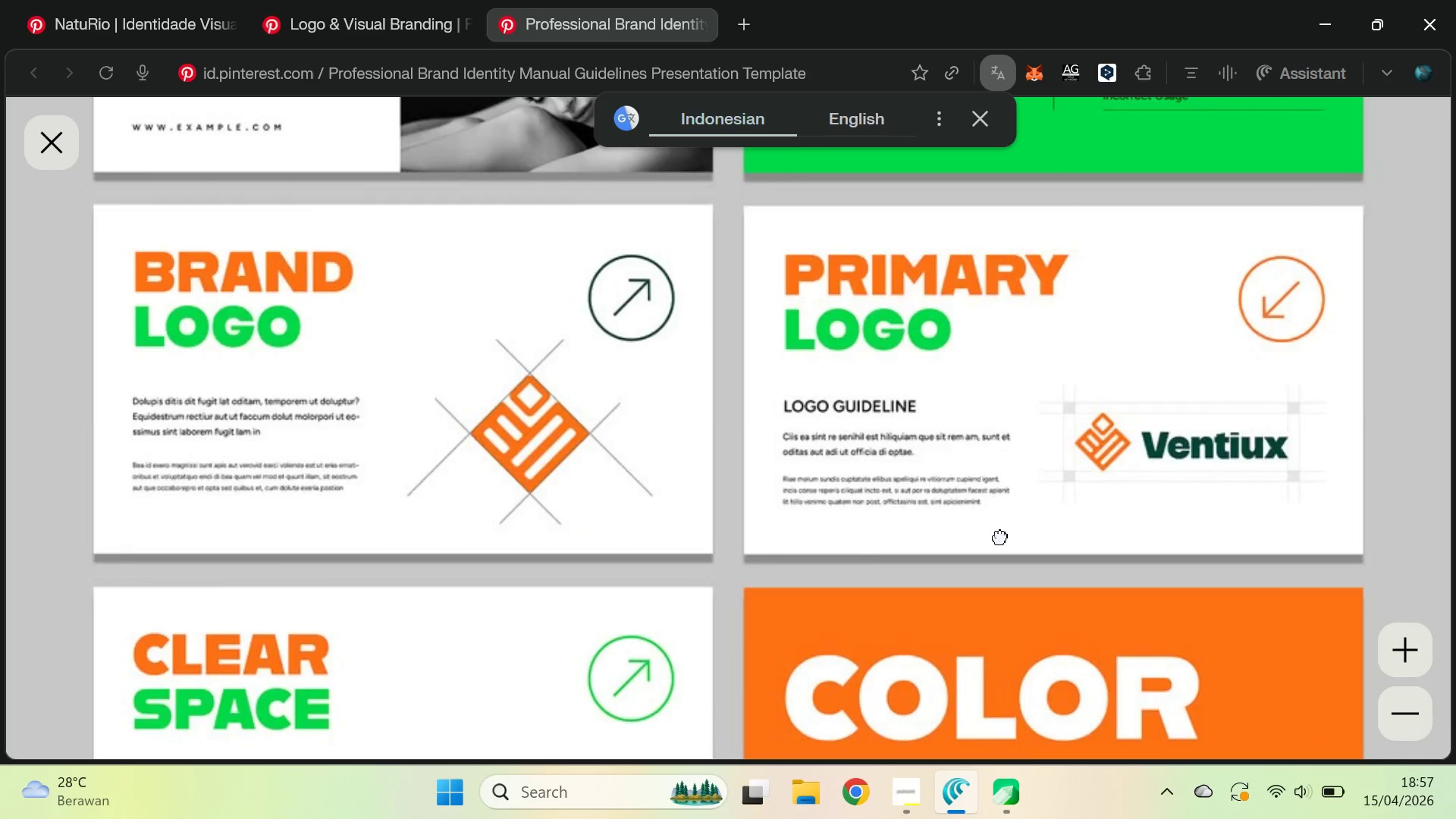 
left_click_drag(start_coordinate=[982, 436], to_coordinate=[1002, 674])
 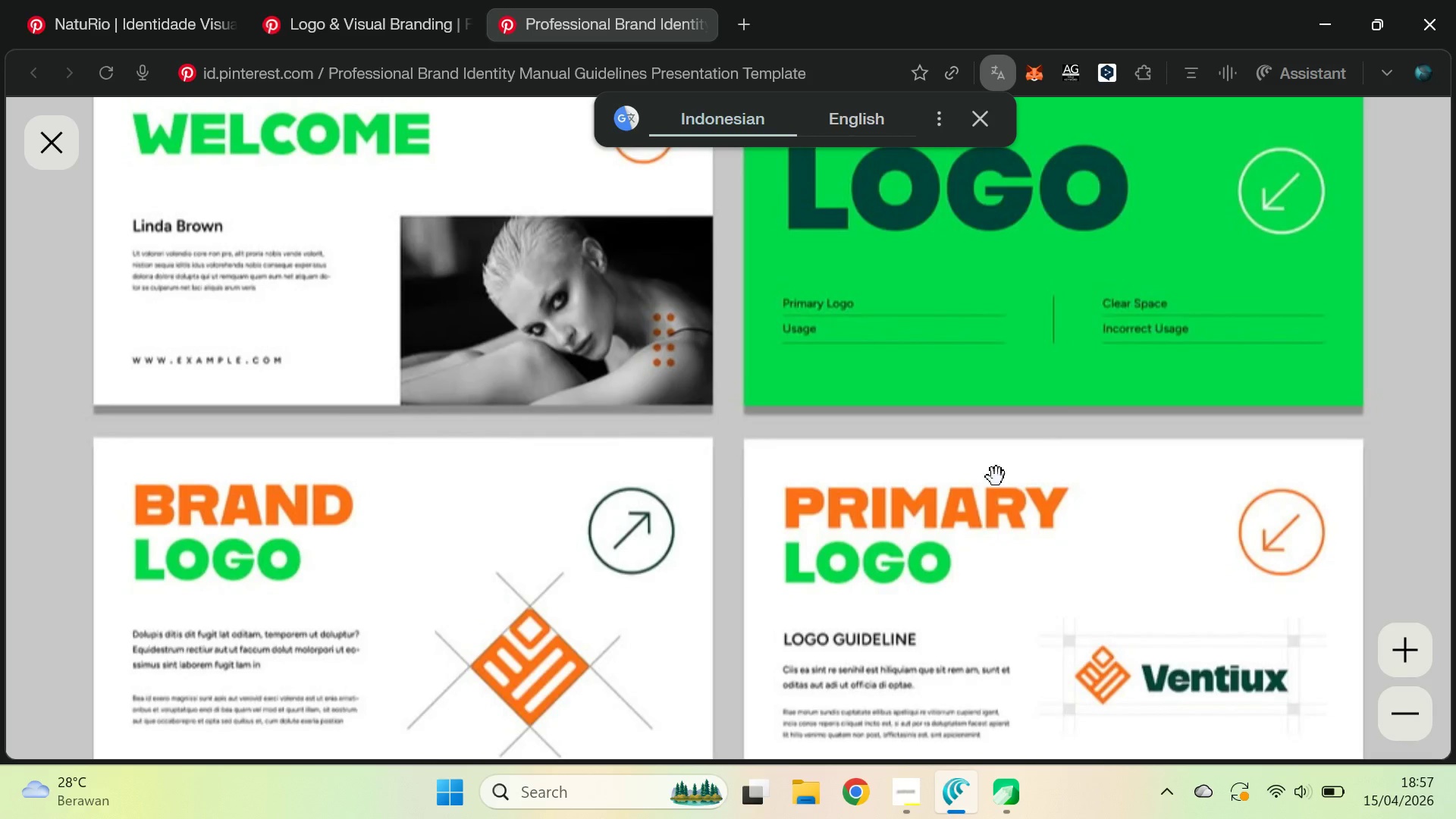 
left_click_drag(start_coordinate=[996, 477], to_coordinate=[1001, 528])
 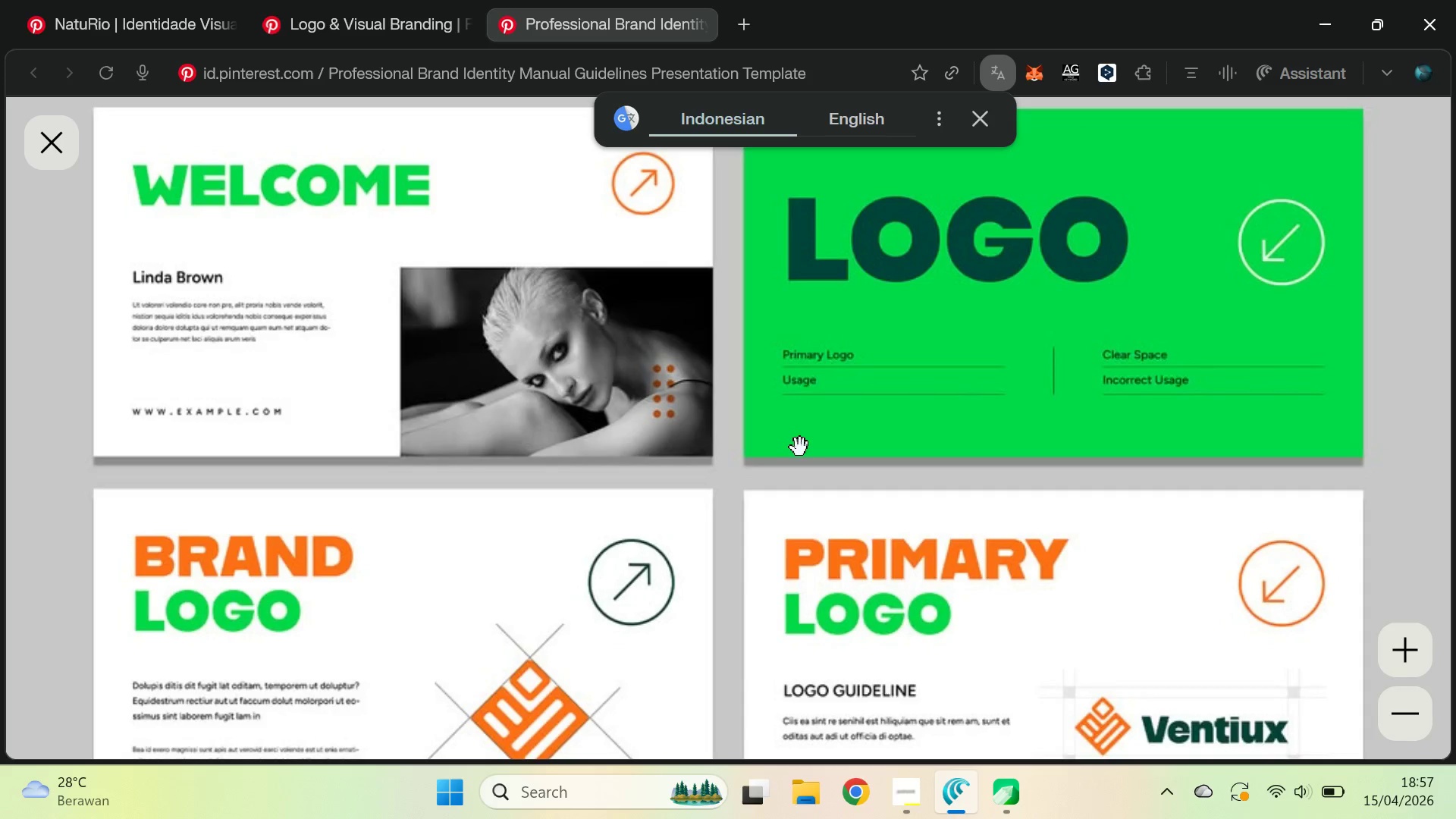 
left_click([974, 113])
 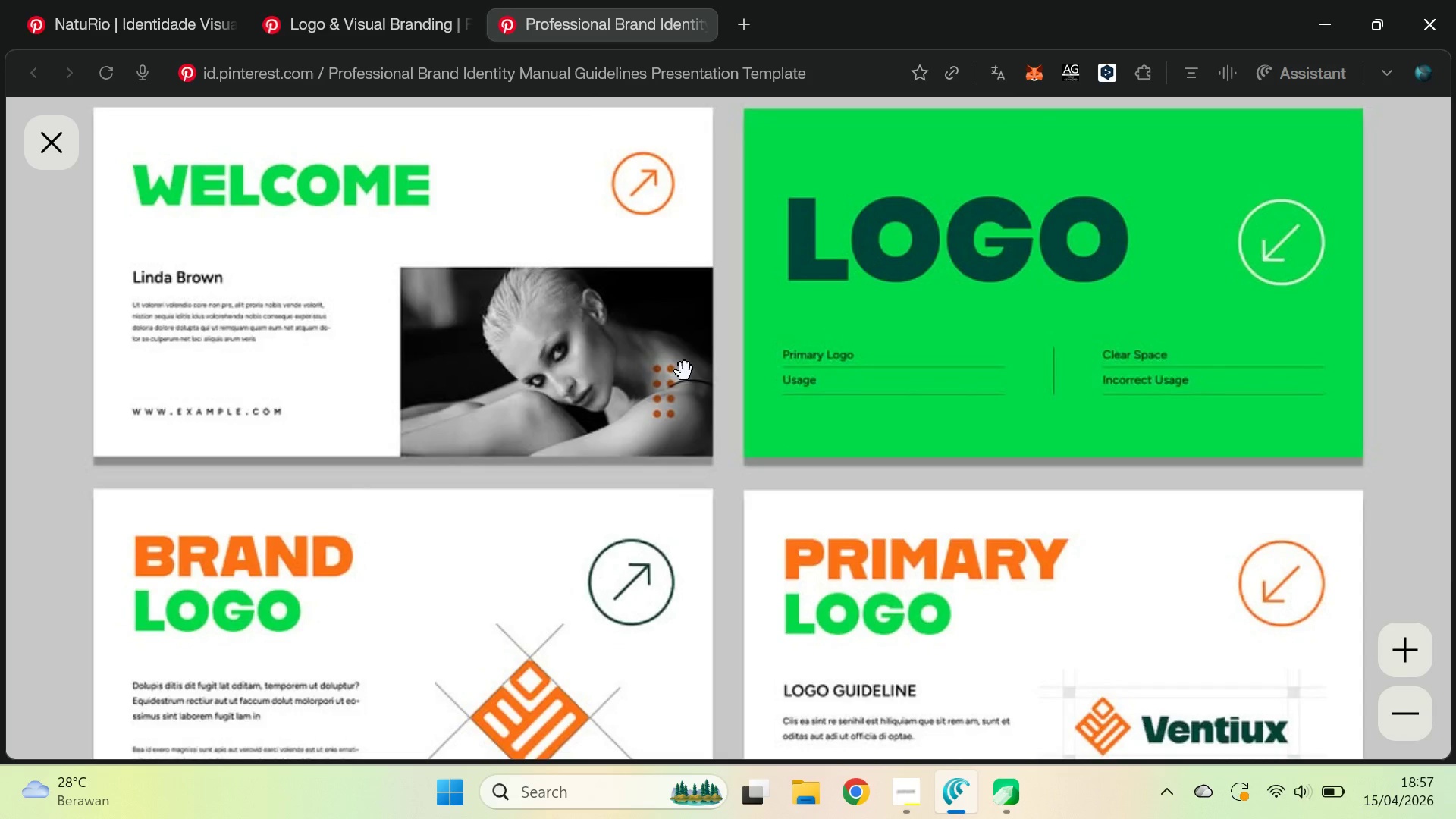 
left_click_drag(start_coordinate=[752, 515], to_coordinate=[745, 224])
 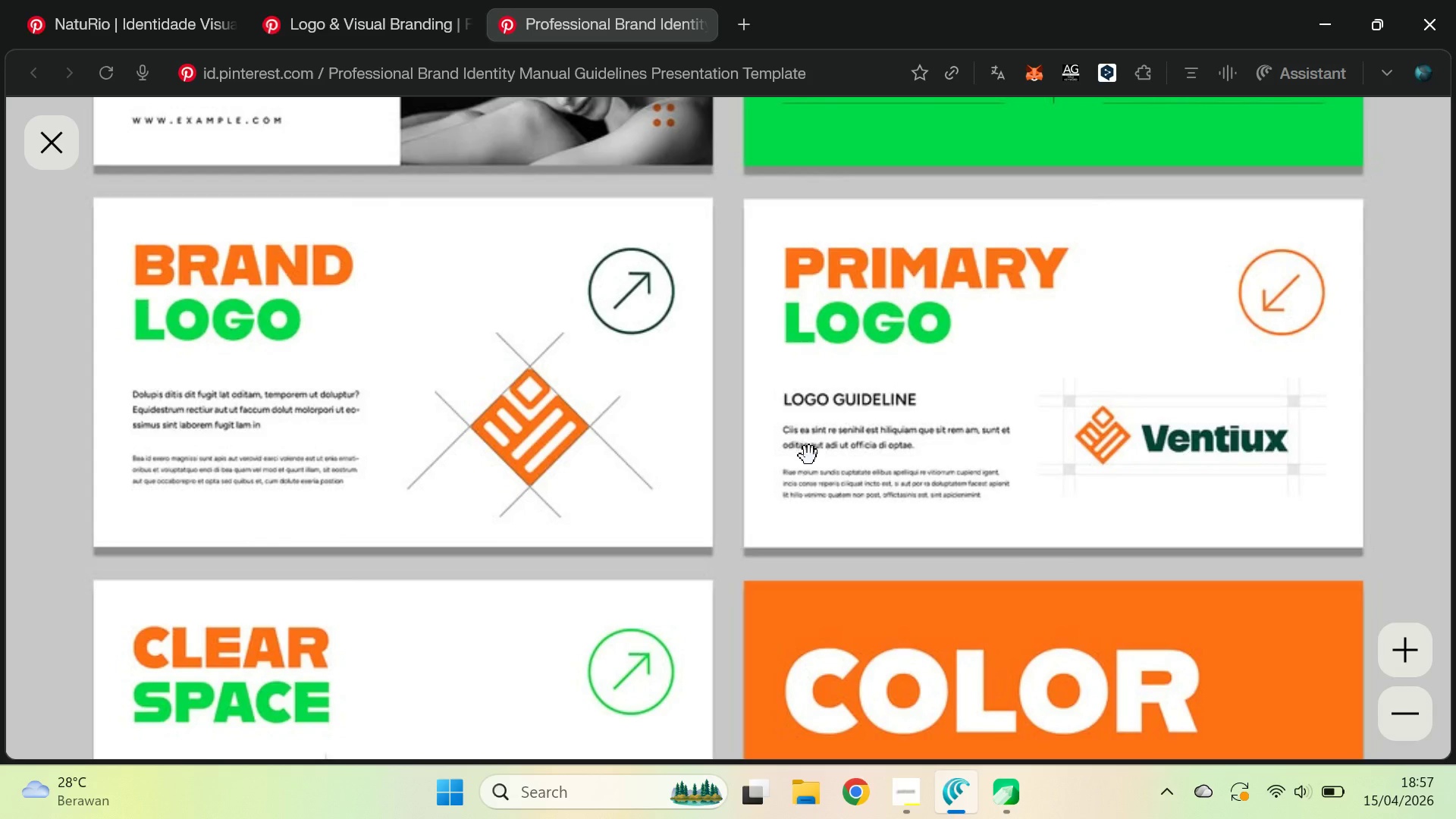 
left_click_drag(start_coordinate=[809, 456], to_coordinate=[772, 588])
 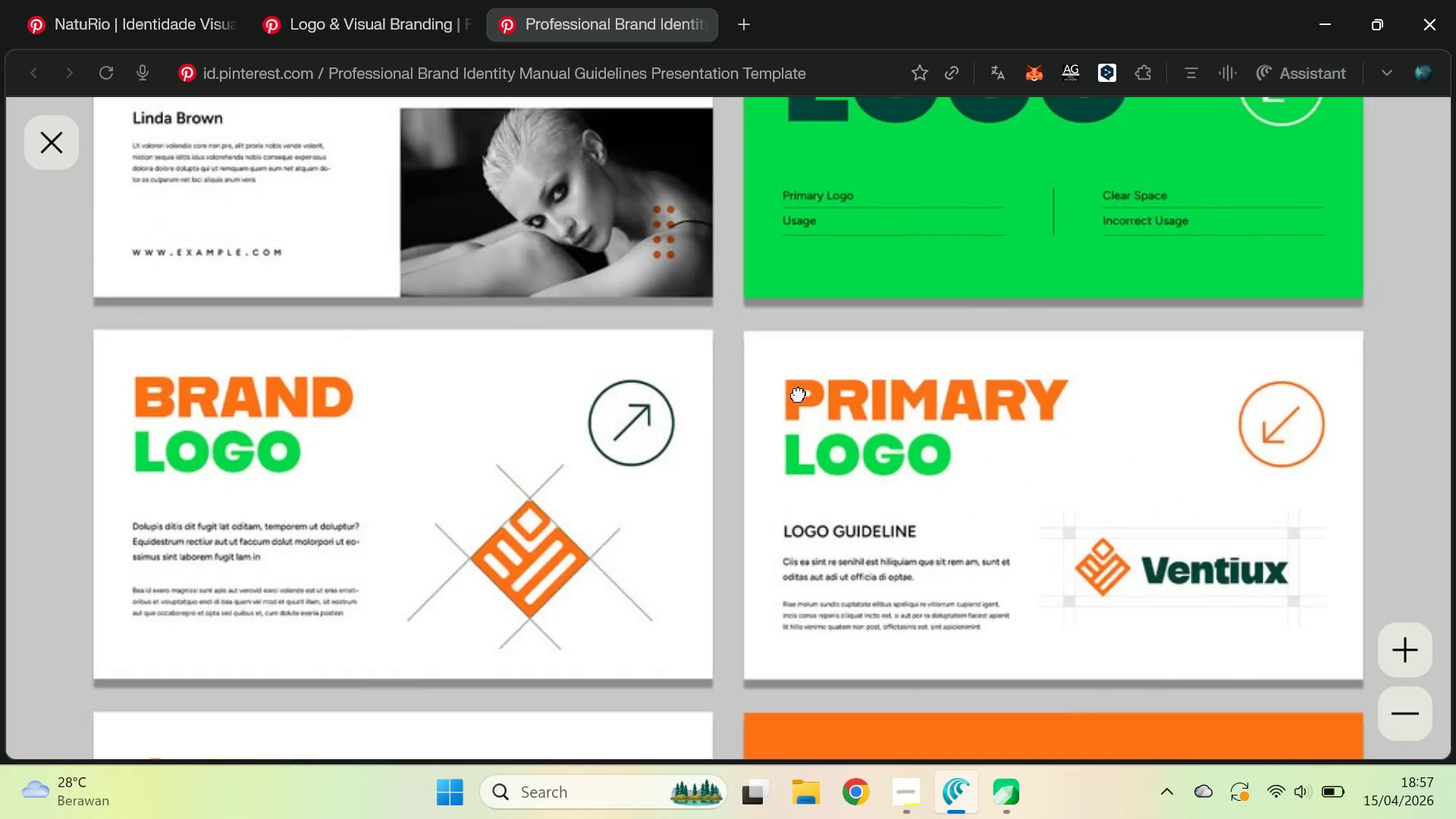 
left_click_drag(start_coordinate=[799, 389], to_coordinate=[808, 514])
 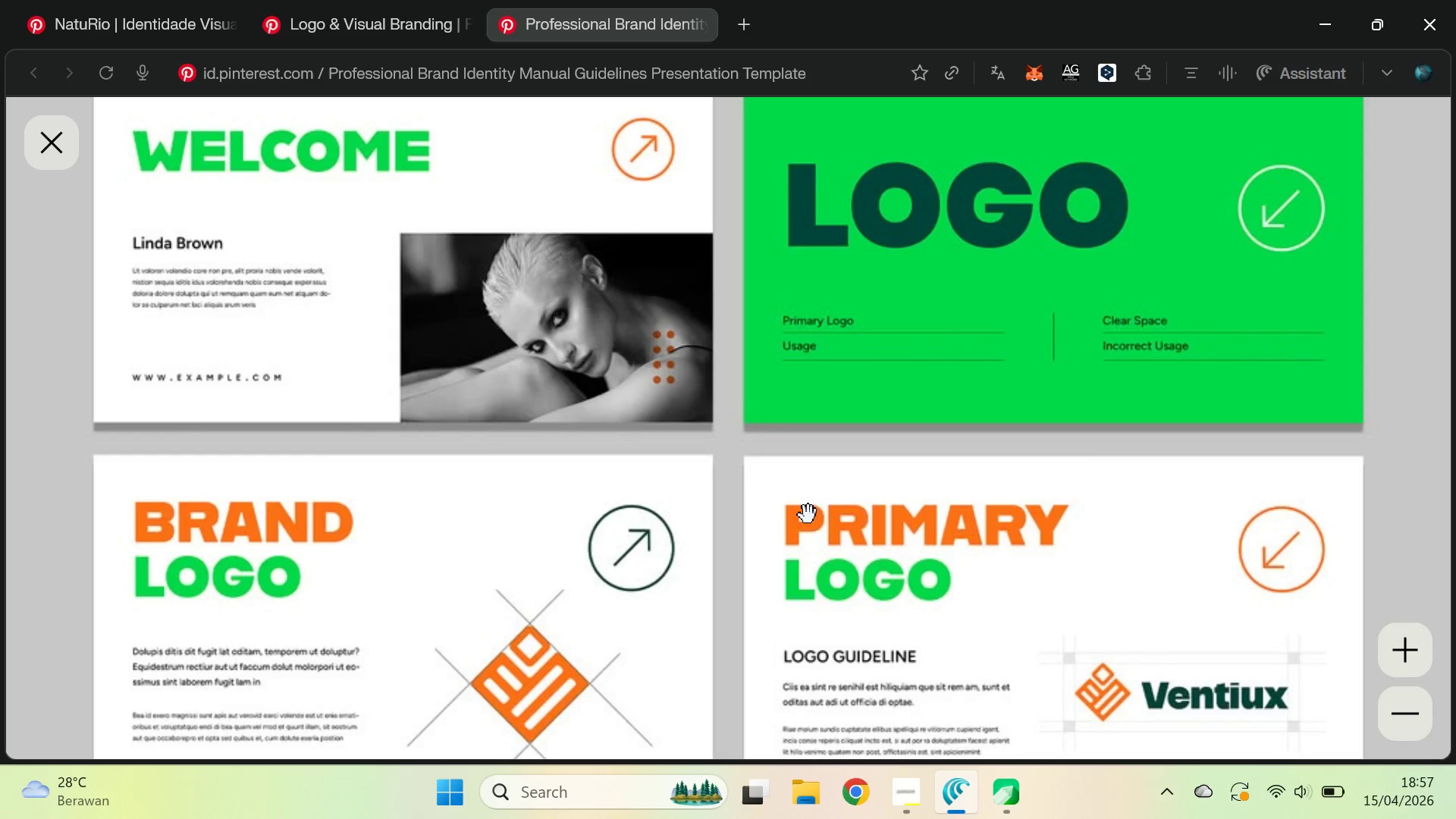 
key(Alt+AltLeft)
 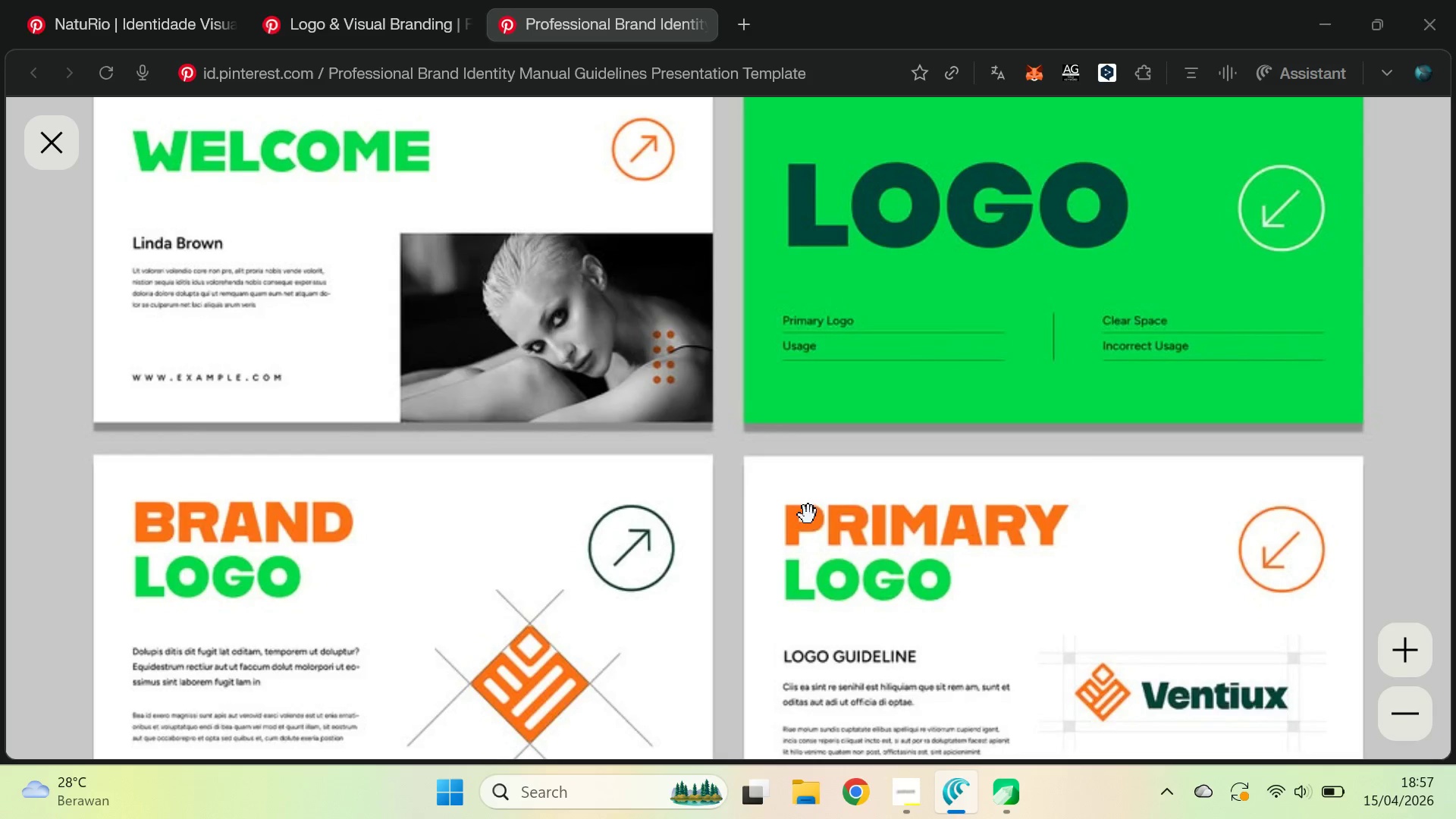 
key(Alt+Tab)
 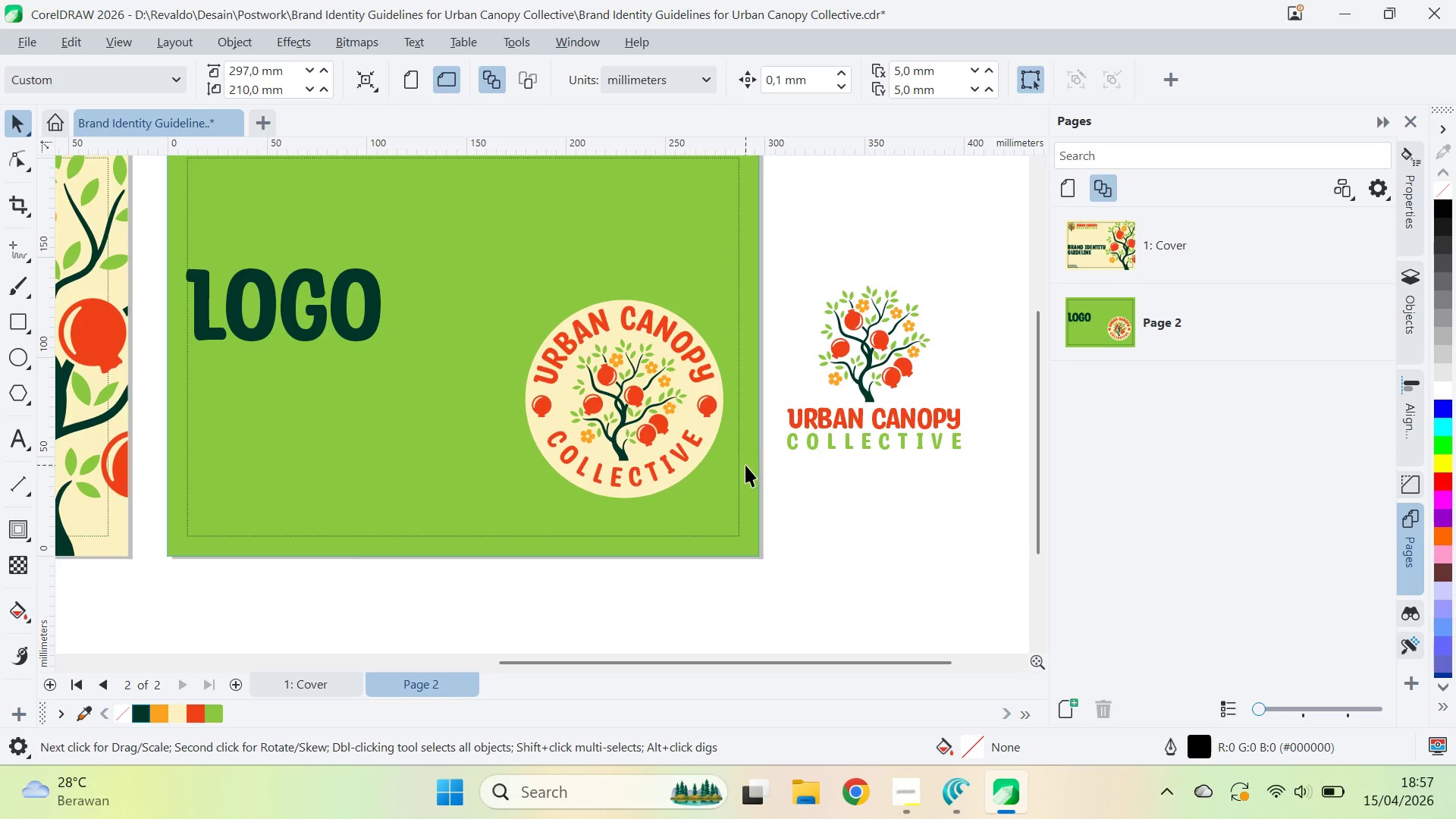 
type(qvqvqv)
 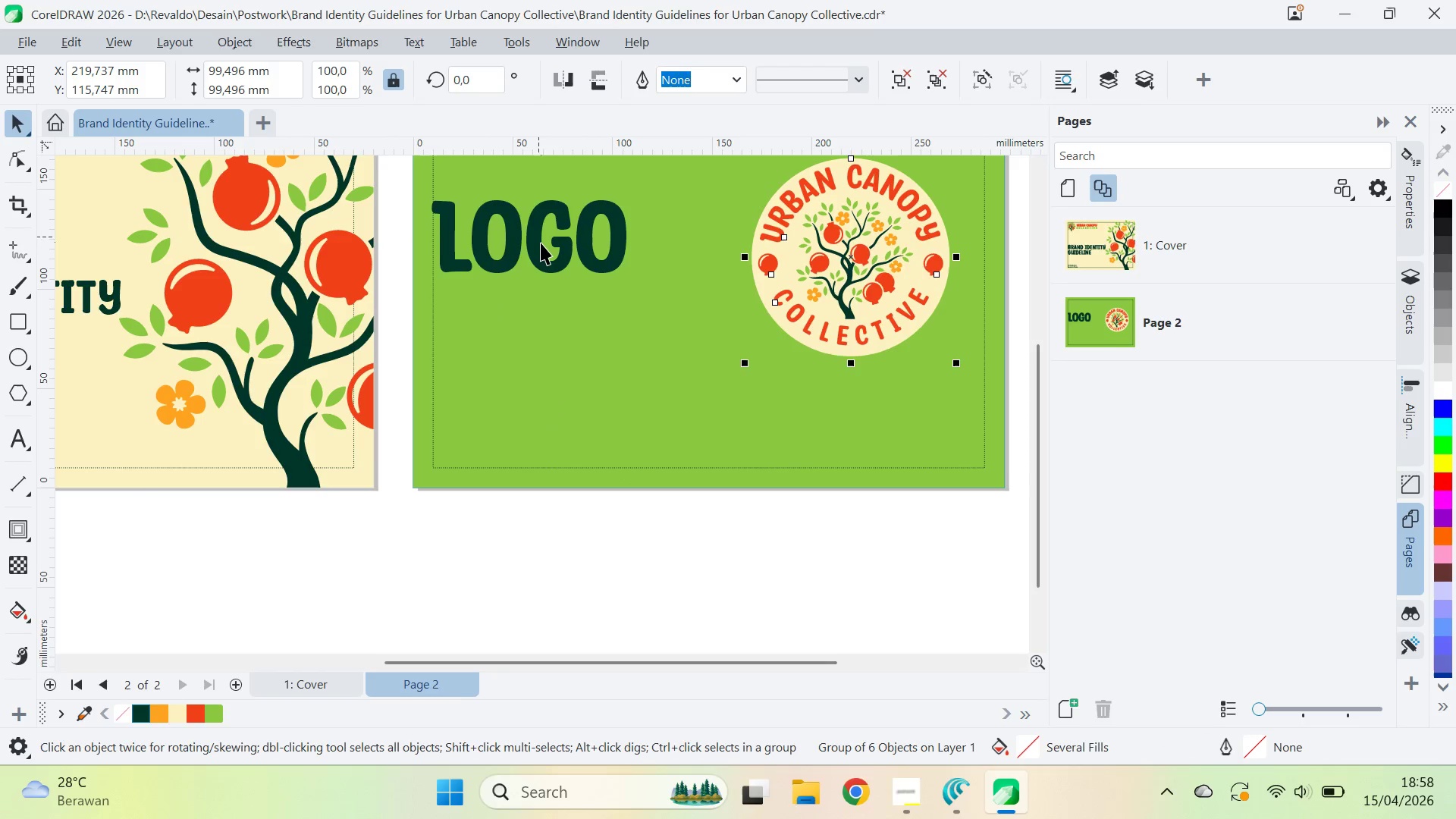 
left_click_drag(start_coordinate=[790, 464], to_coordinate=[708, 491])
 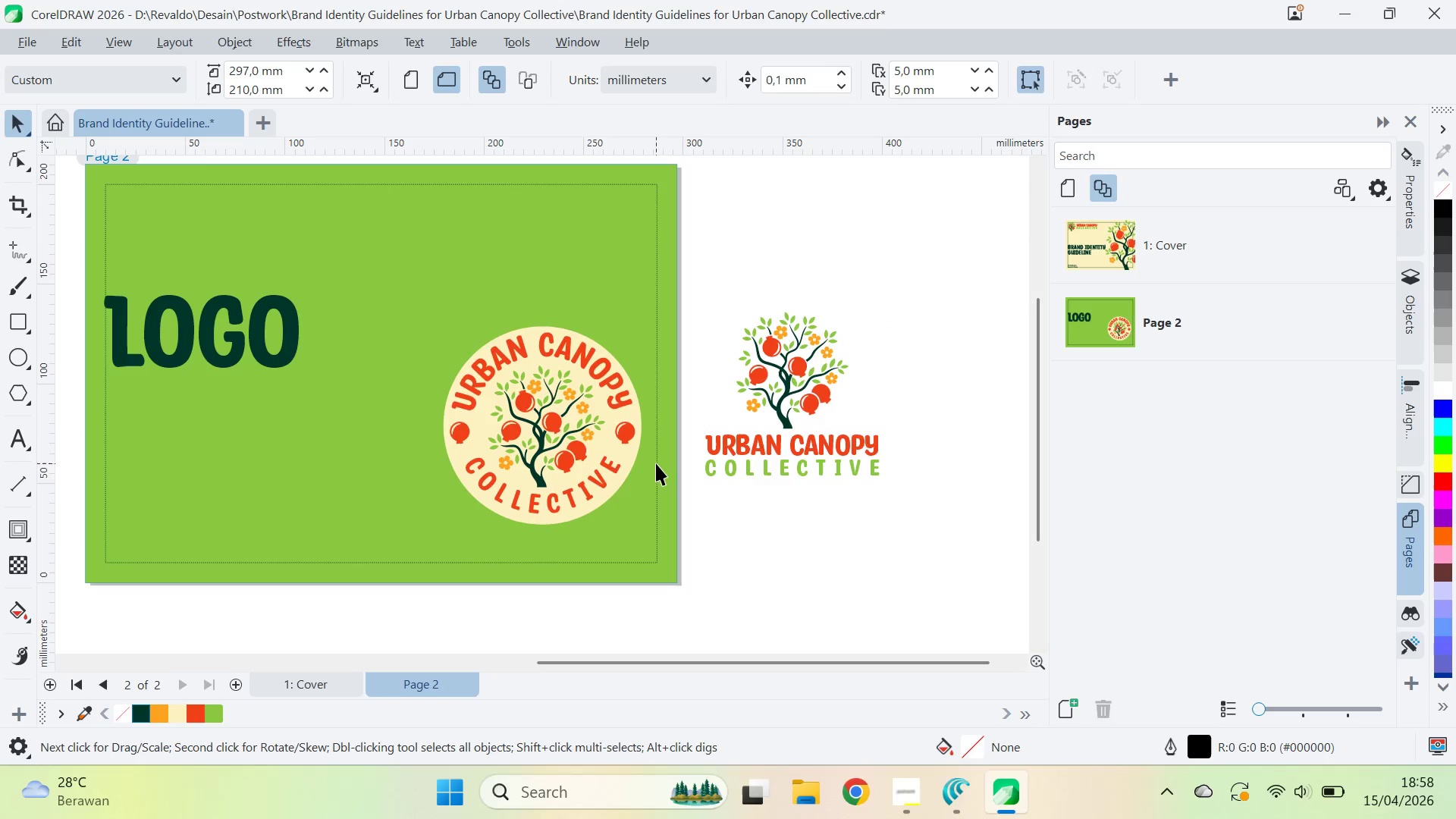 
left_click_drag(start_coordinate=[604, 442], to_coordinate=[585, 372])
 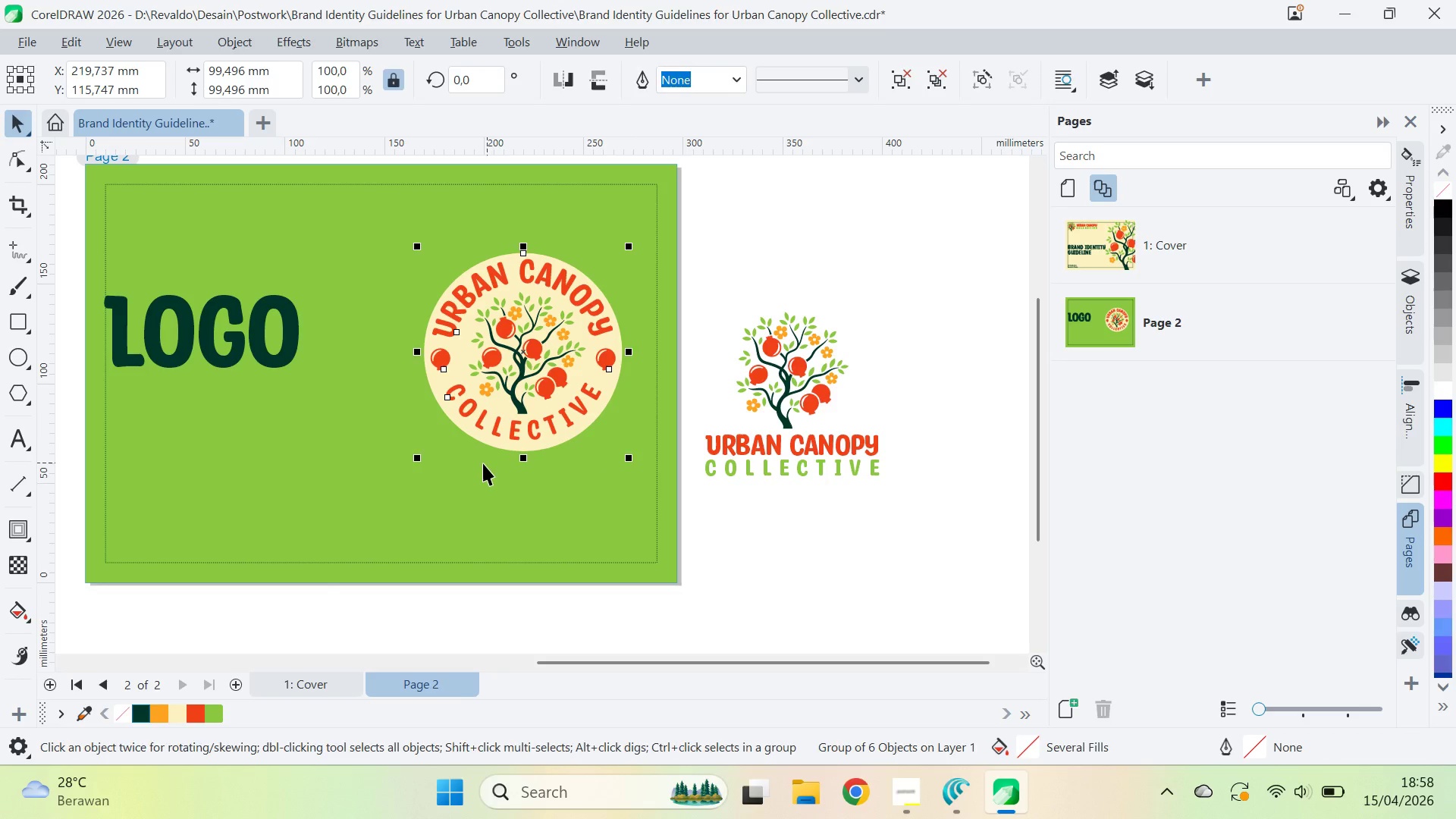 
left_click_drag(start_coordinate=[477, 459], to_coordinate=[805, 364])
 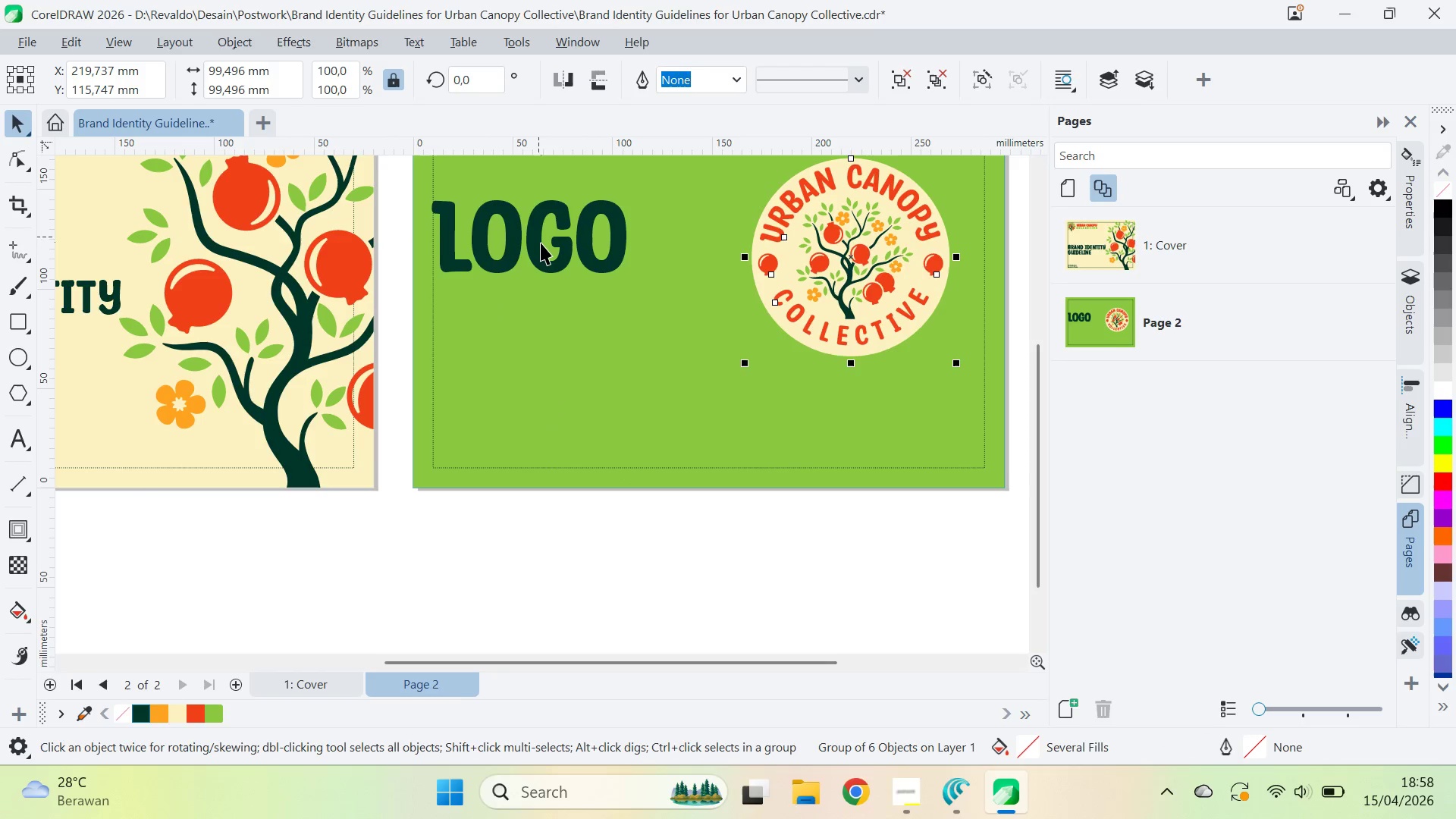 
left_click_drag(start_coordinate=[541, 243], to_coordinate=[560, 369])
 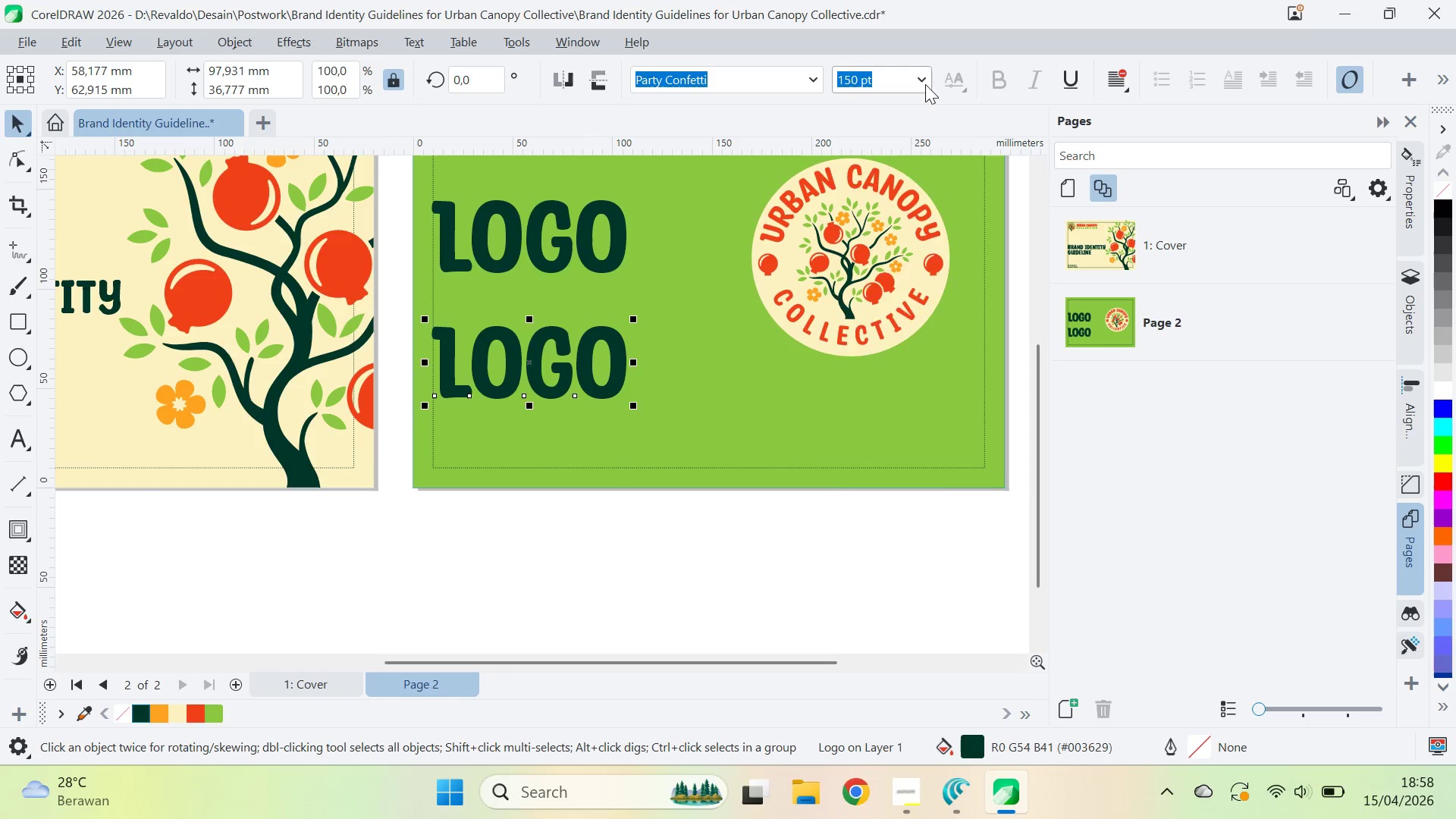 
hold_key(key=ShiftLeft, duration=0.67)
 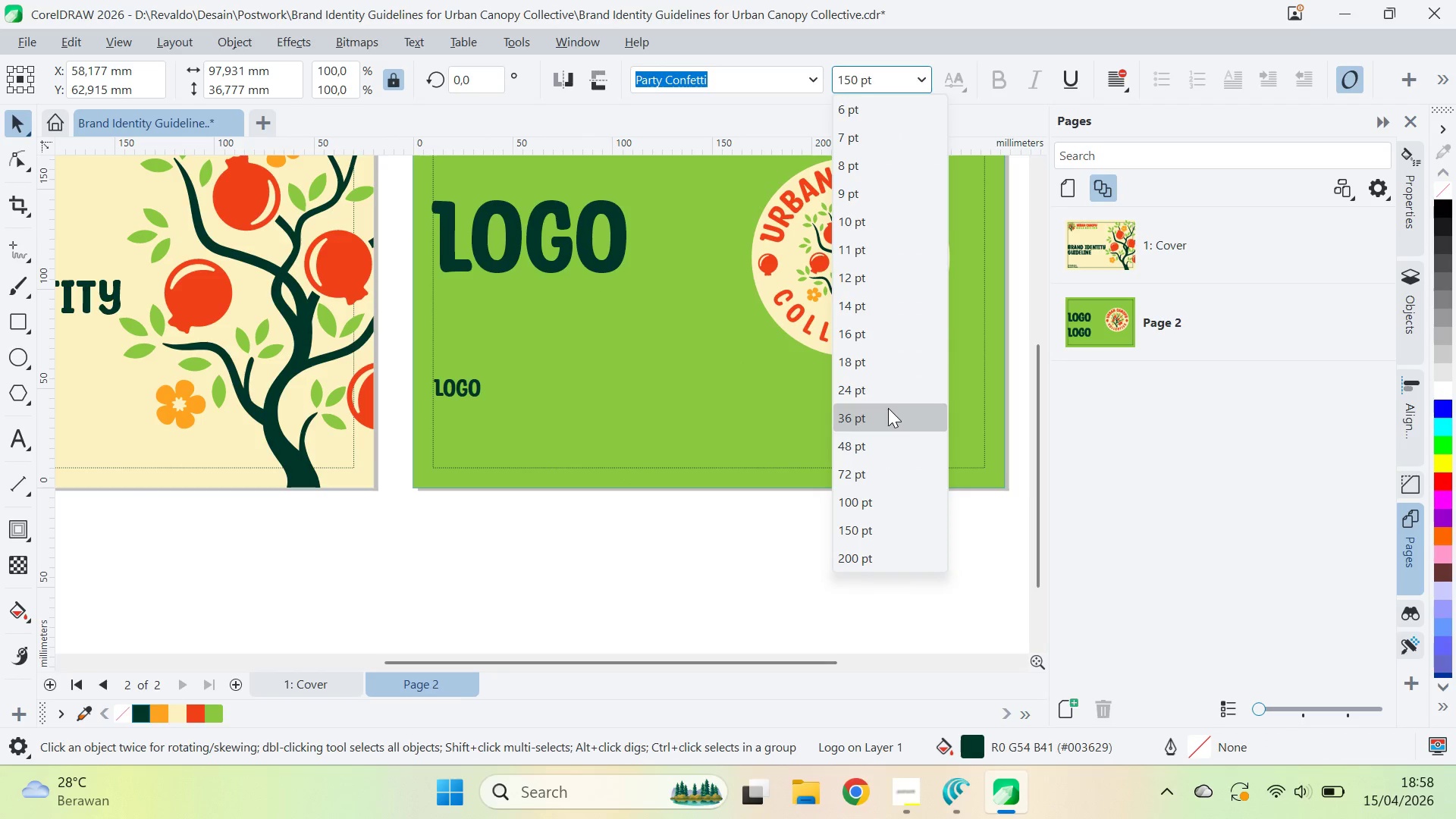 
left_click([888, 410])
 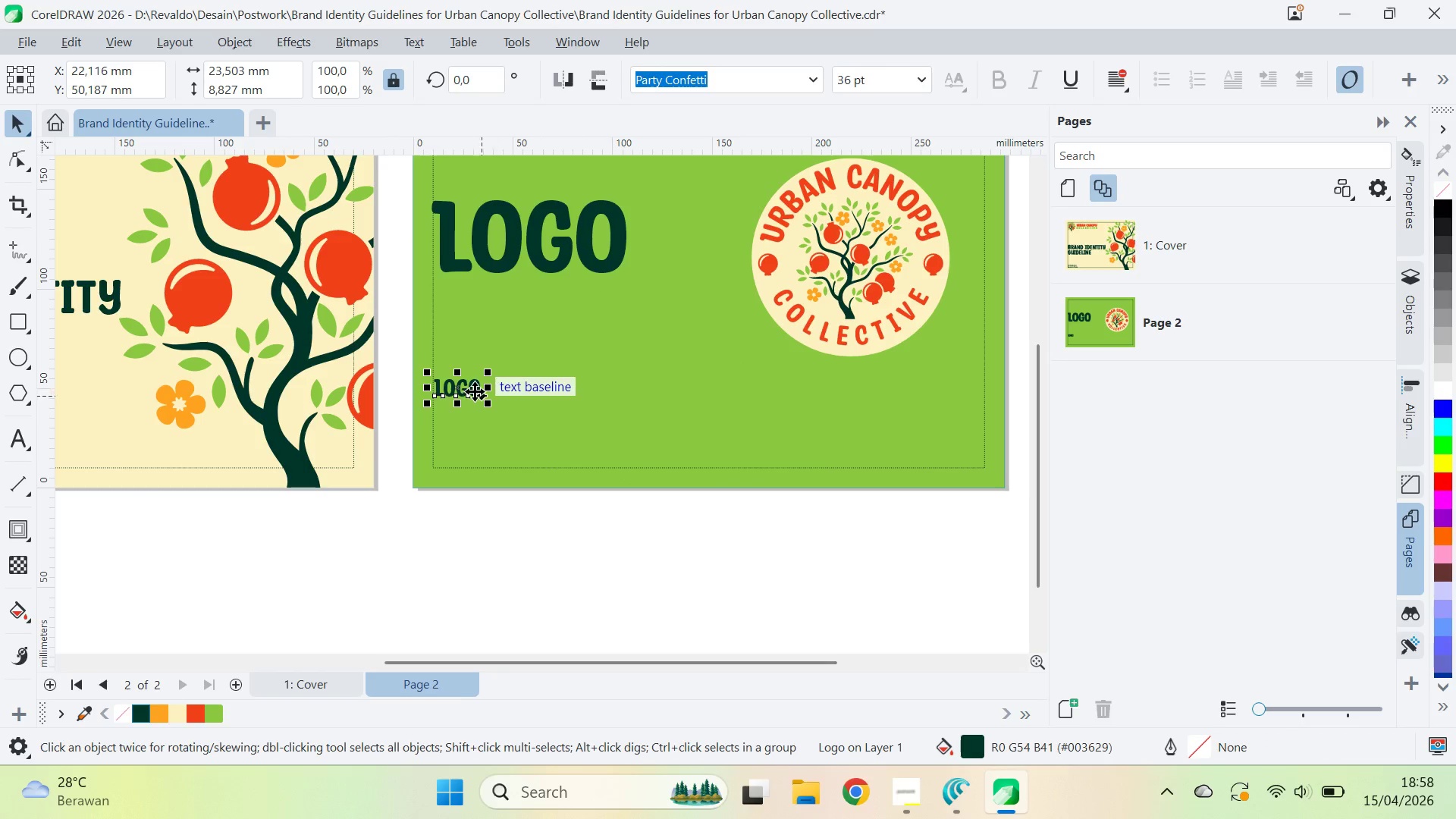 
double_click([474, 390])
 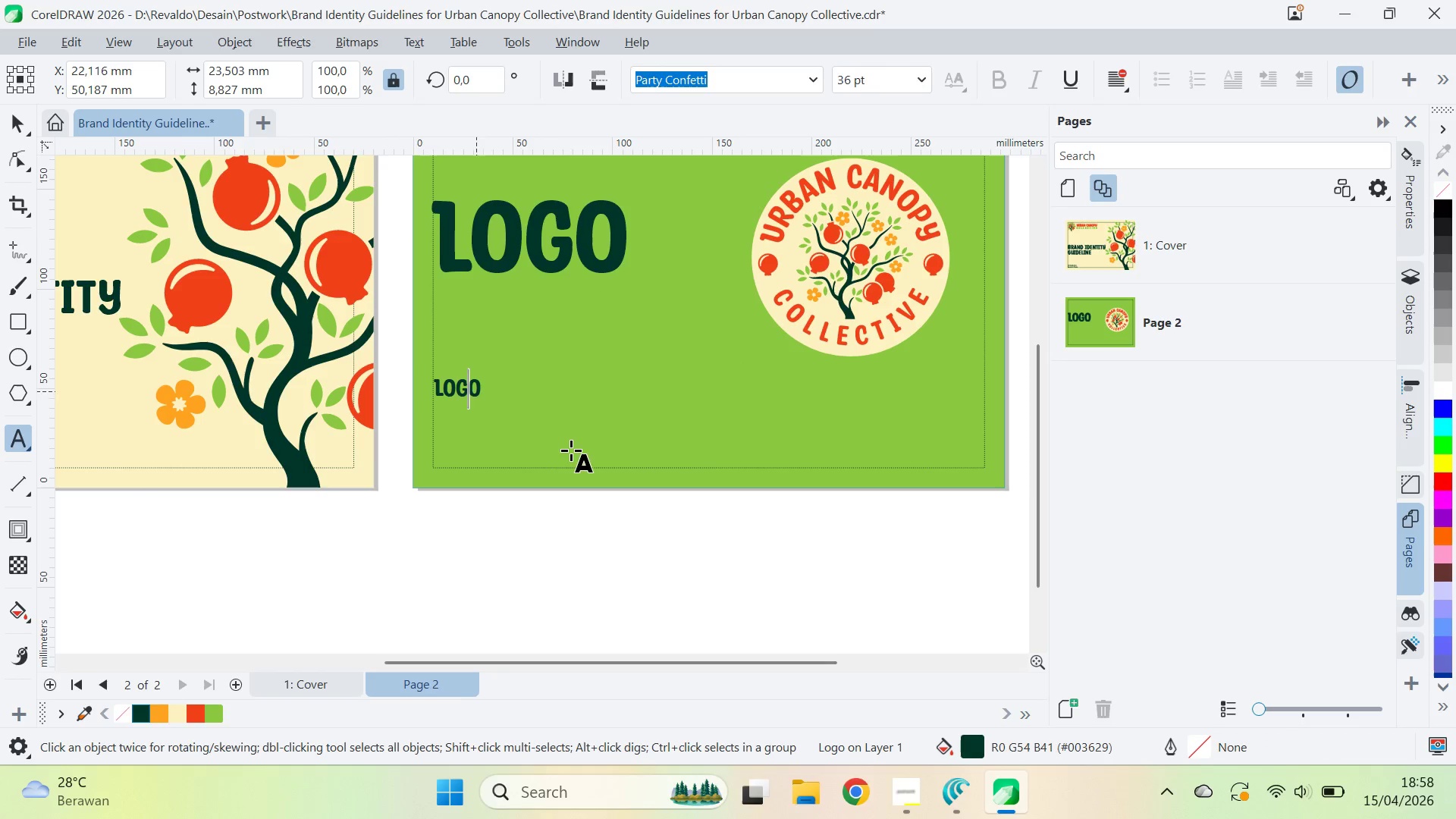 
key(Control+ControlLeft)
 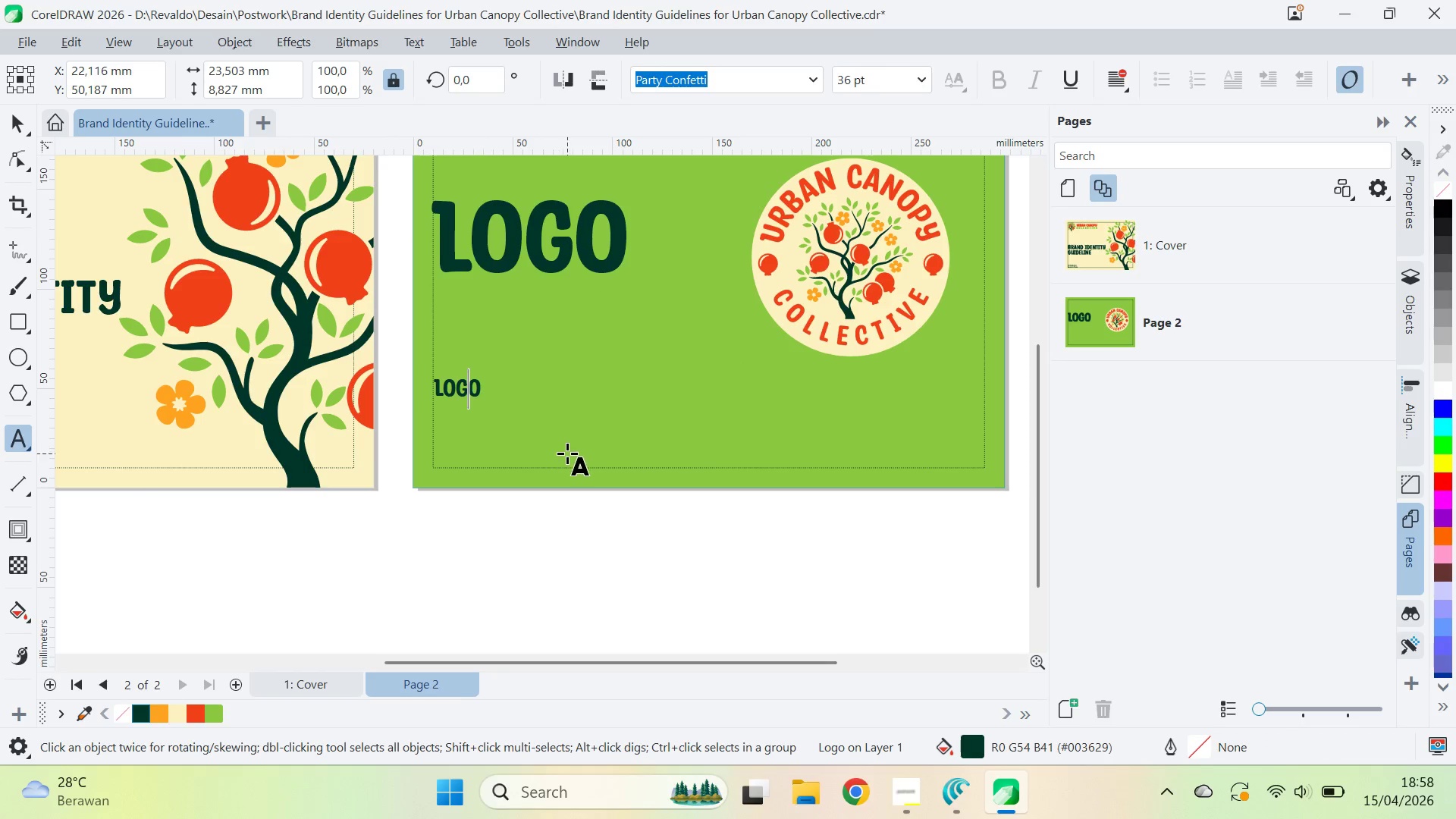 
key(Control+A)
 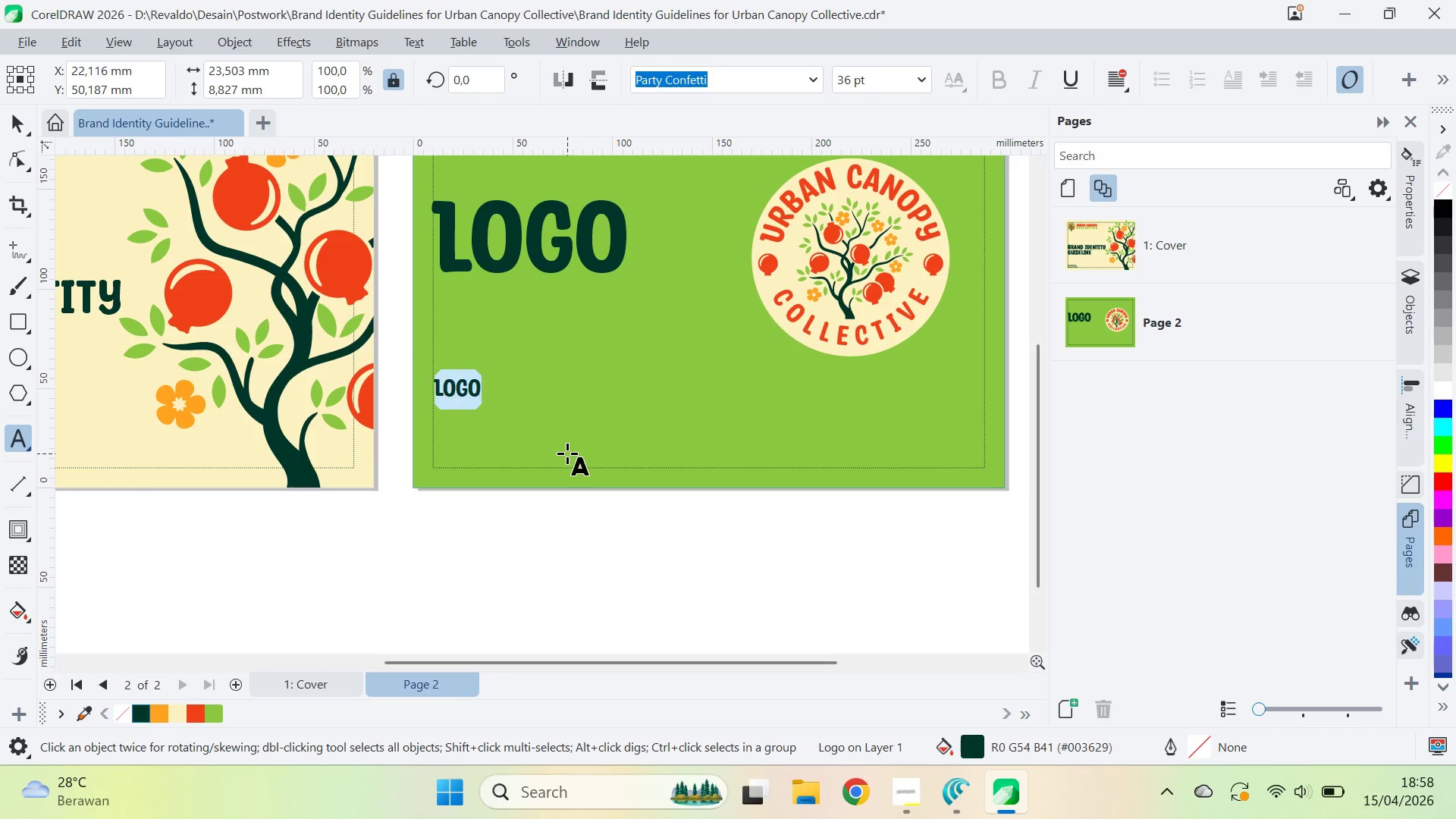 
type(Primary Logo )
key(Backspace)
 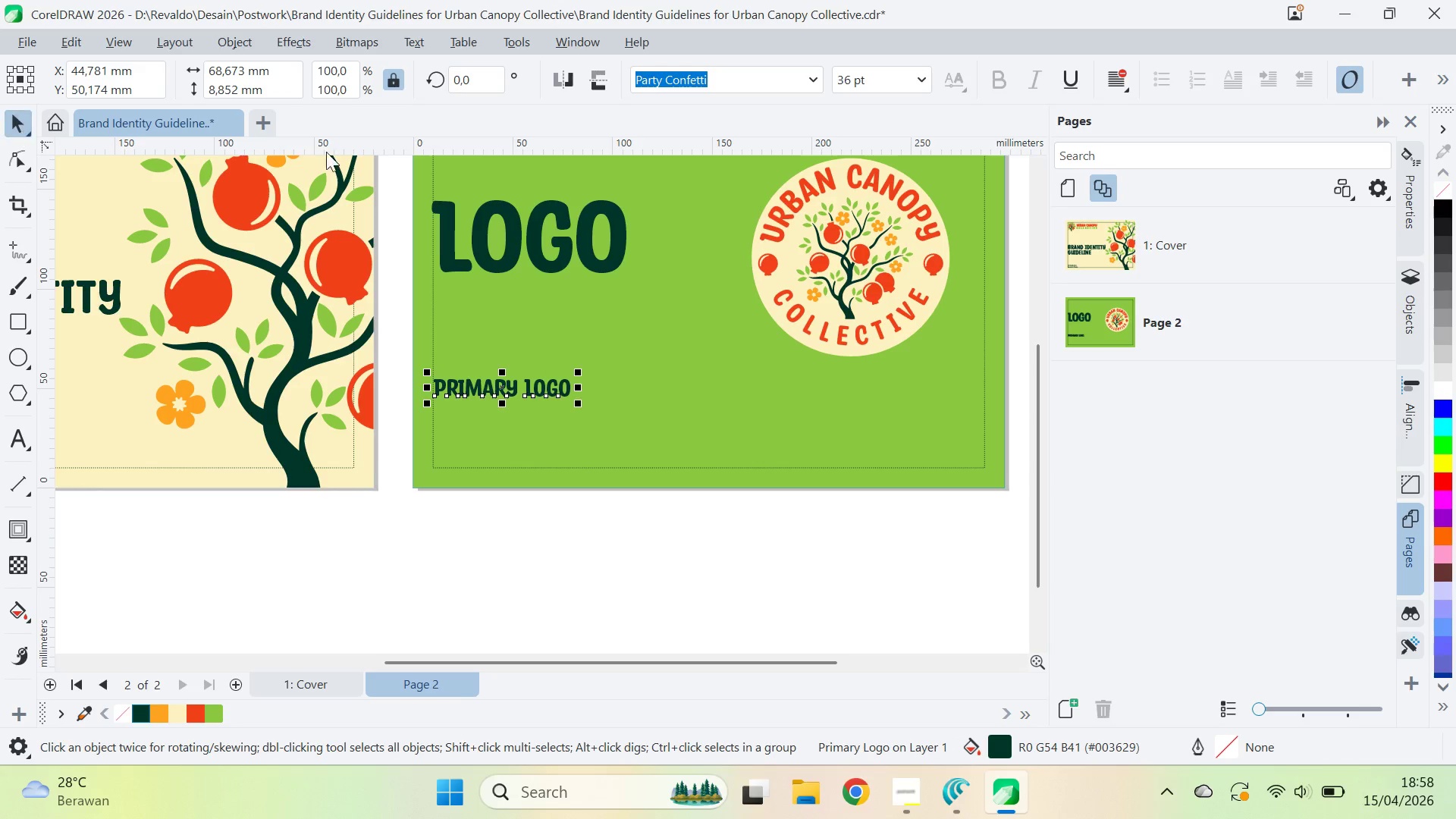 
left_click([810, 77])
 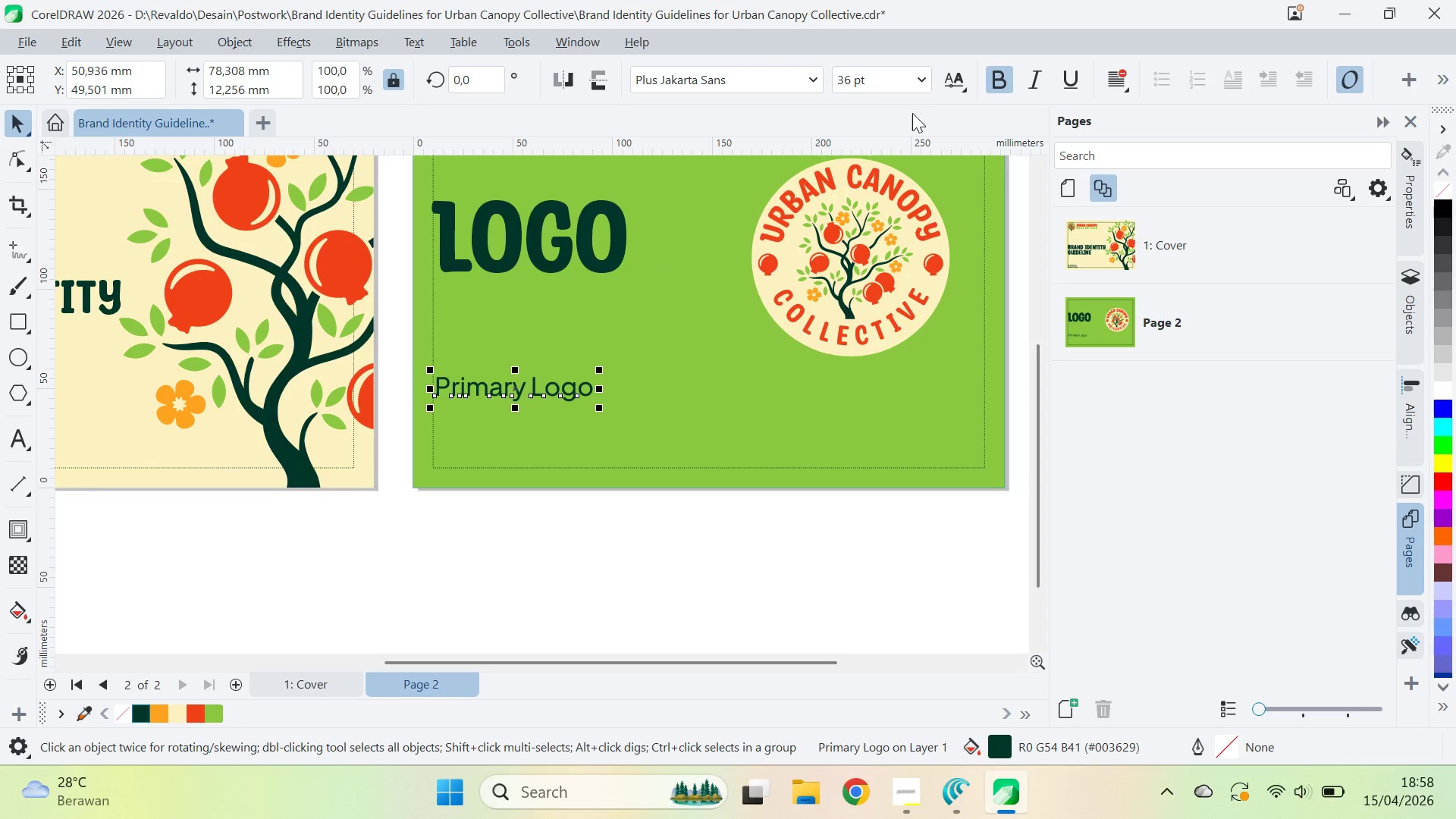 
key(Alt+AltLeft)
 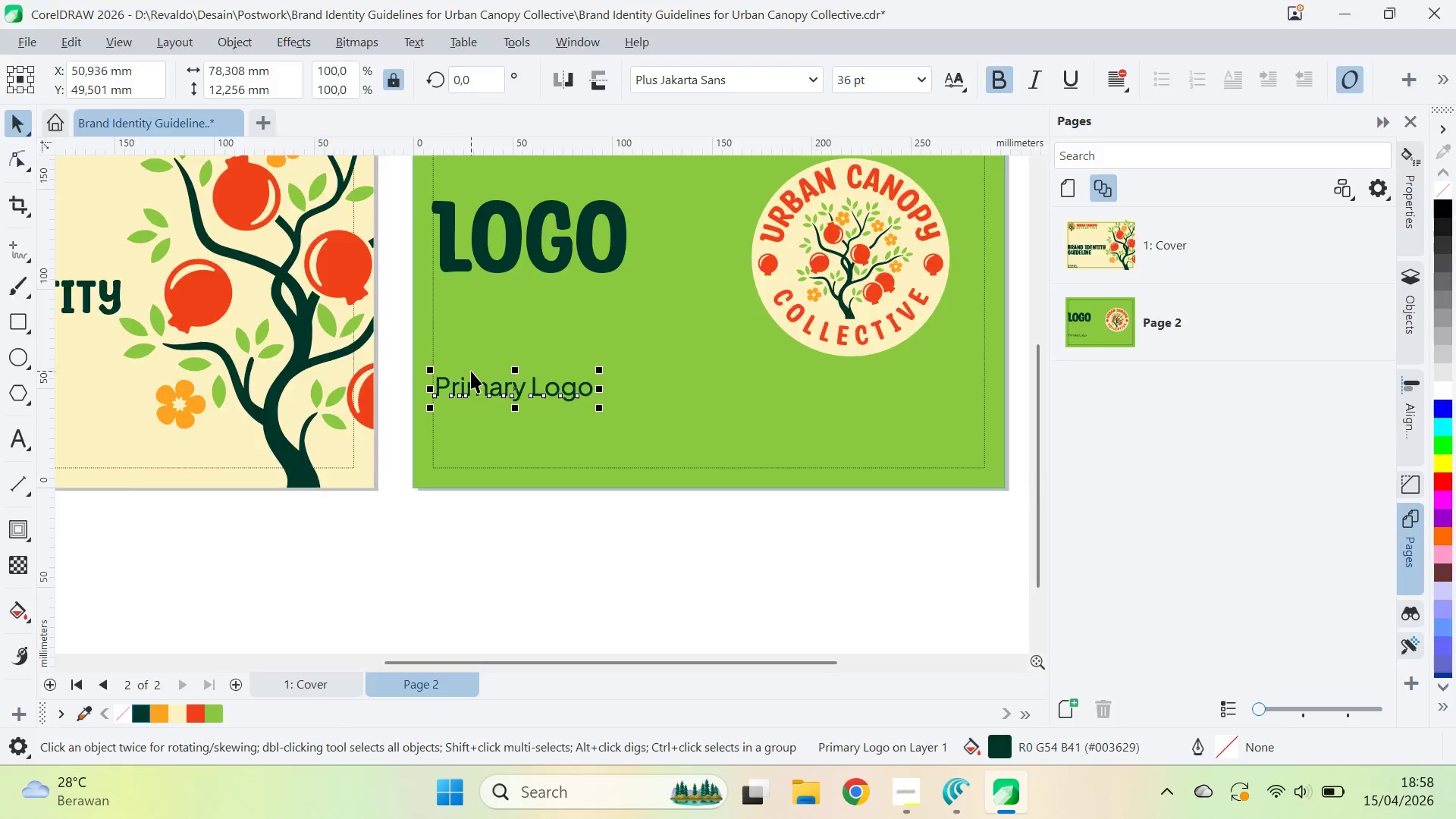 
key(Alt+Tab)
 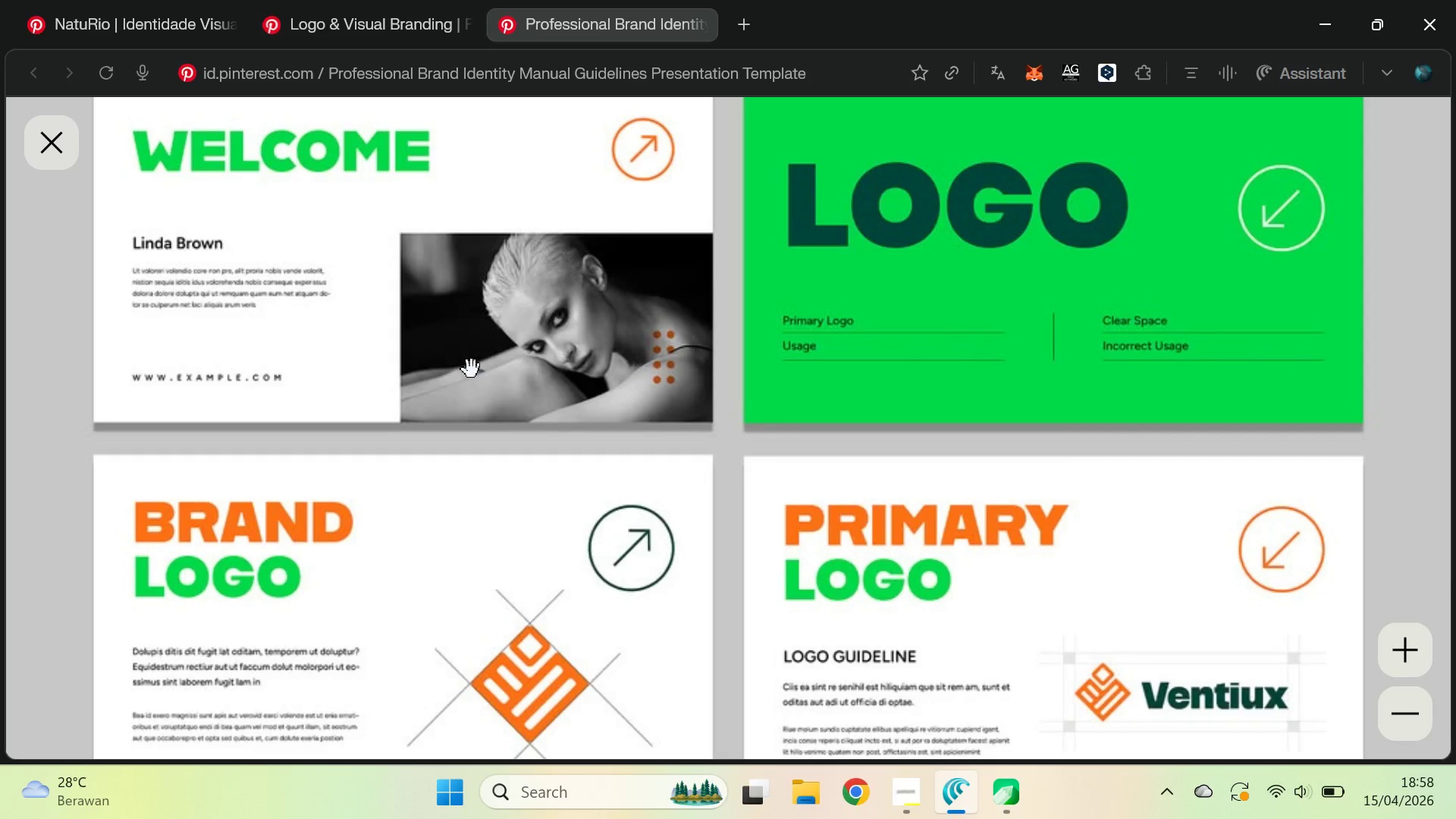 
key(Alt+AltLeft)
 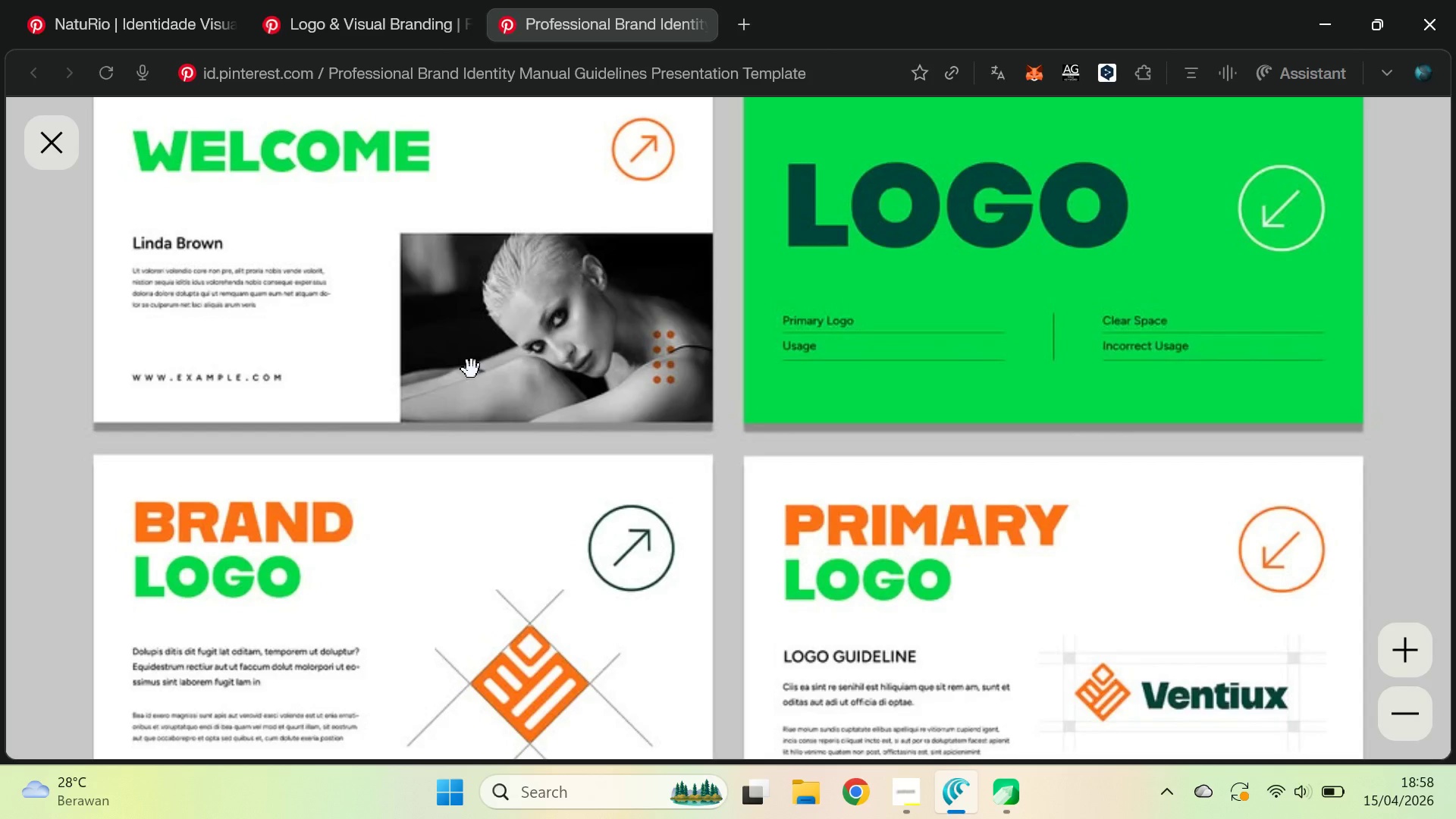 
key(Alt+Tab)
 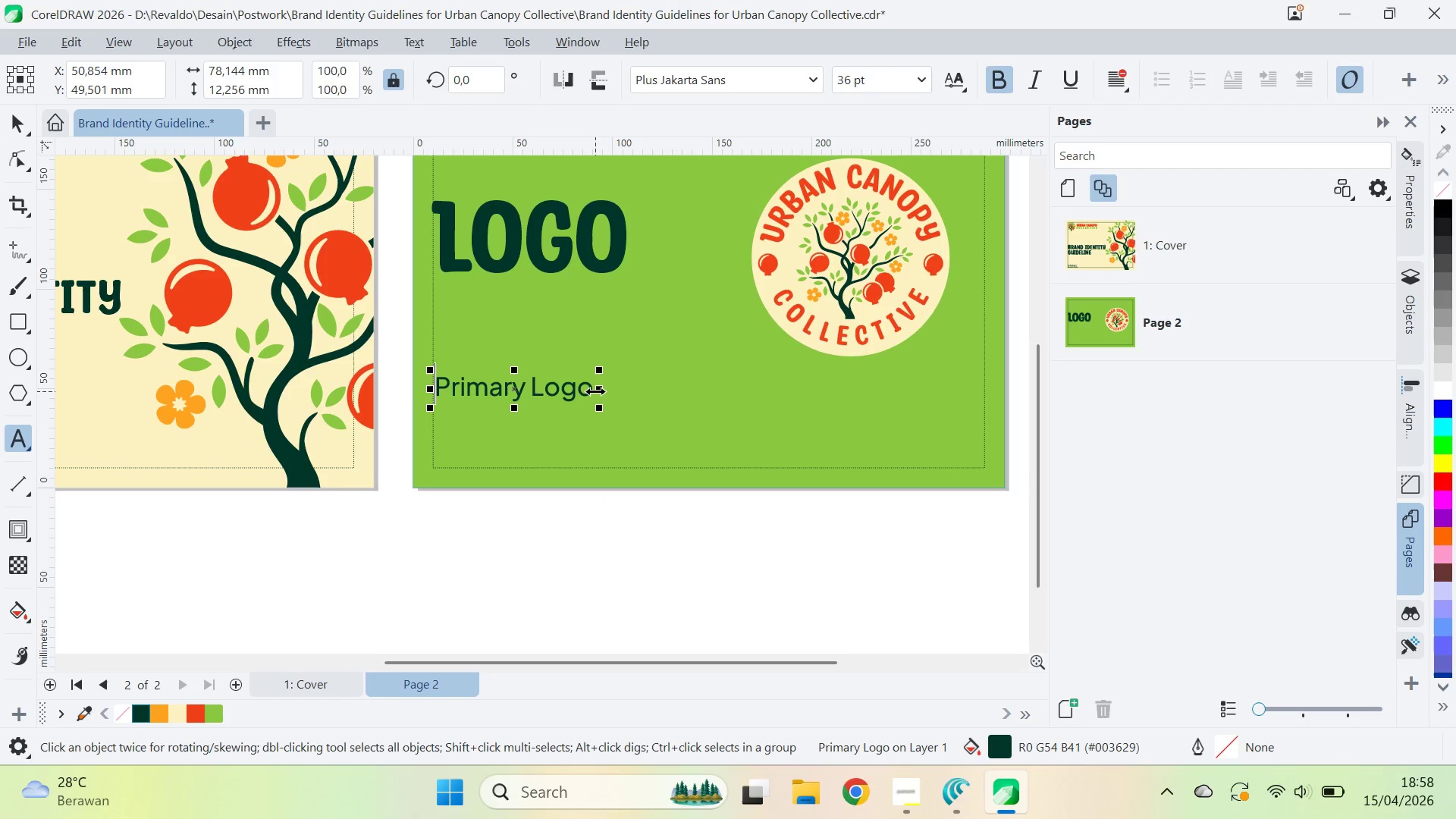 
key(Enter)
 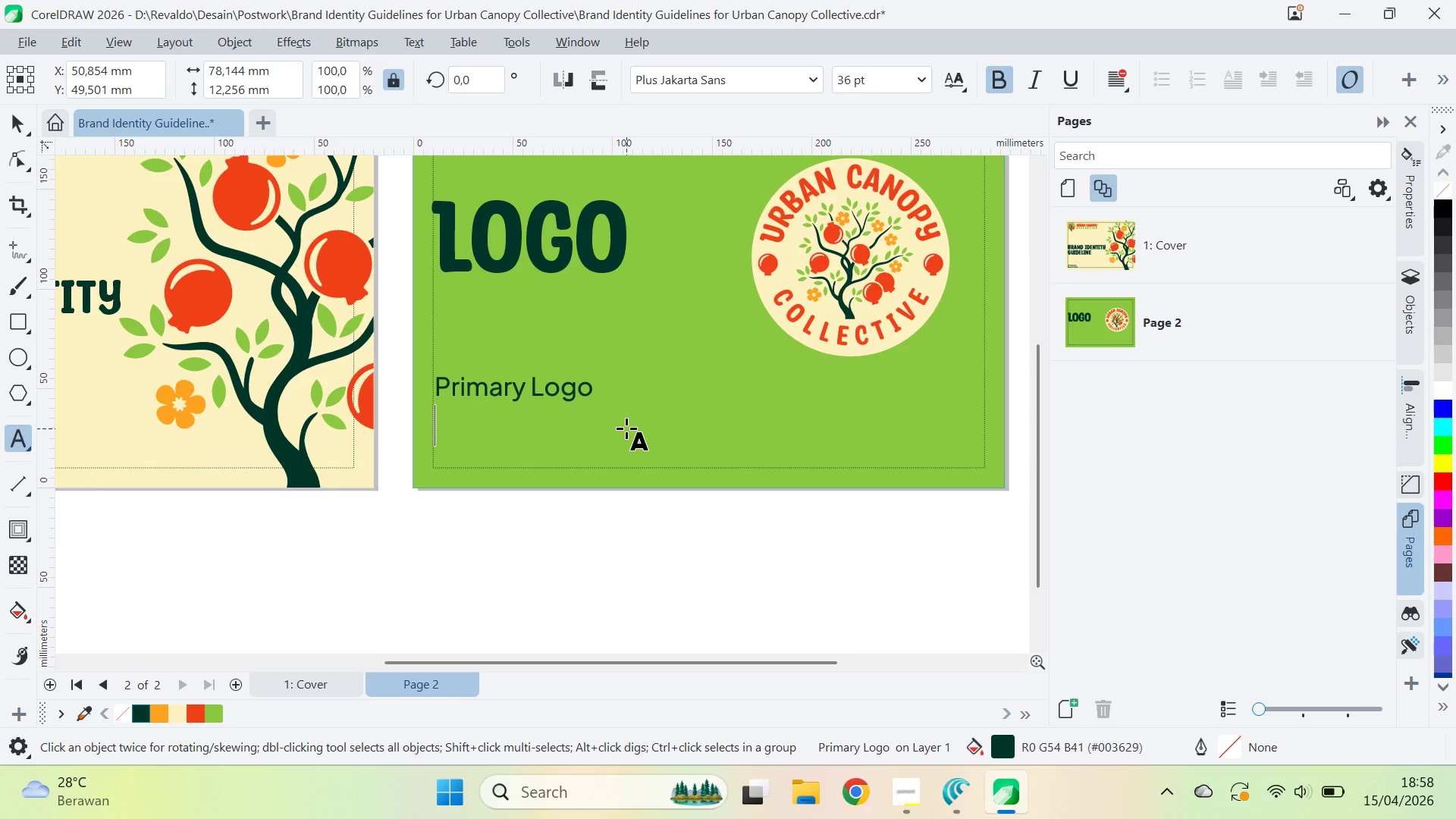 
key(Alt+AltLeft)
 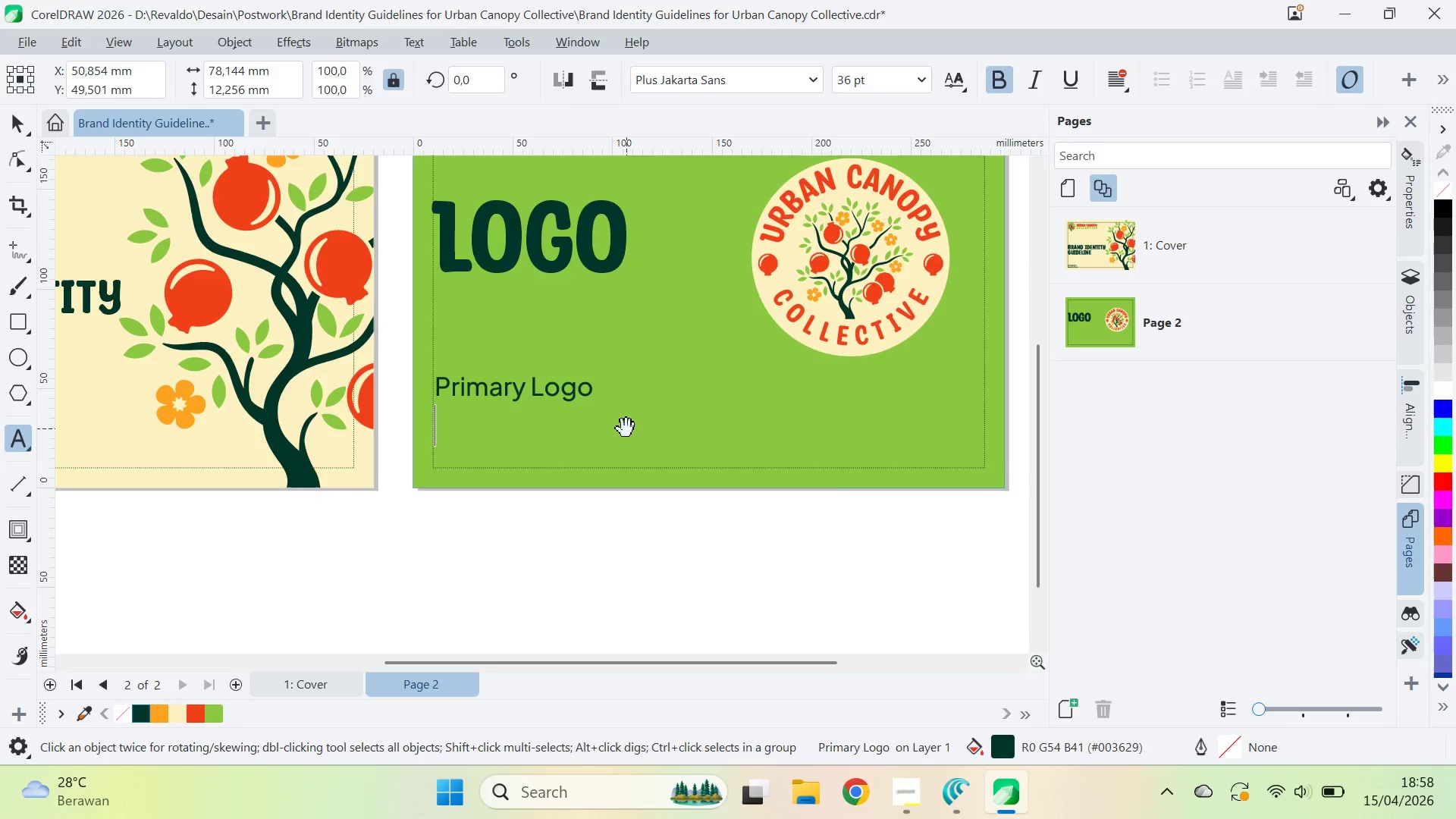 
key(Alt+Tab)
 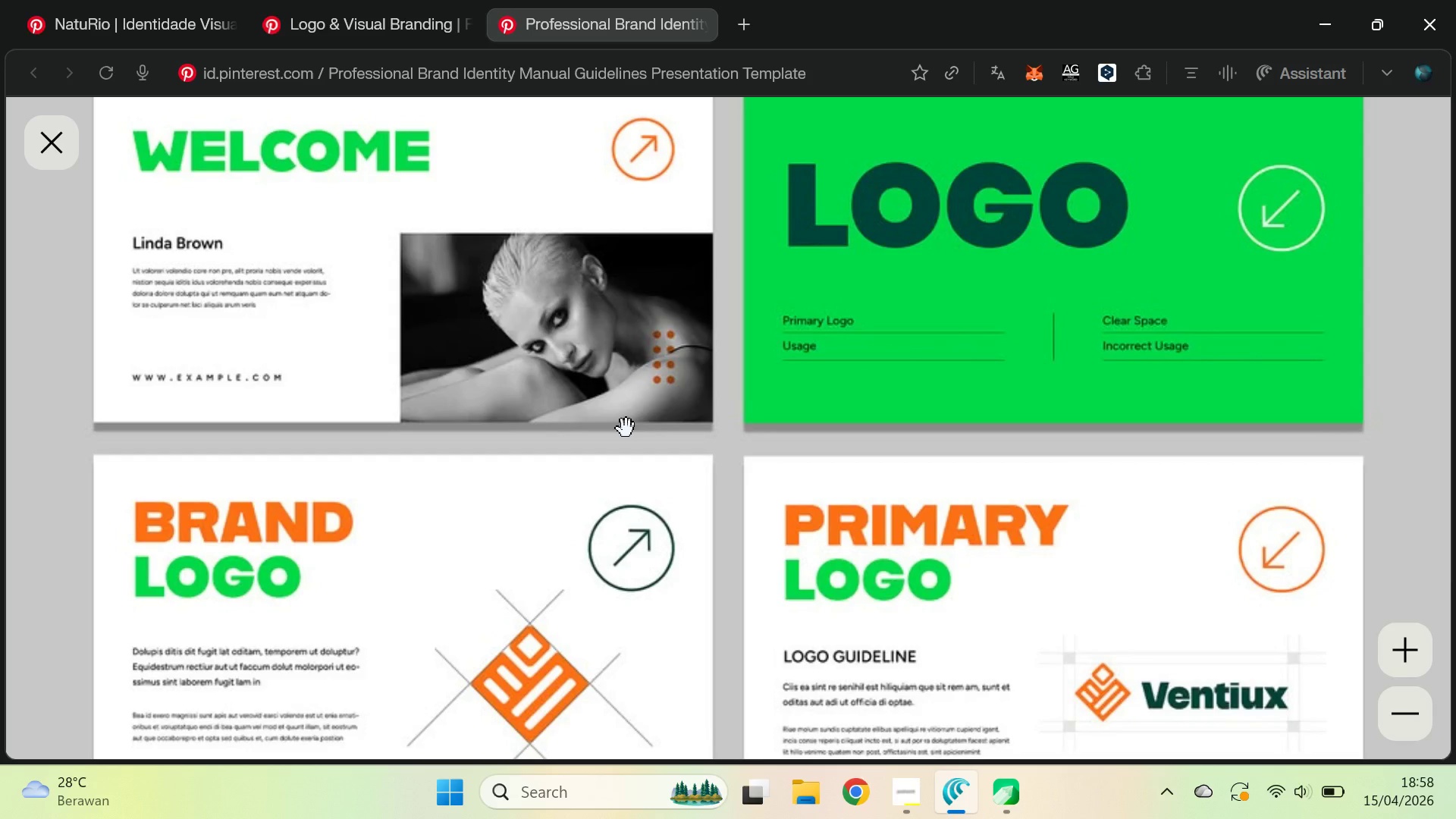 
key(Alt+AltLeft)
 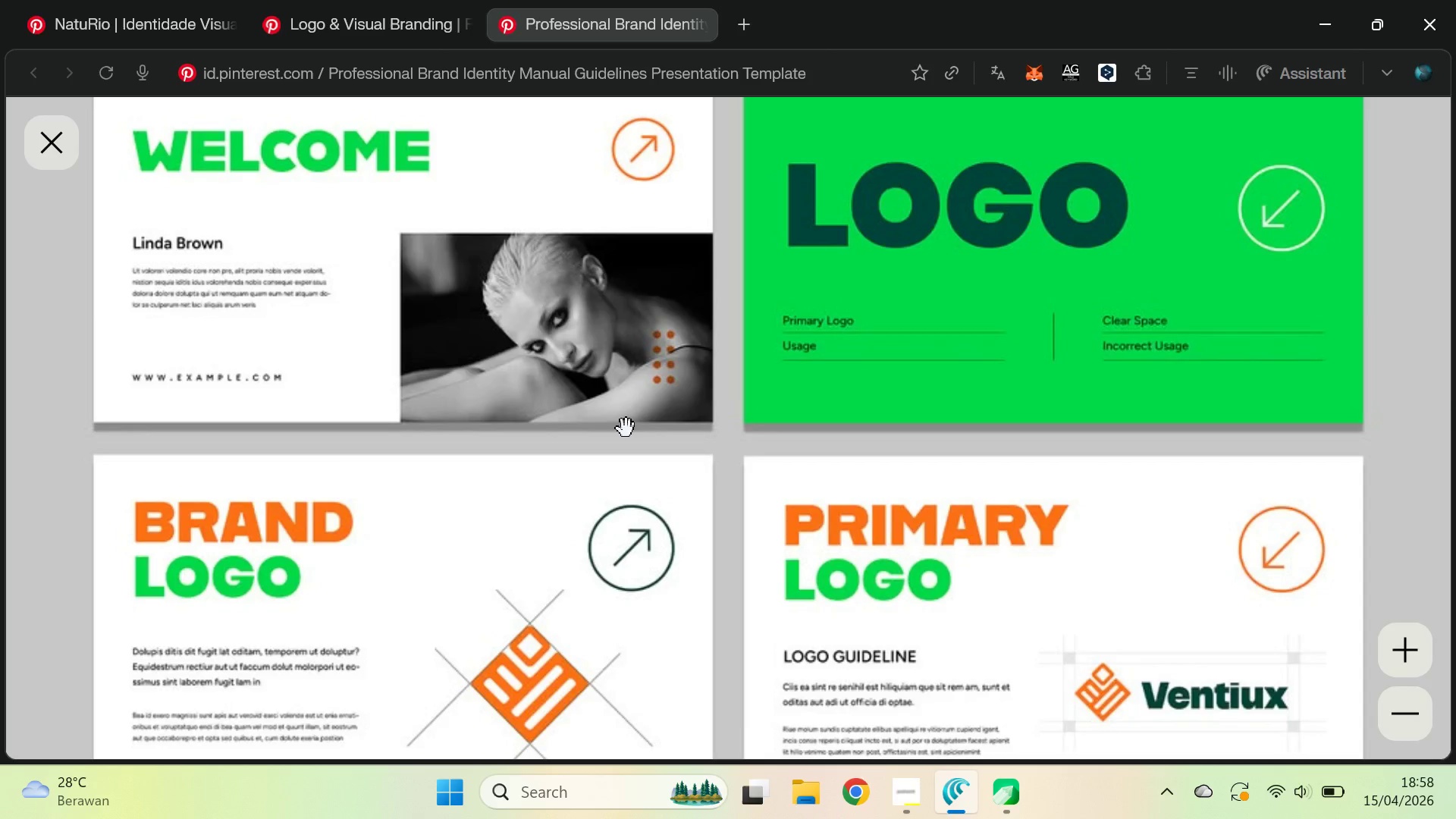 
key(Alt+AltLeft)
 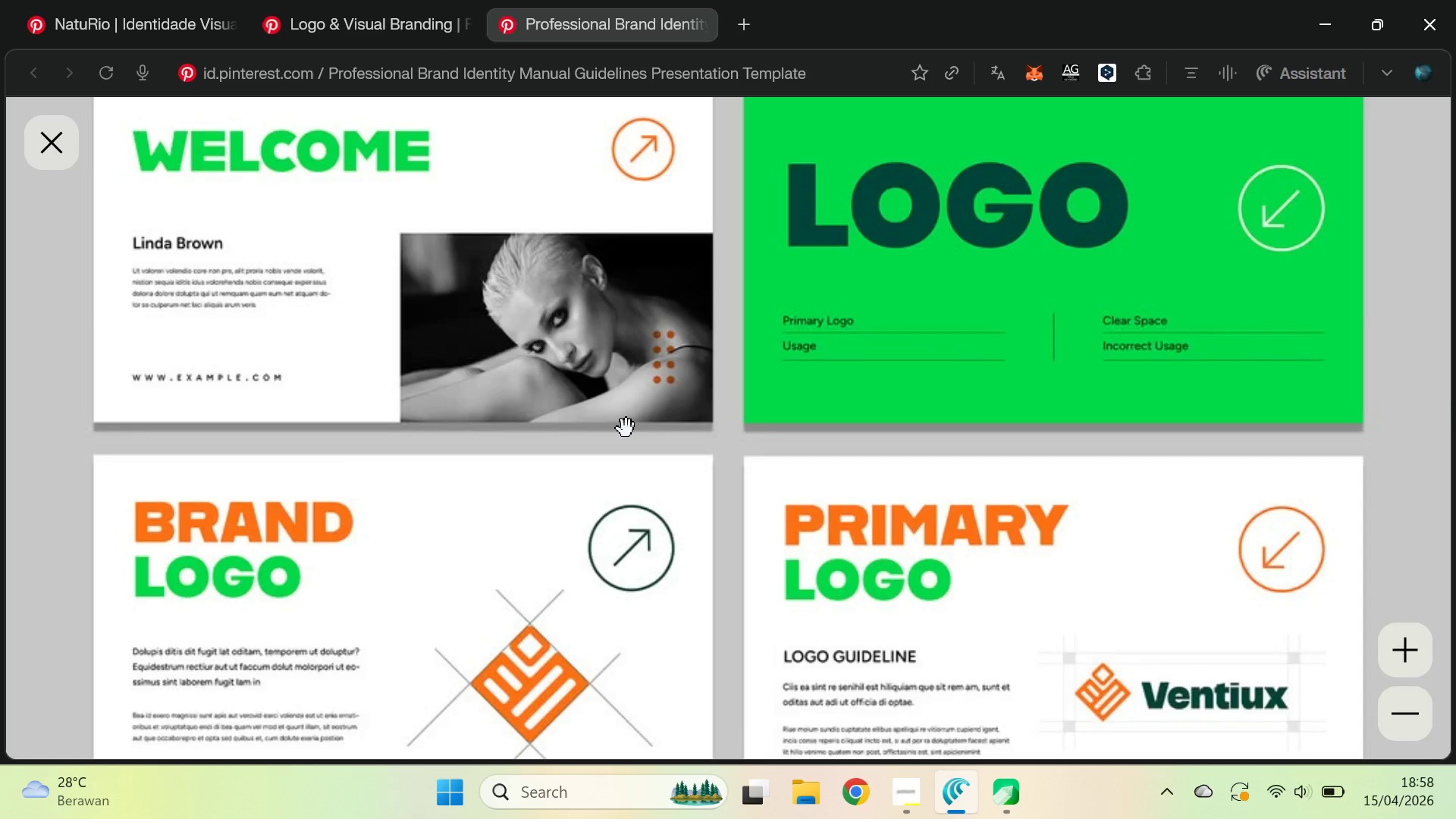 
key(Tab)
type(Usage)
 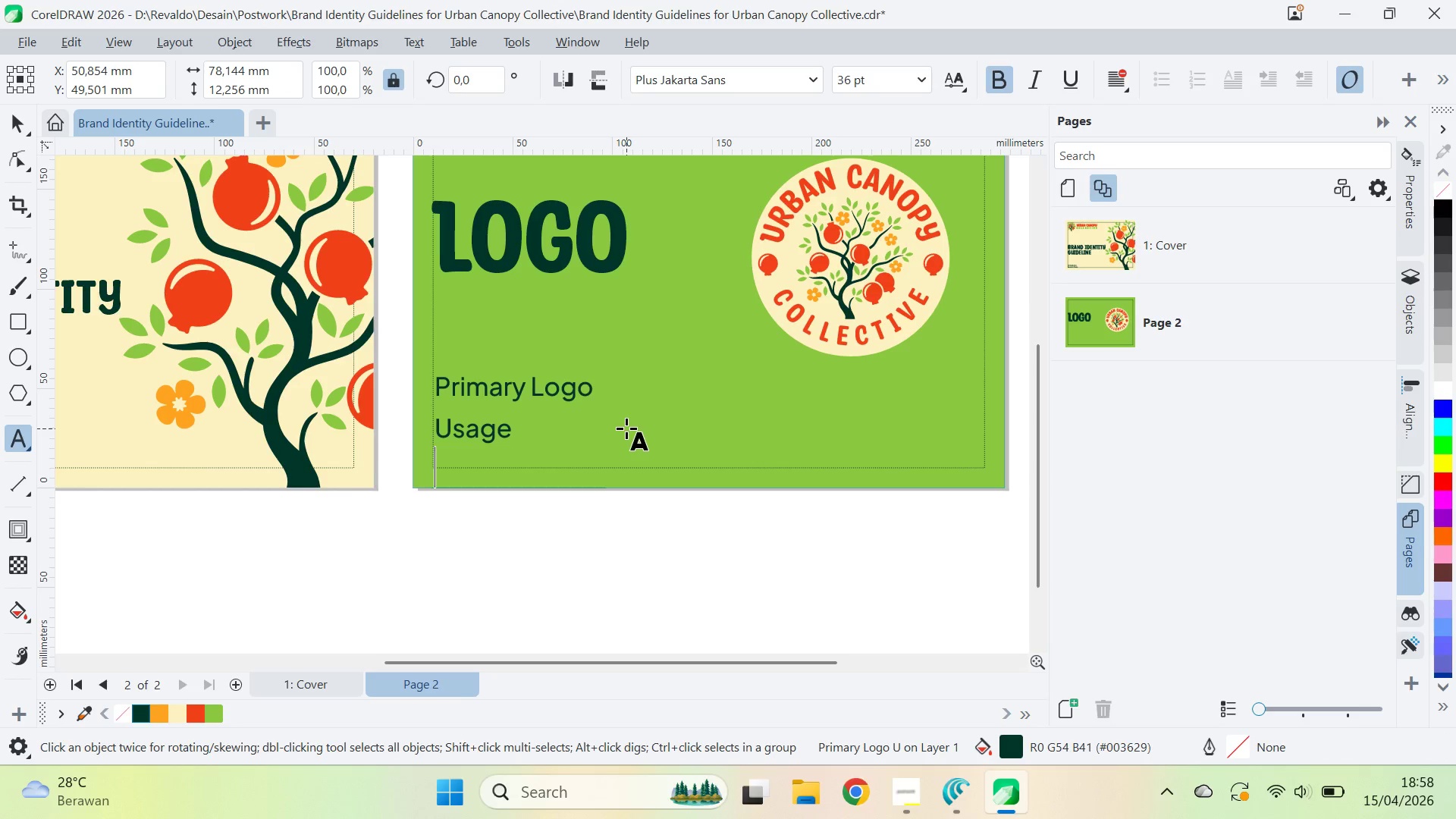 
 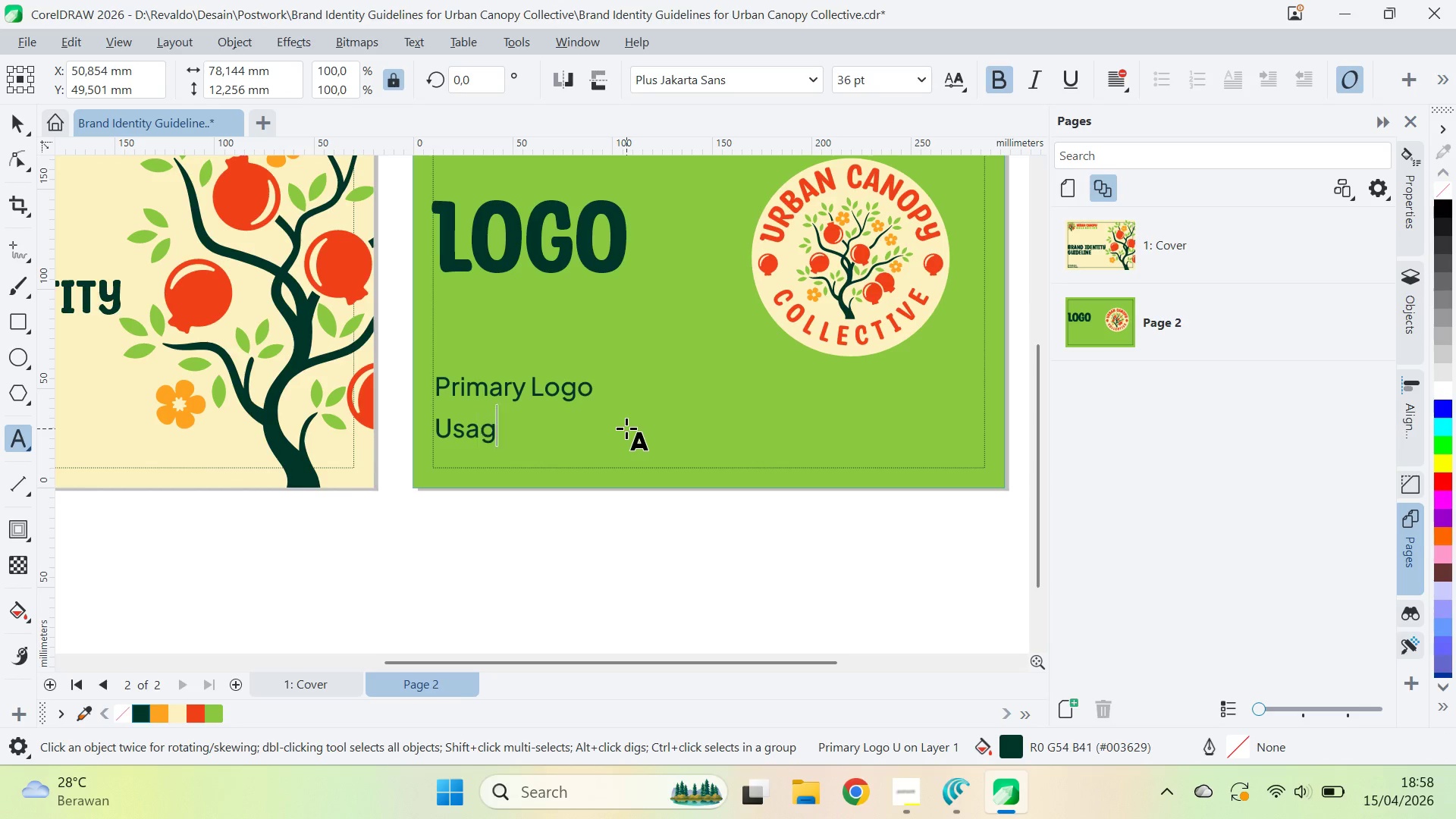 
key(Enter)
 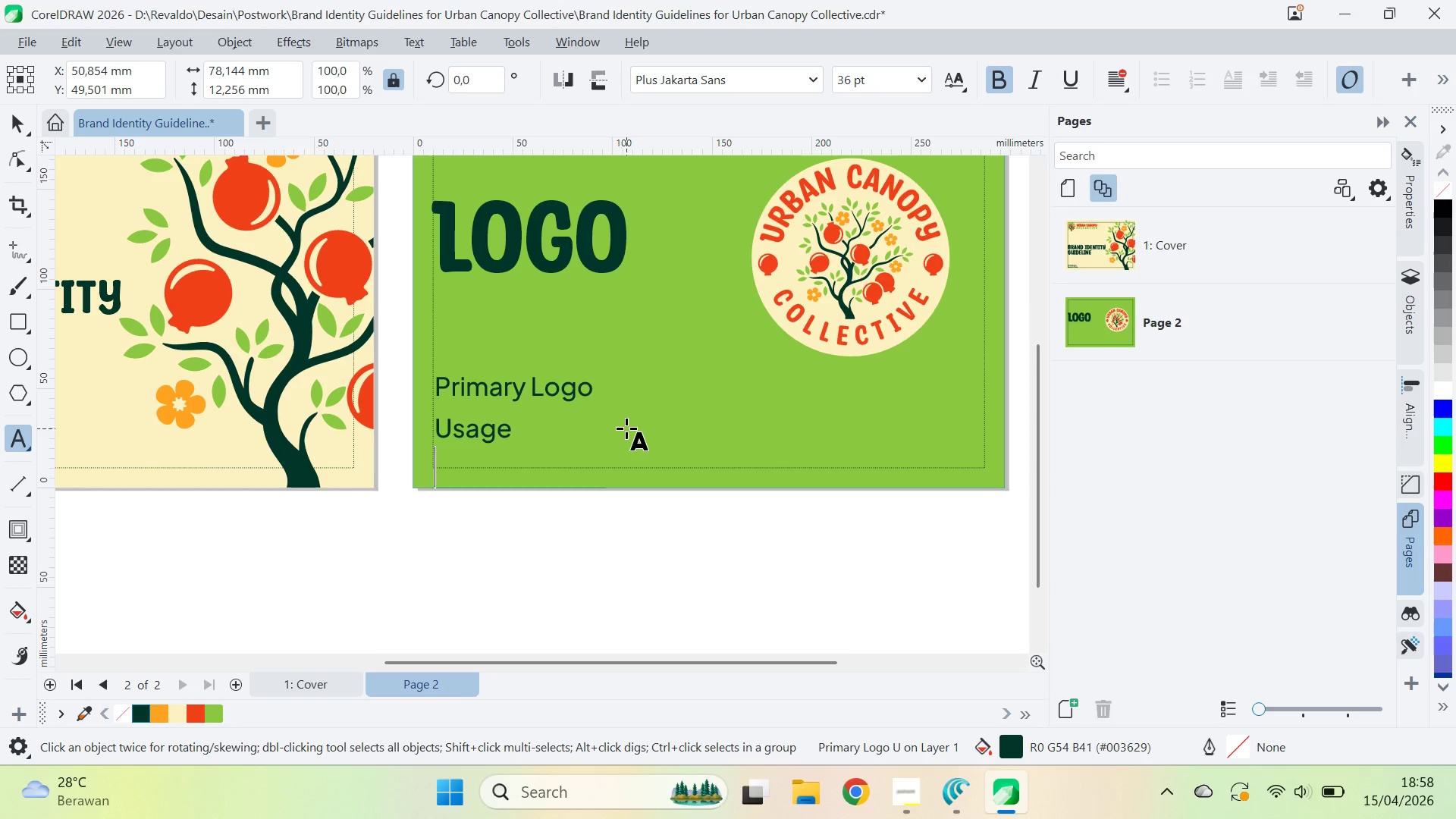 
type(Clear Space )
key(Backspace)
 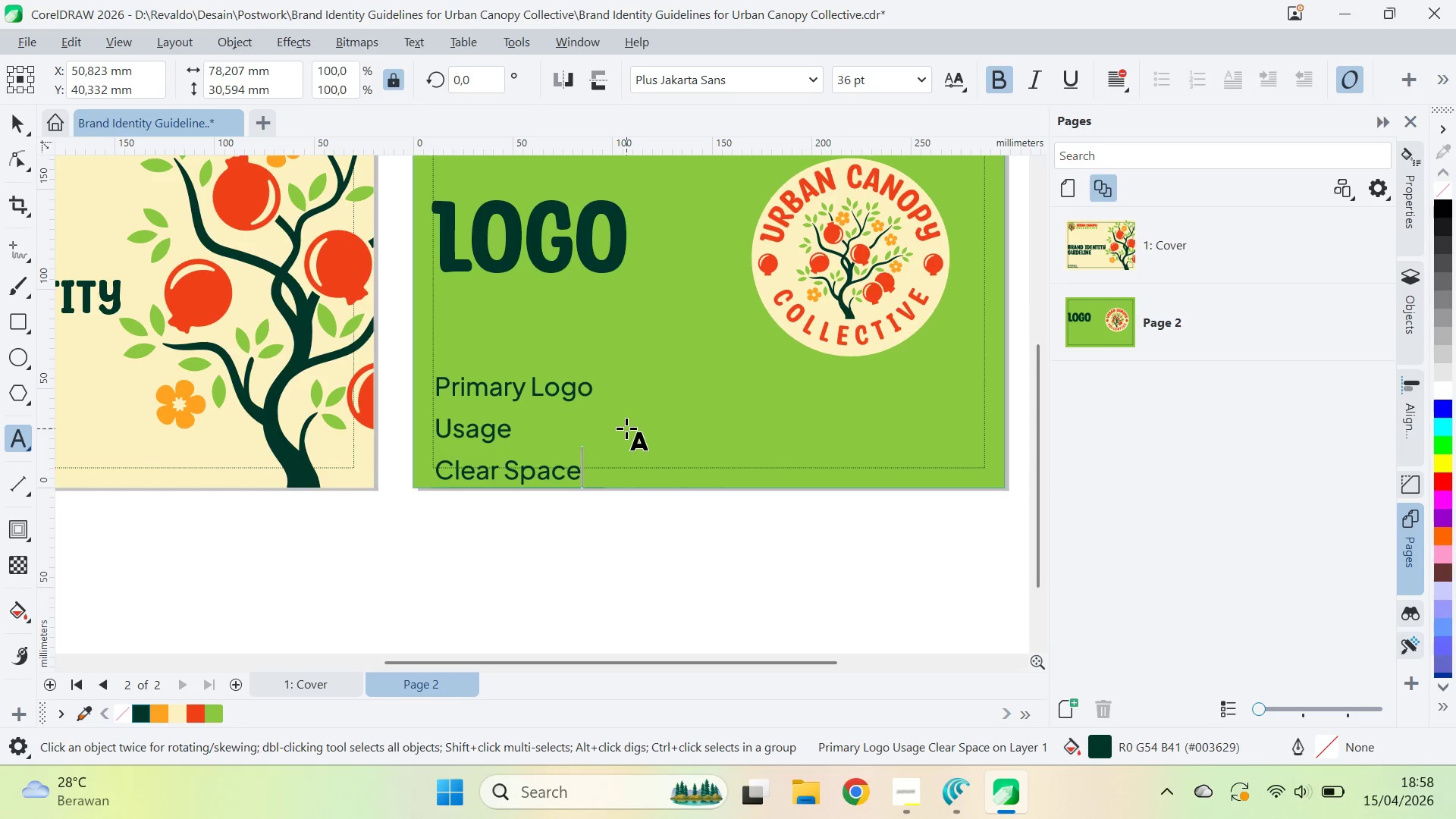 
key(Enter)
 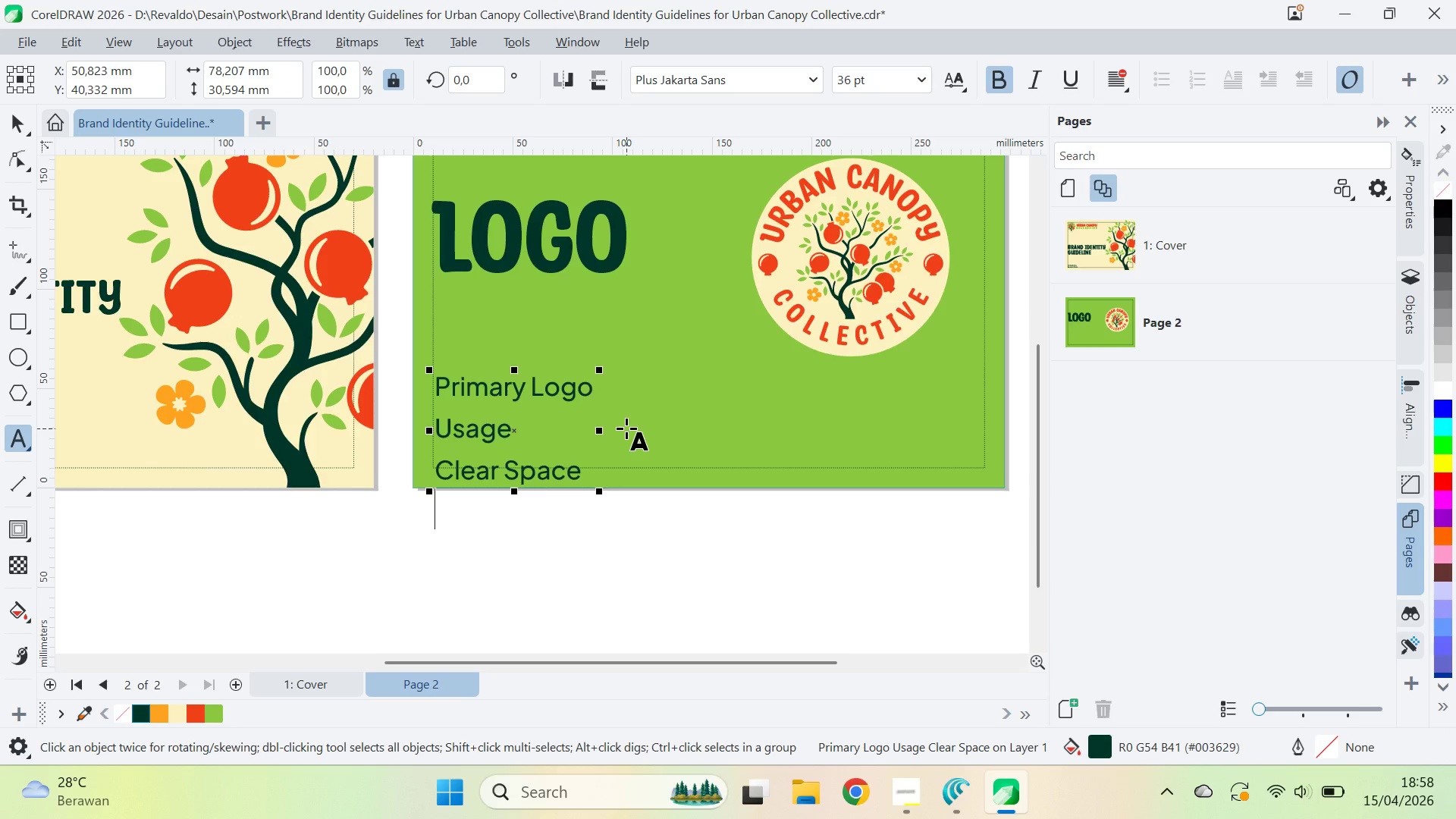 
key(Alt+AltLeft)
 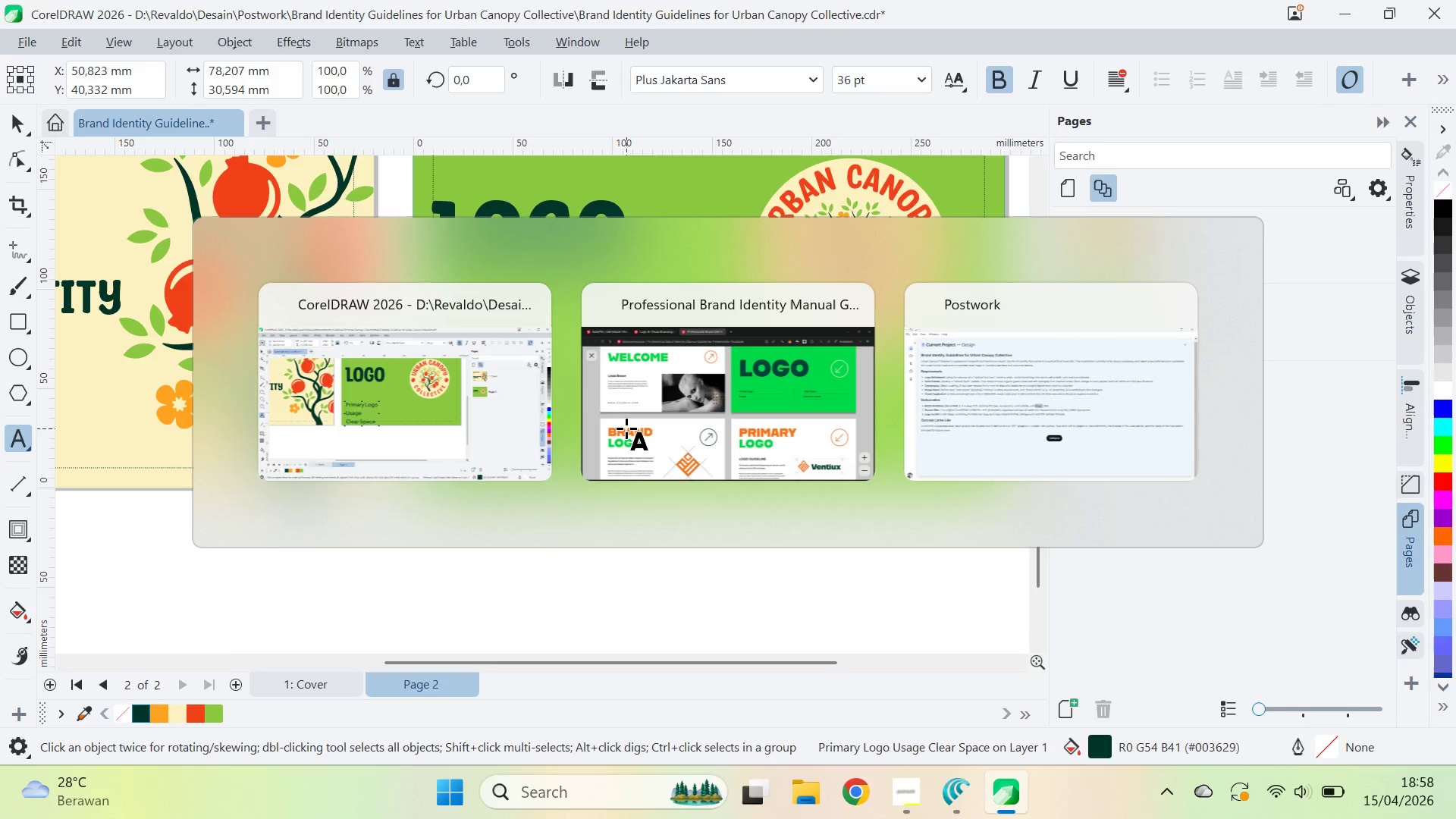 
key(Alt+Tab)
 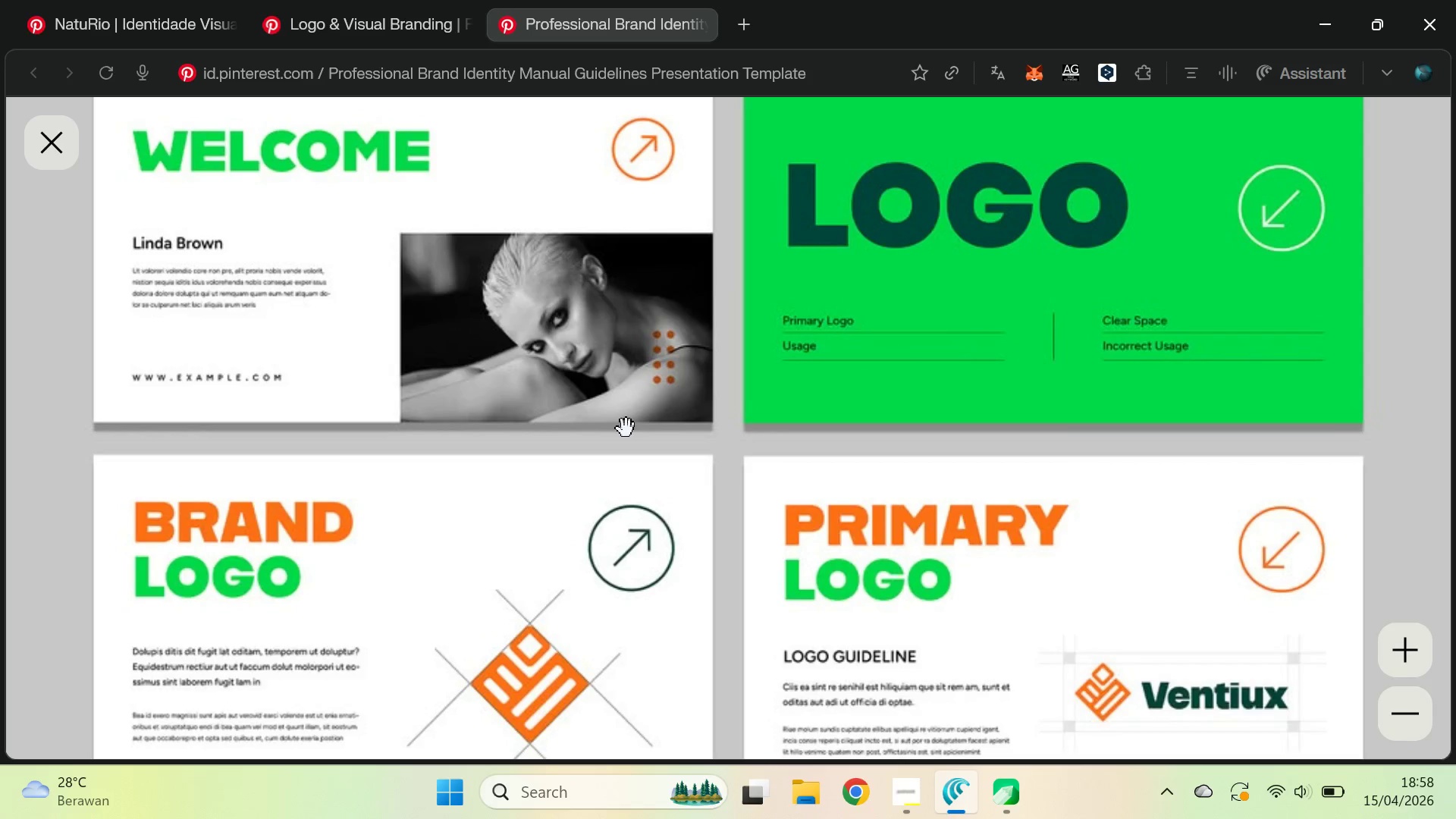 
key(Alt+AltLeft)
 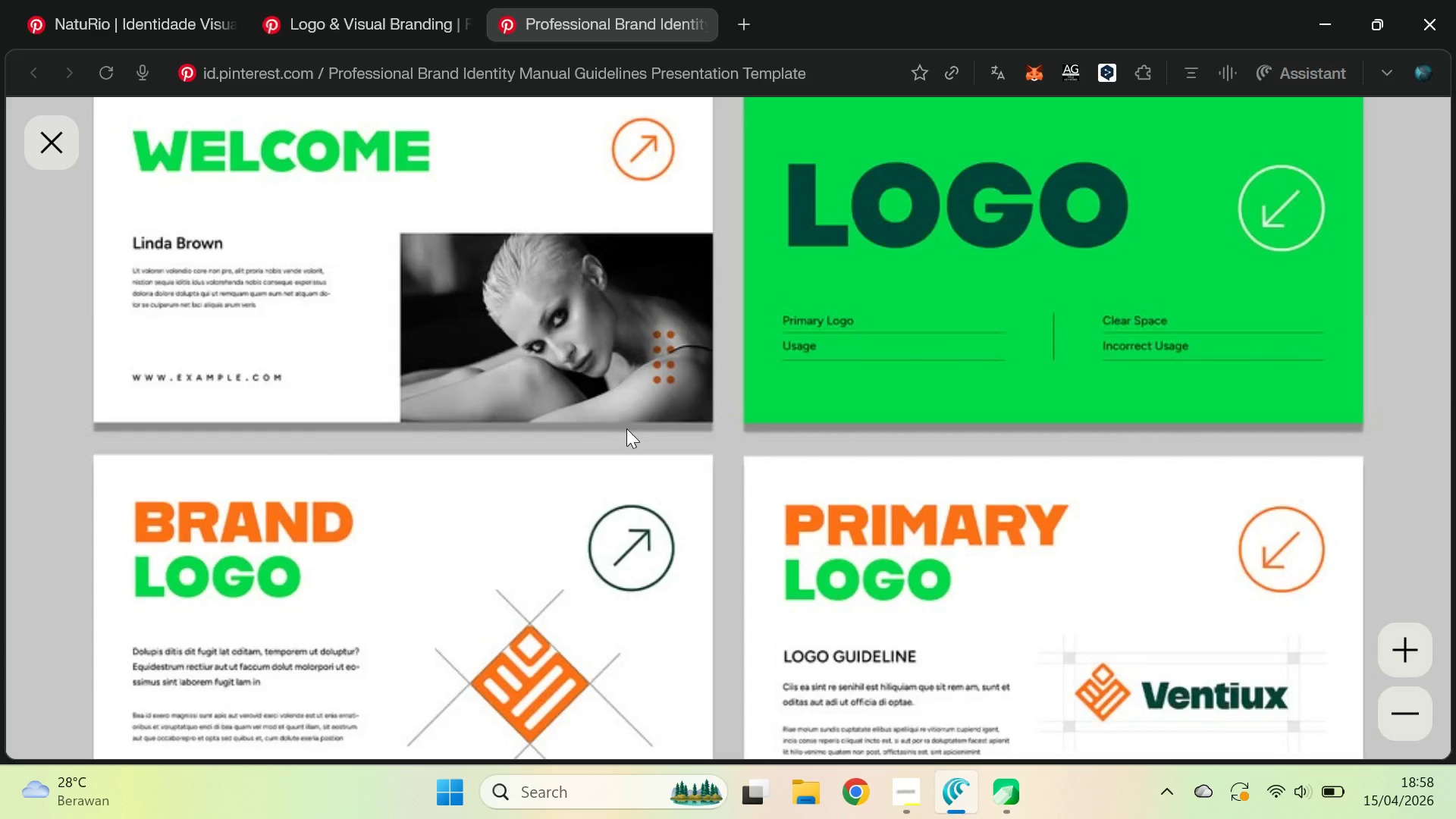 
key(Tab)
type(Incorrect Usage)
 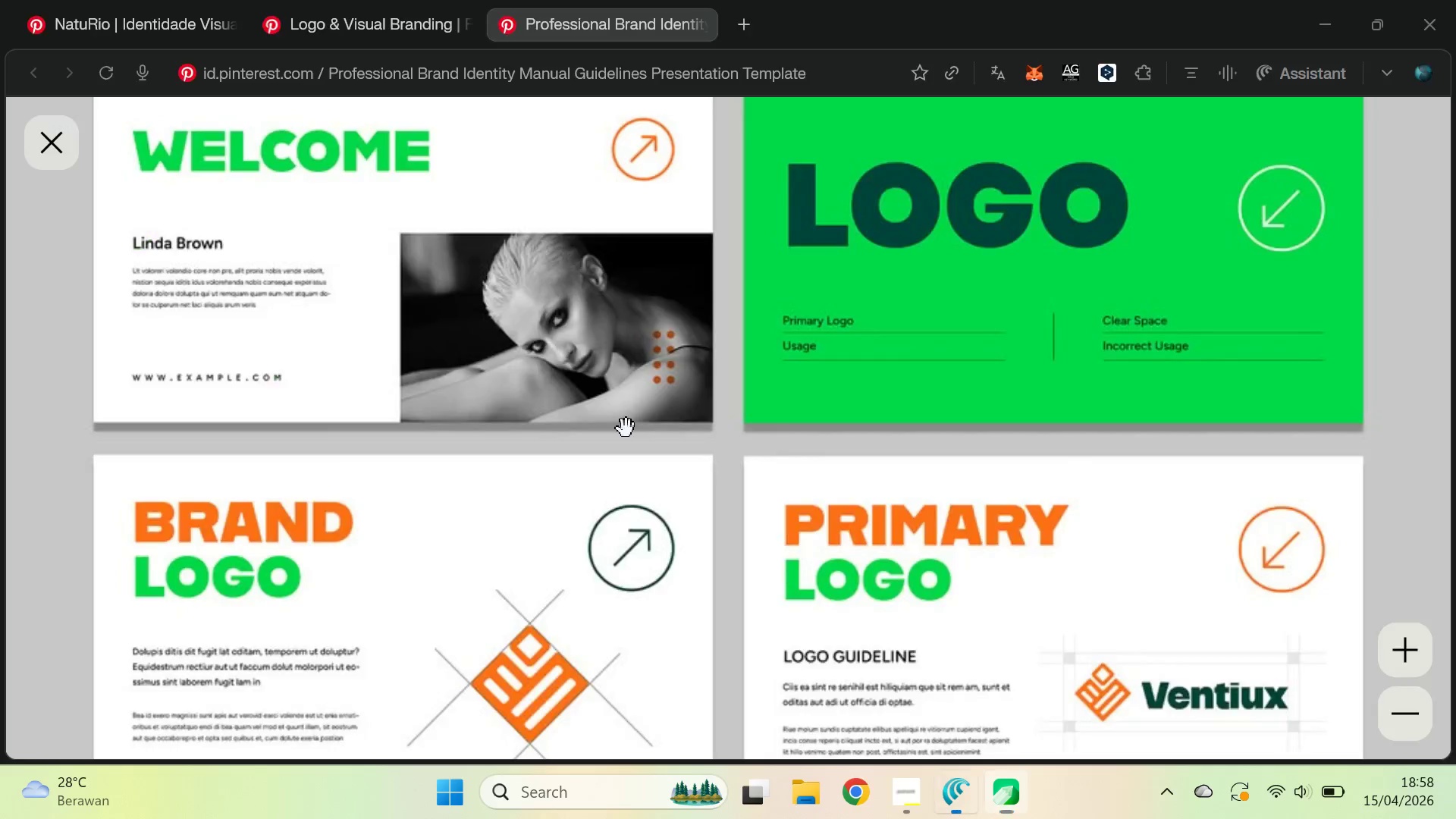 
 